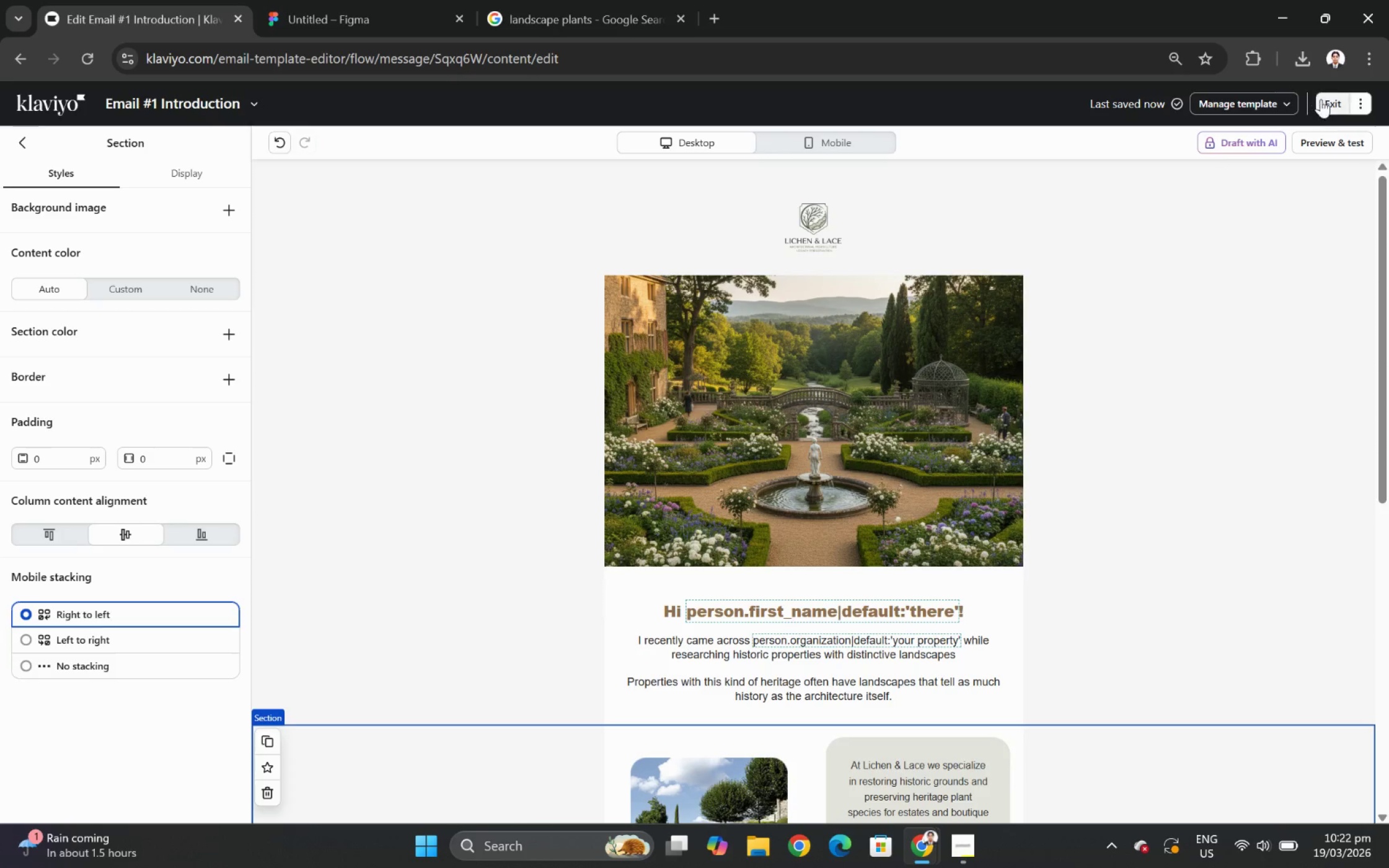 
wait(6.86)
 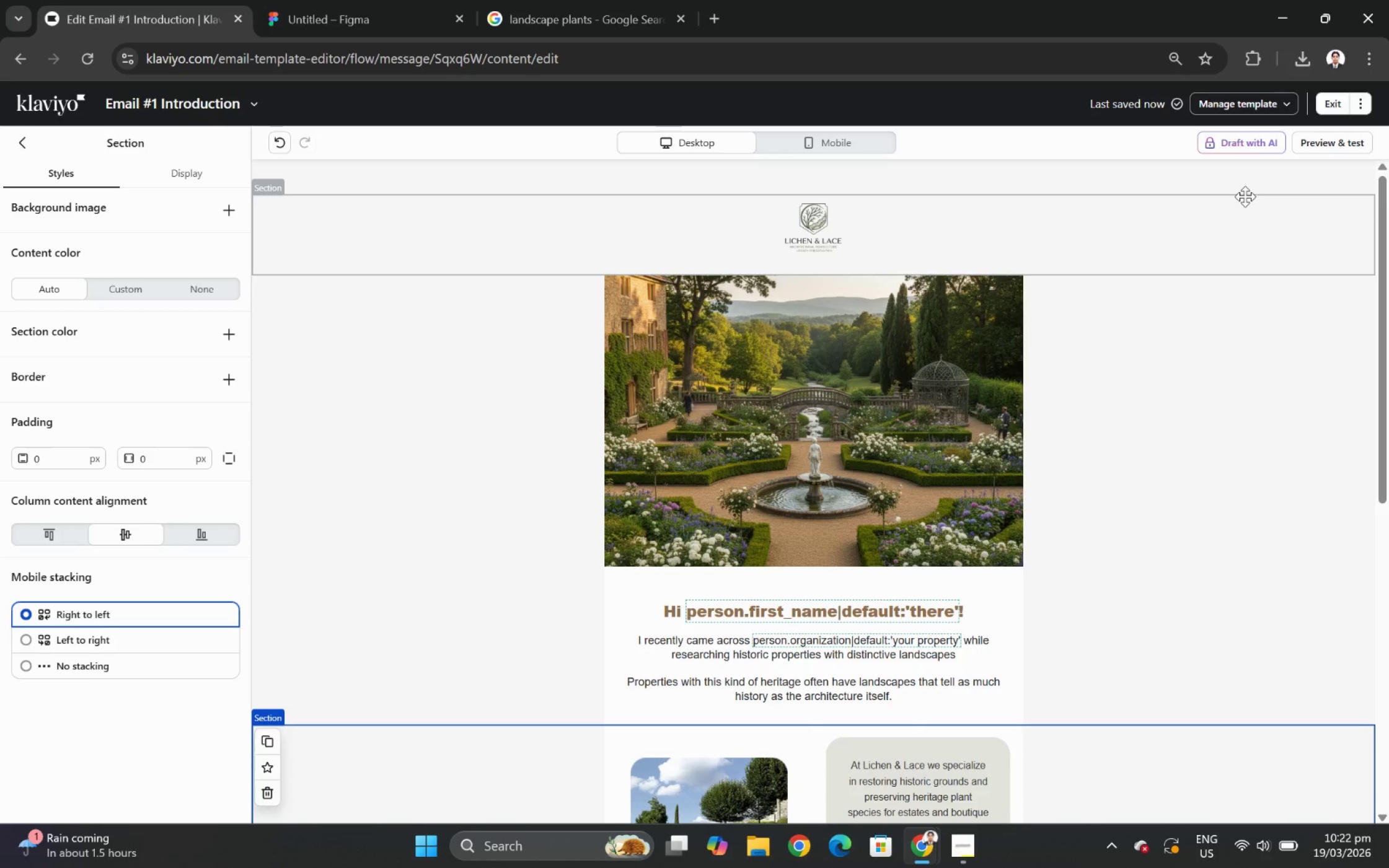 
left_click([1328, 105])
 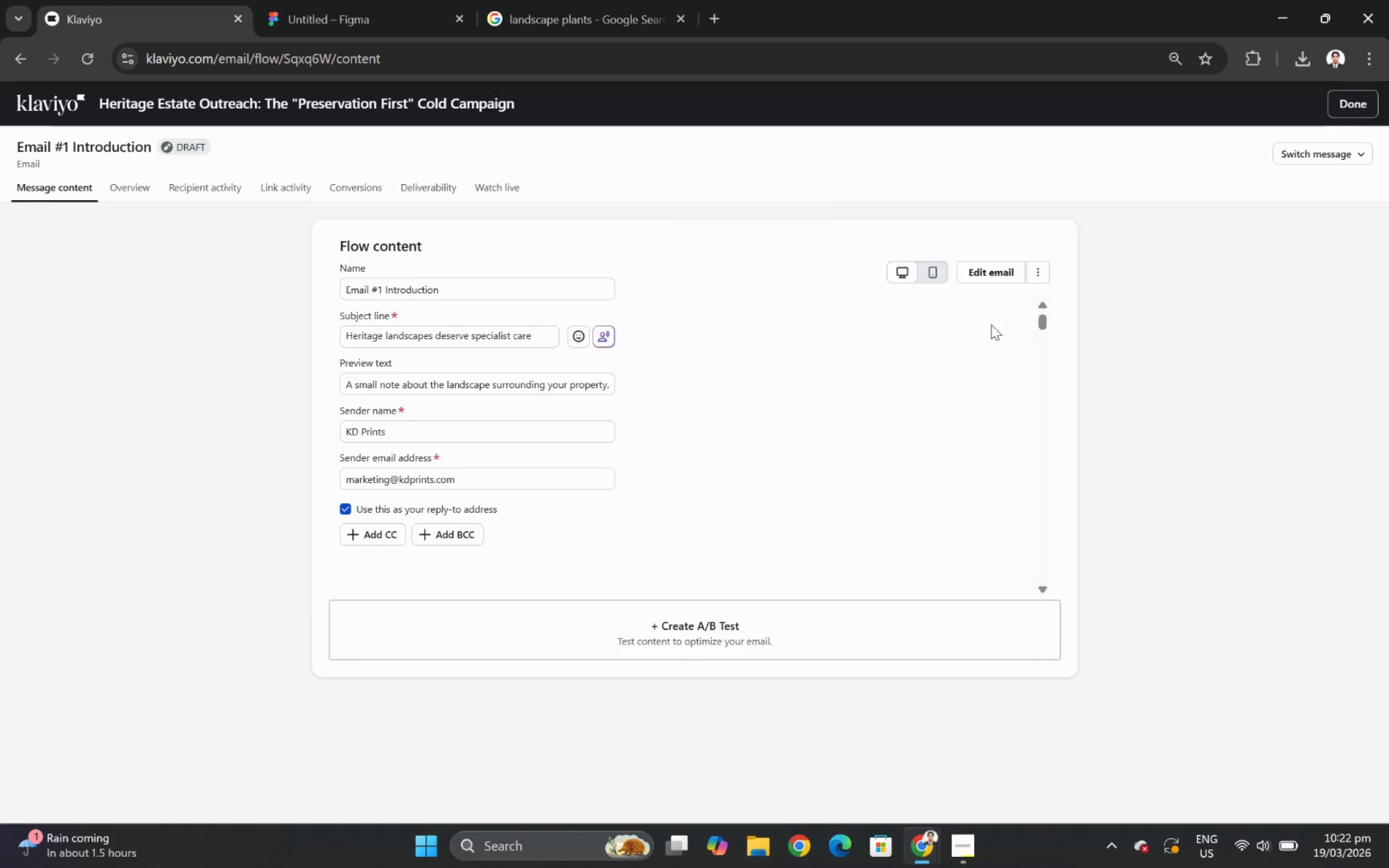 
scroll: coordinate [992, 325], scroll_direction: down, amount: 2.0
 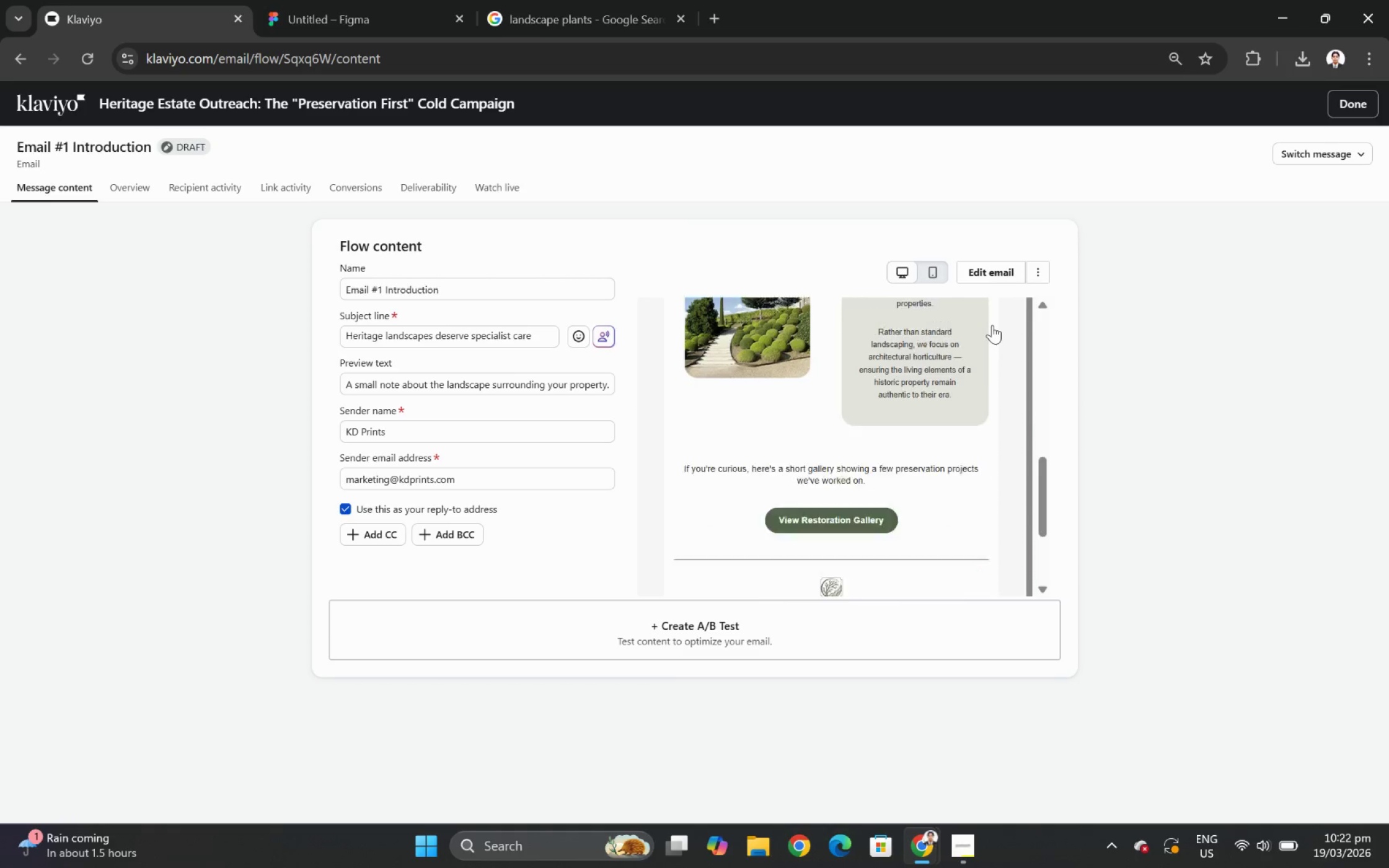 
scroll: coordinate [992, 325], scroll_direction: up, amount: 5.0
 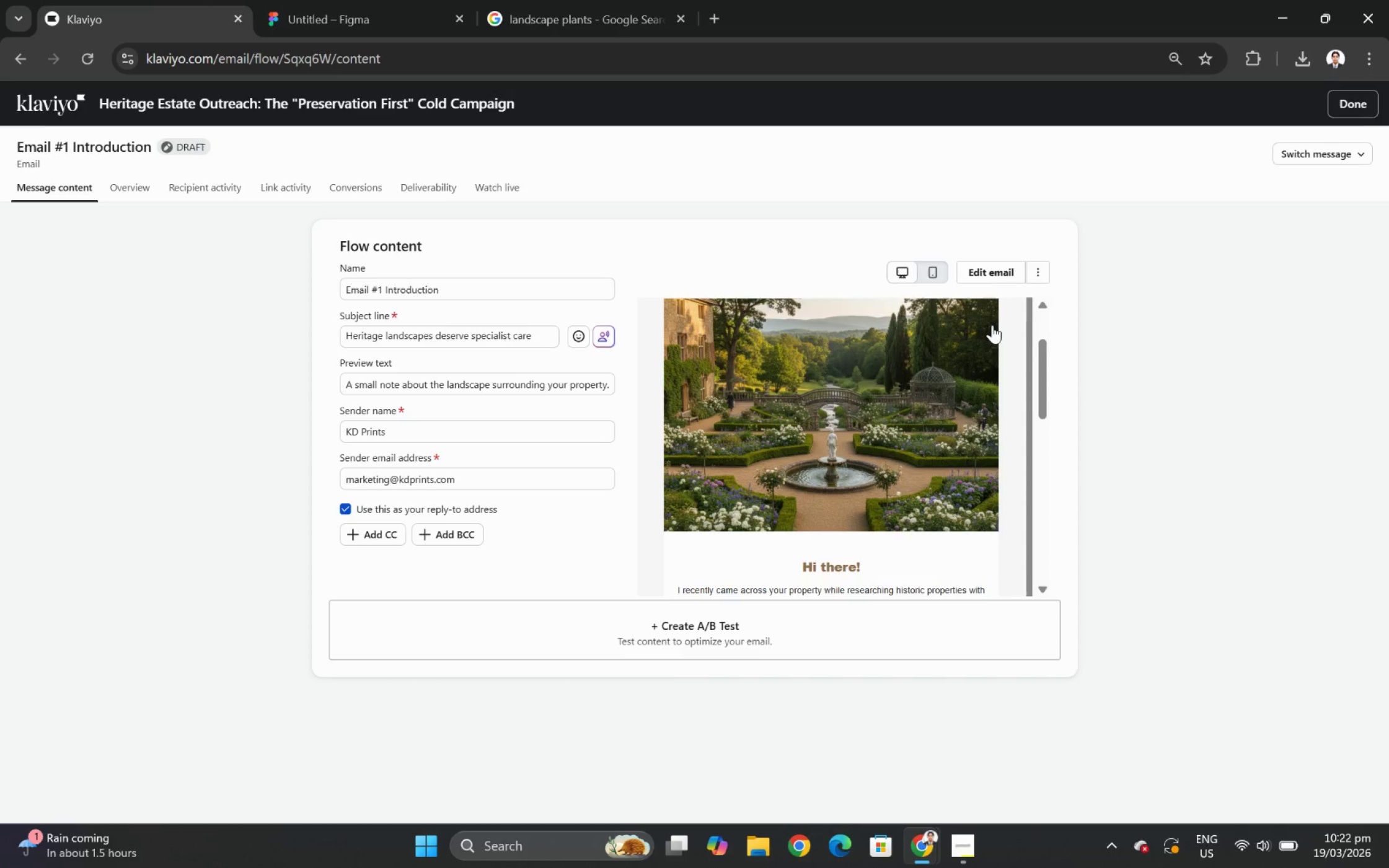 
scroll: coordinate [992, 325], scroll_direction: down, amount: 3.0
 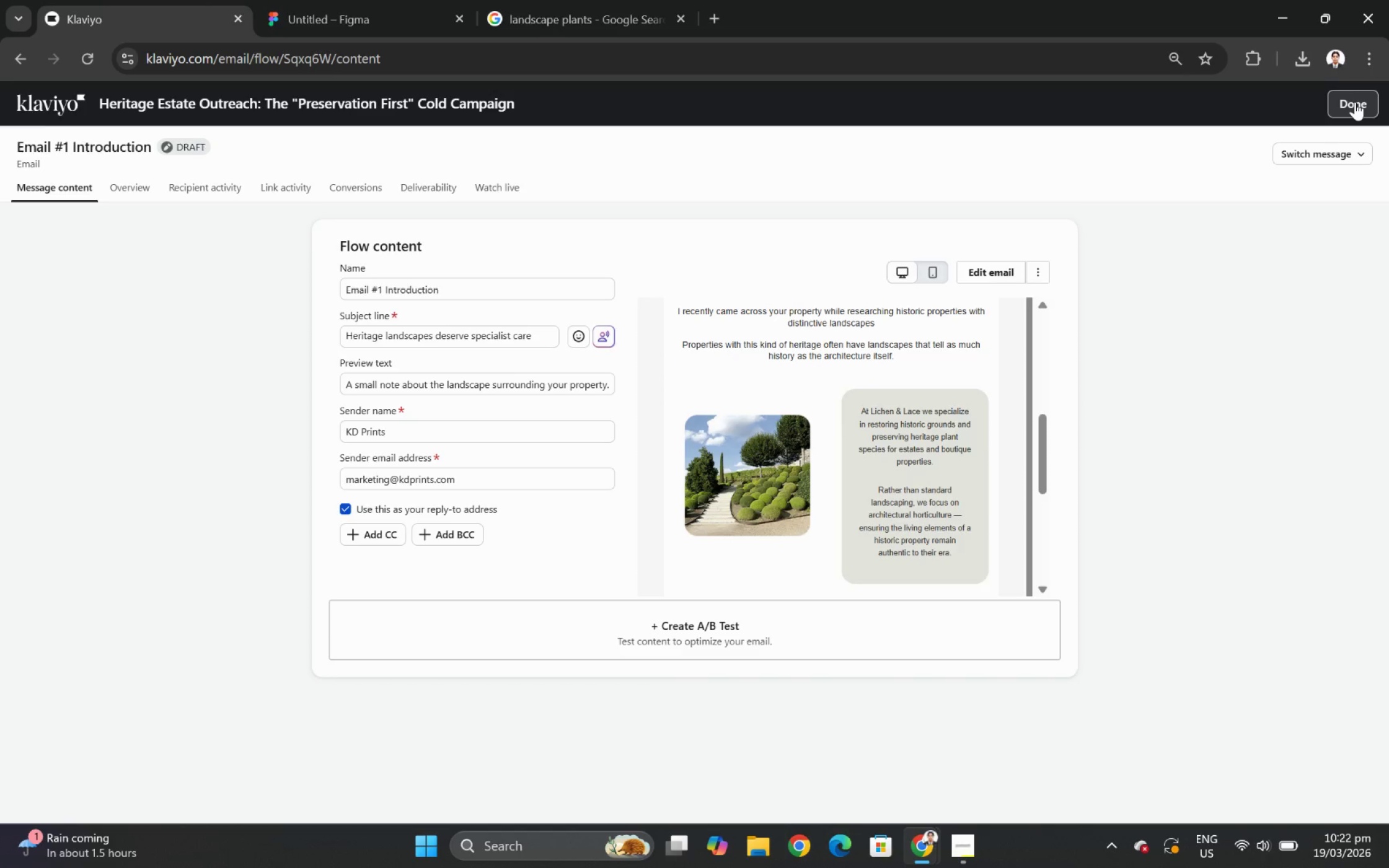 
left_click([1354, 102])
 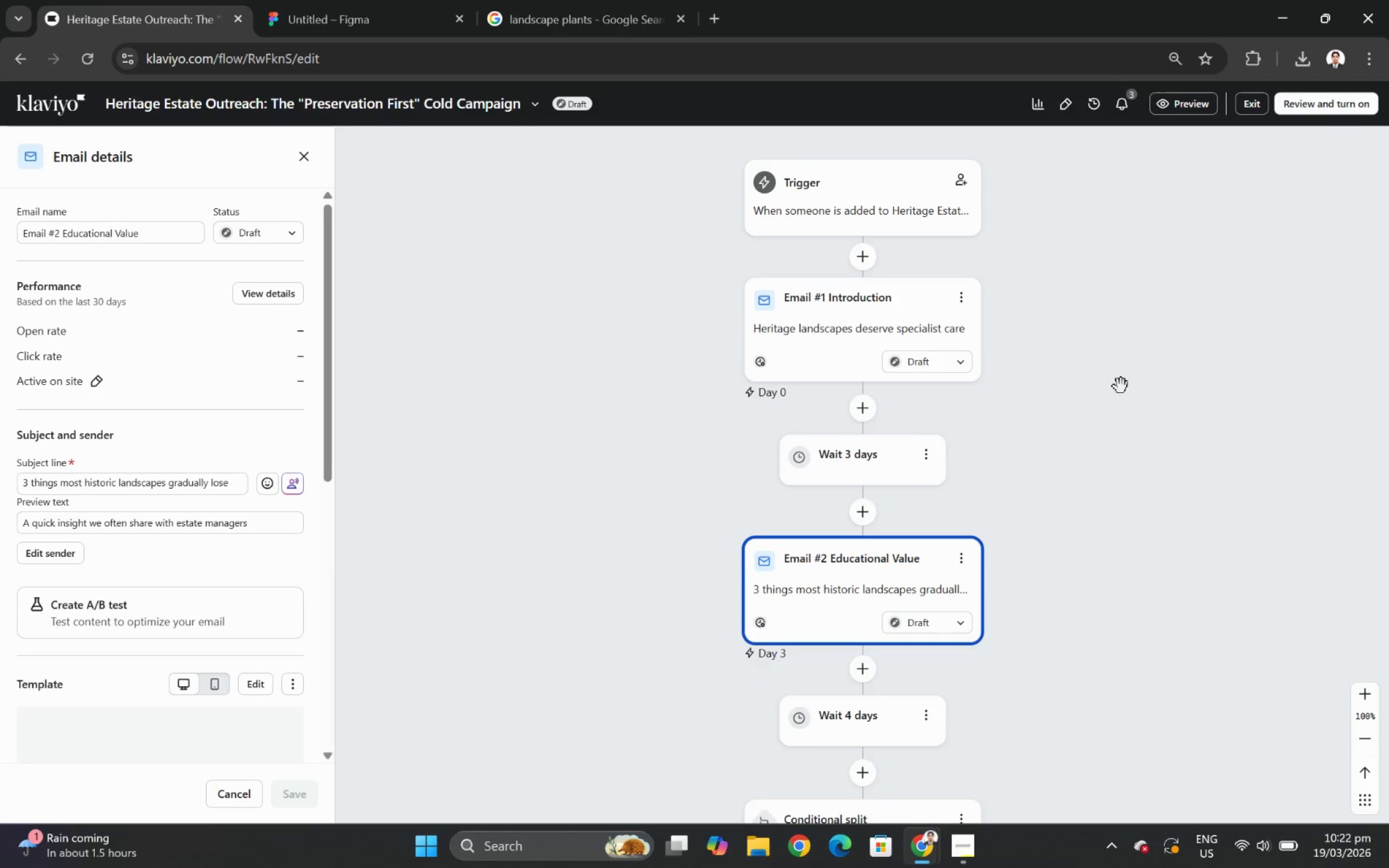 
scroll: coordinate [1135, 390], scroll_direction: down, amount: 5.0
 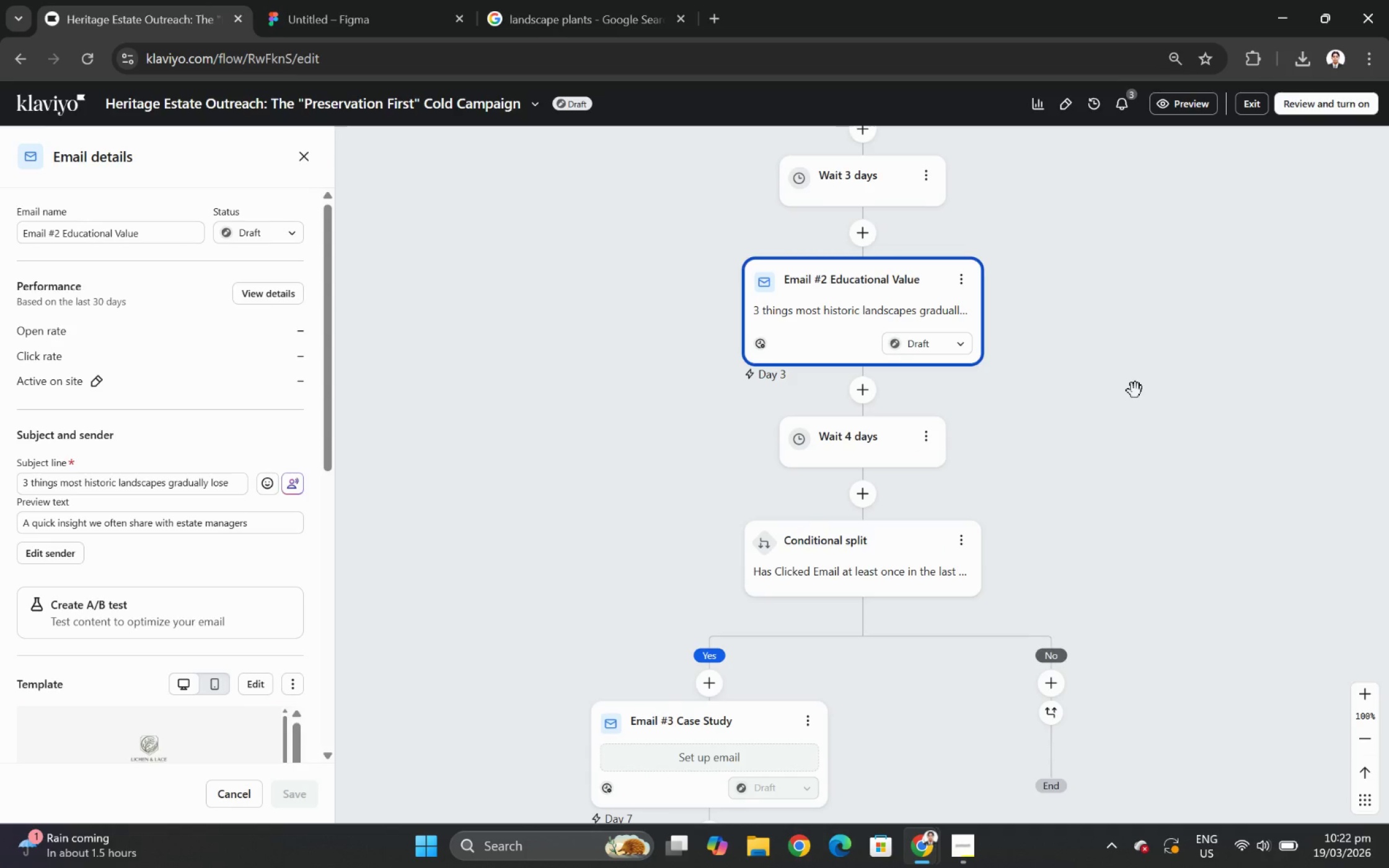 
scroll: coordinate [1133, 388], scroll_direction: none, amount: 0.0
 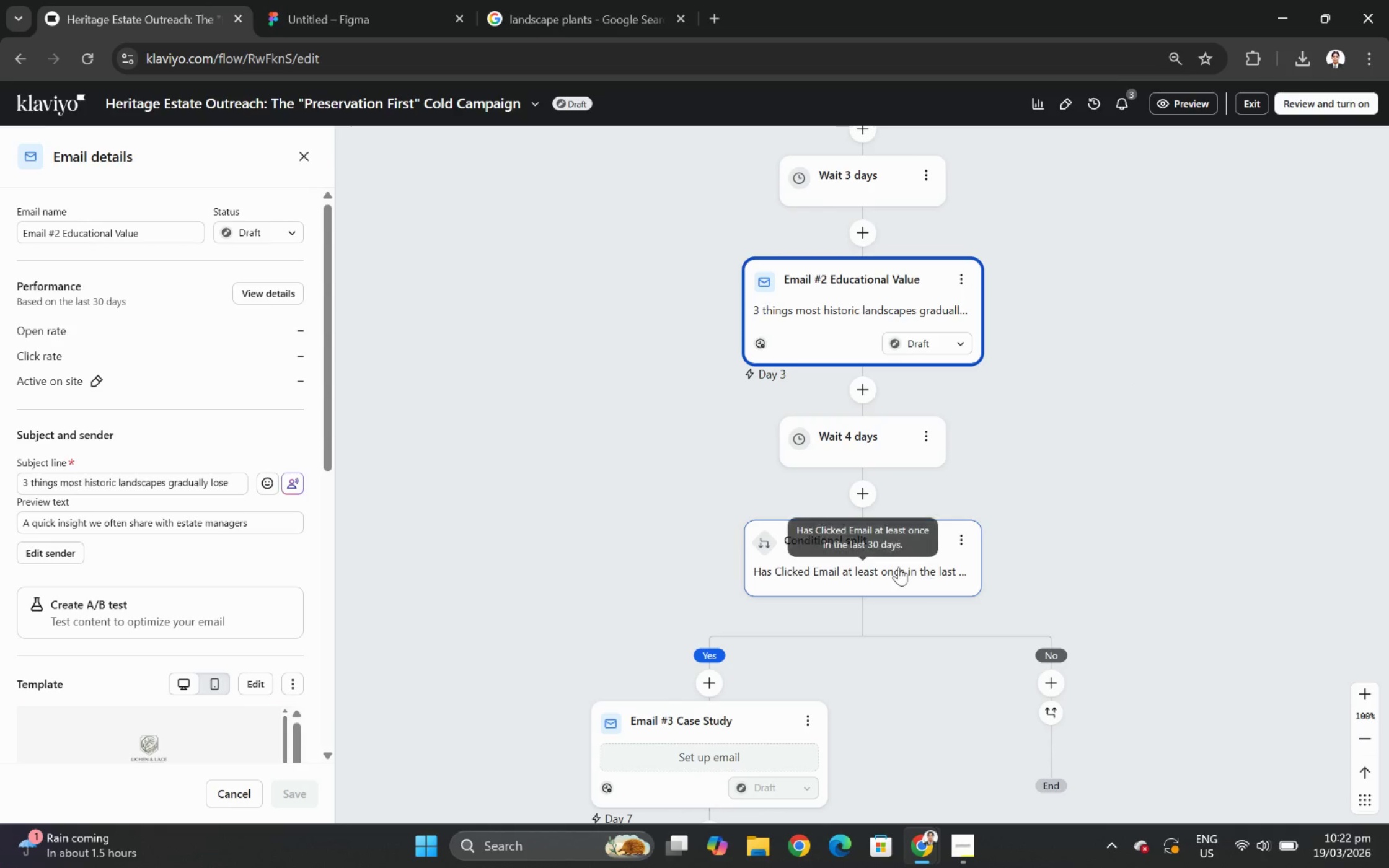 
left_click([881, 561])
 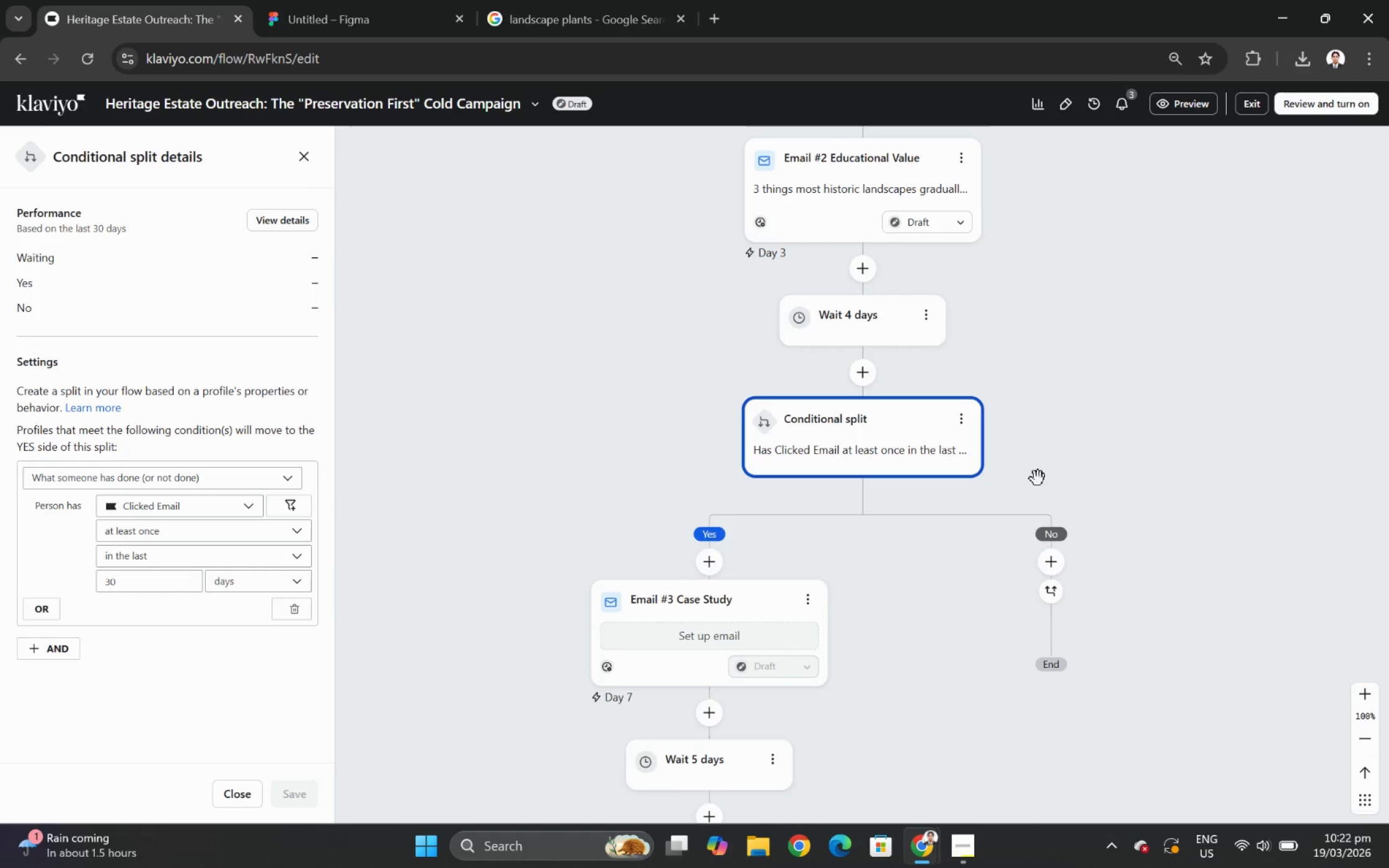 
scroll: coordinate [1029, 441], scroll_direction: up, amount: 11.0
 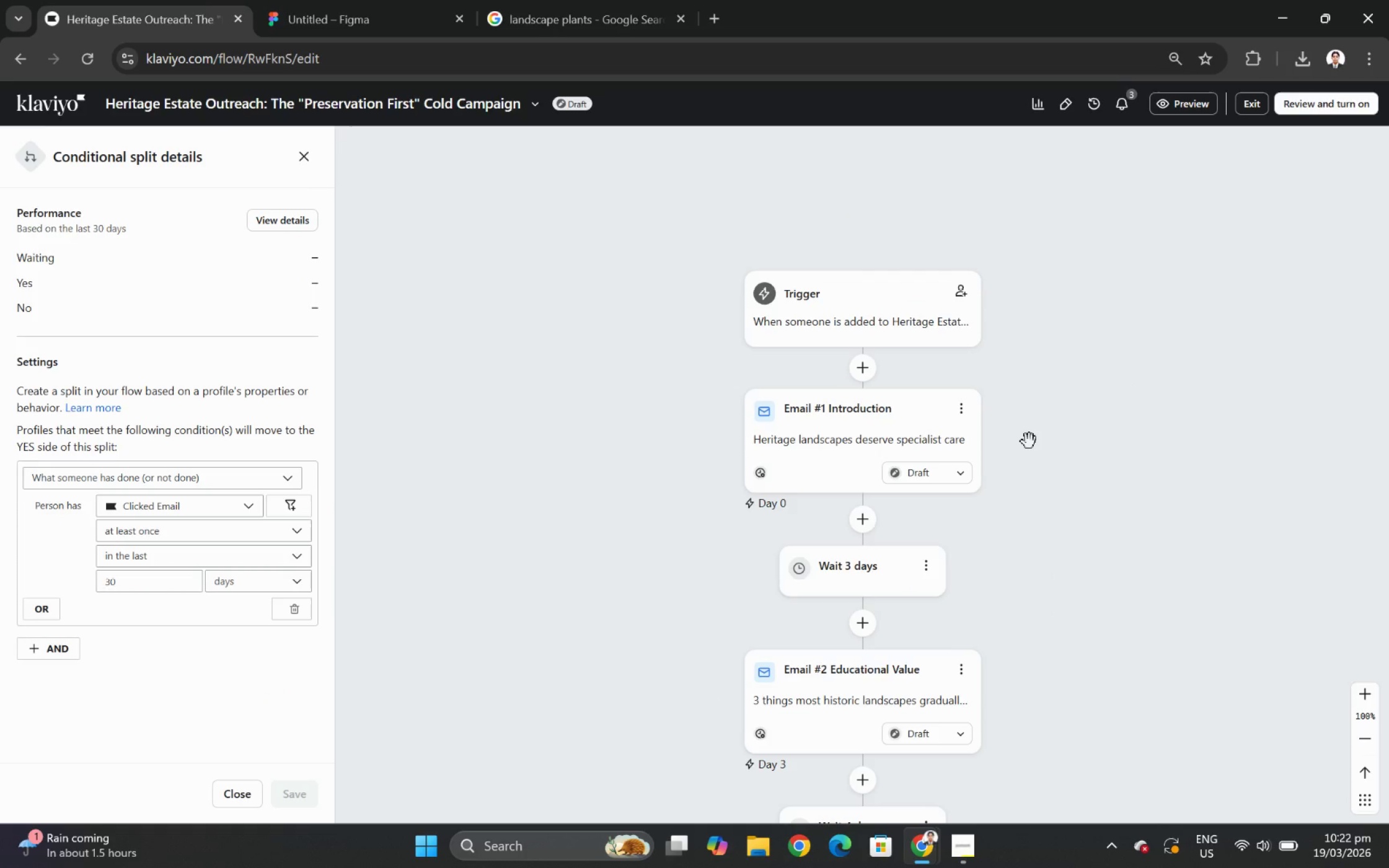 
scroll: coordinate [1029, 441], scroll_direction: down, amount: 2.0
 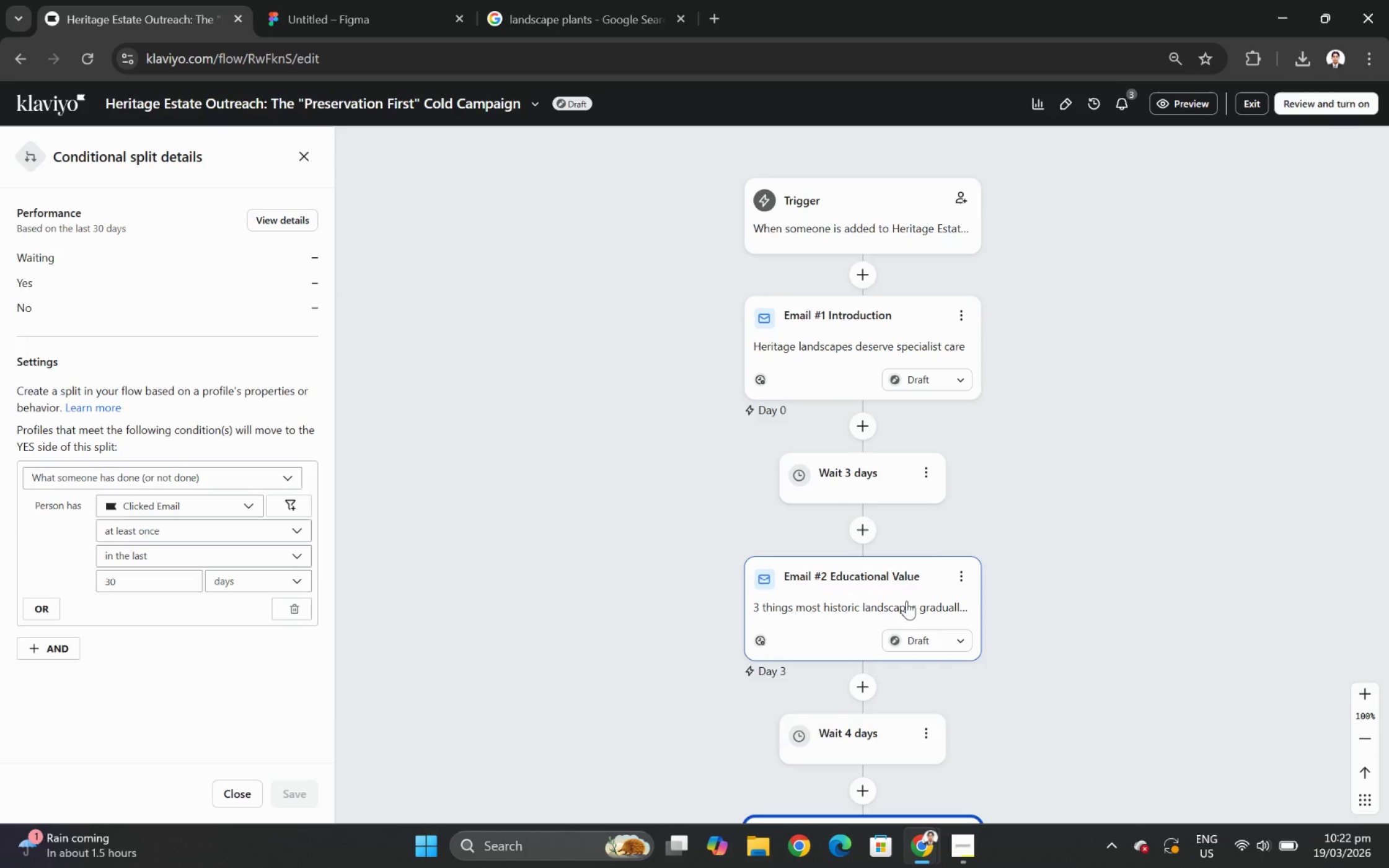 
wait(9.09)
 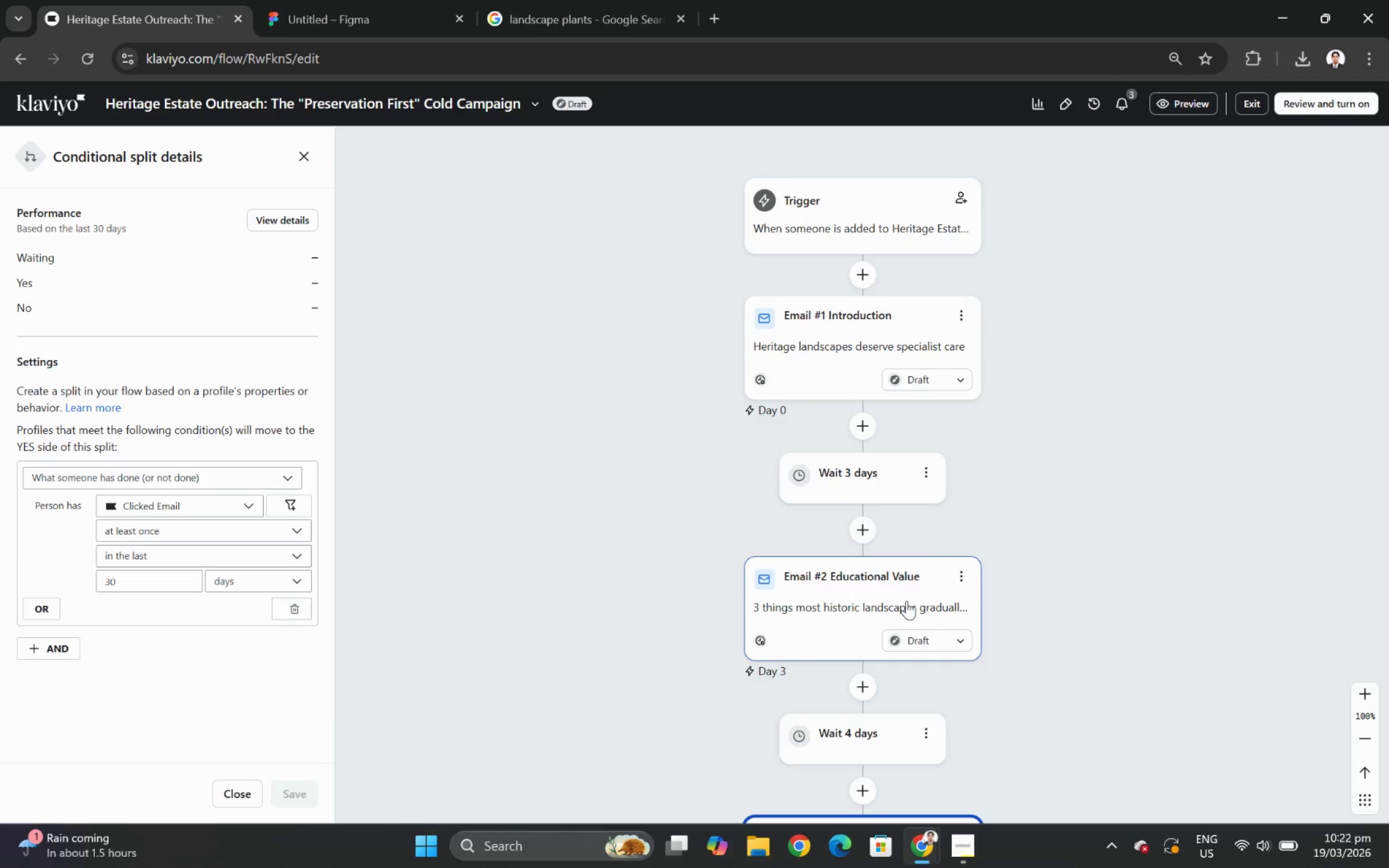 
left_click([968, 311])
 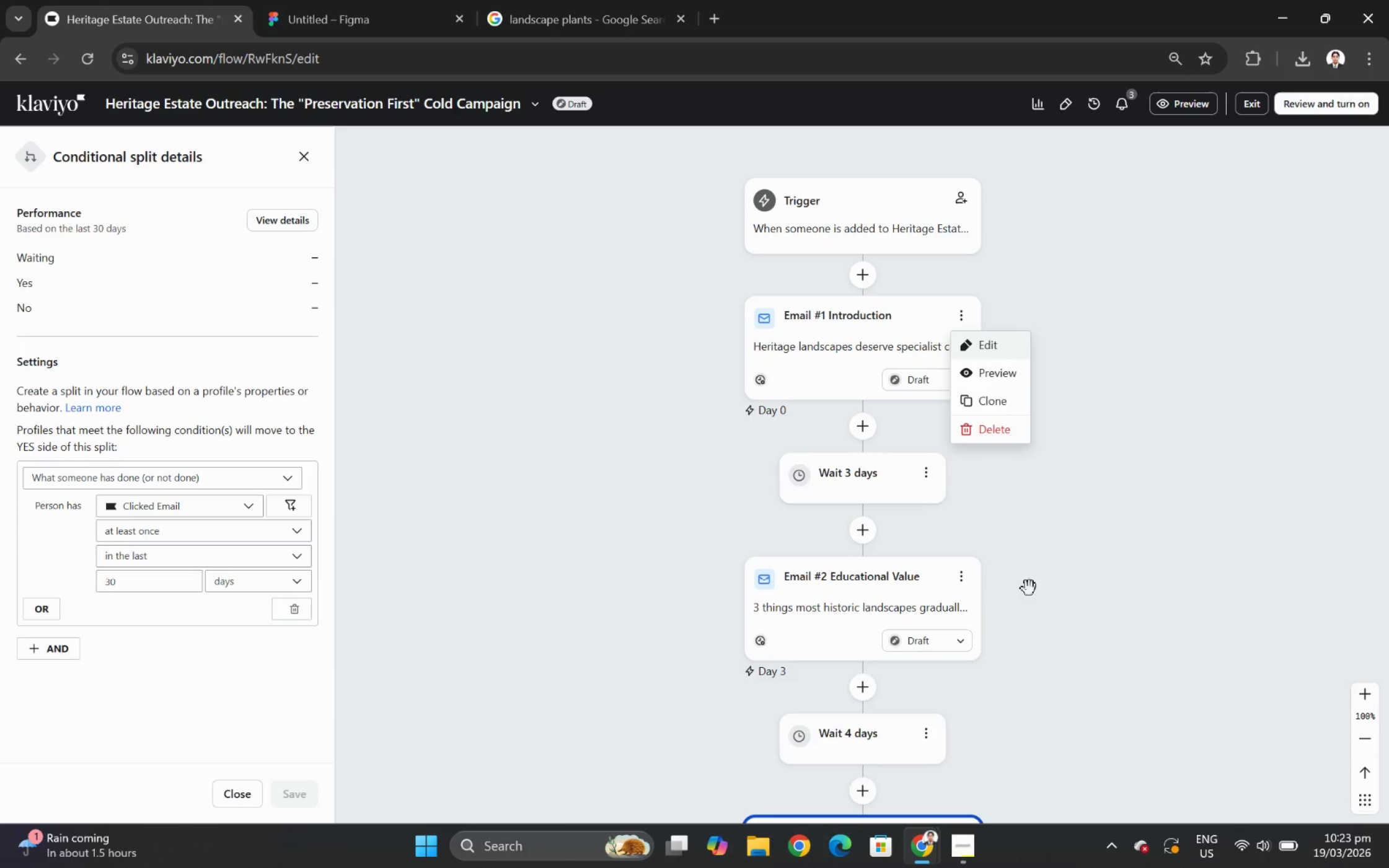 
left_click([961, 580])
 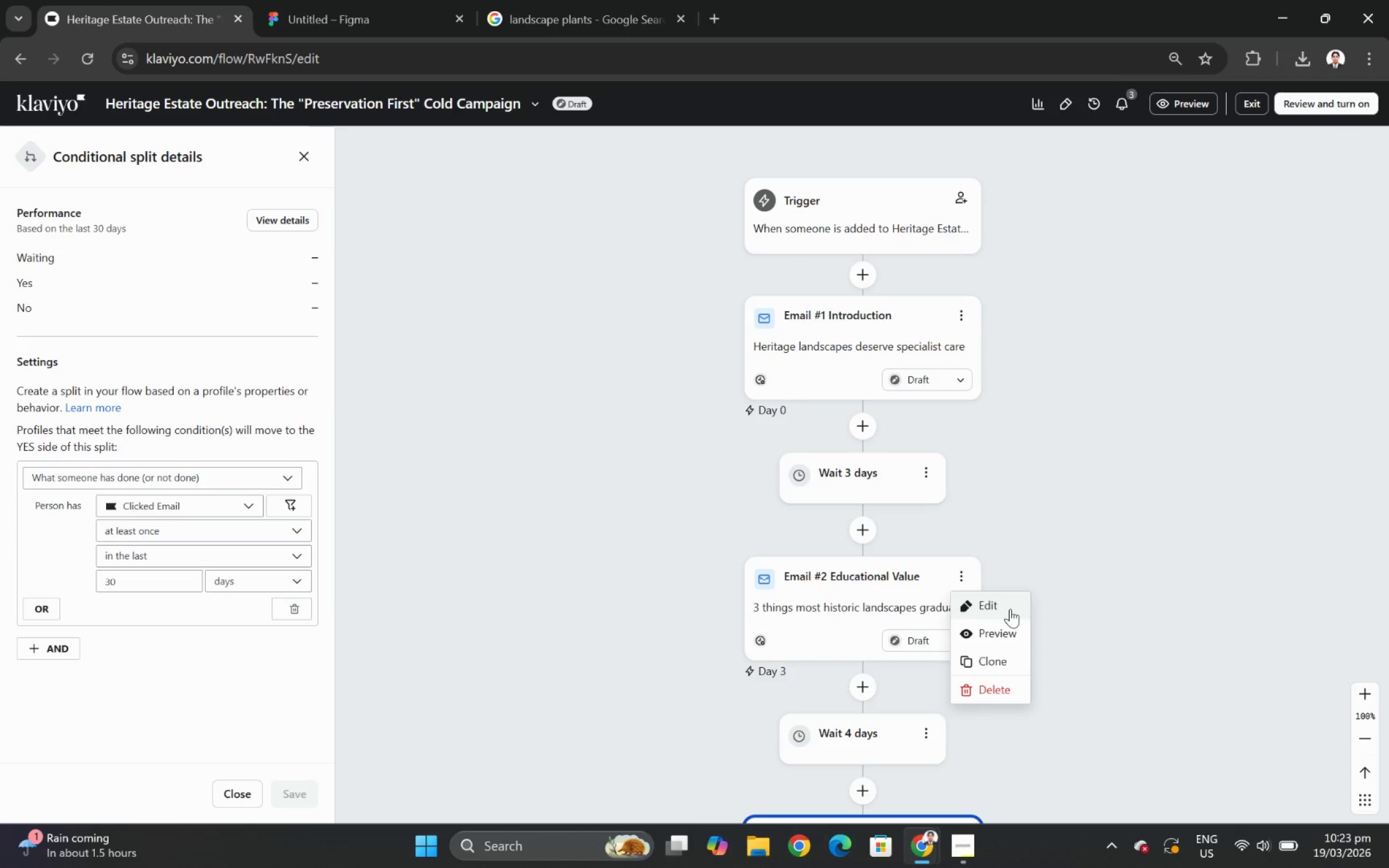 
left_click([1010, 608])
 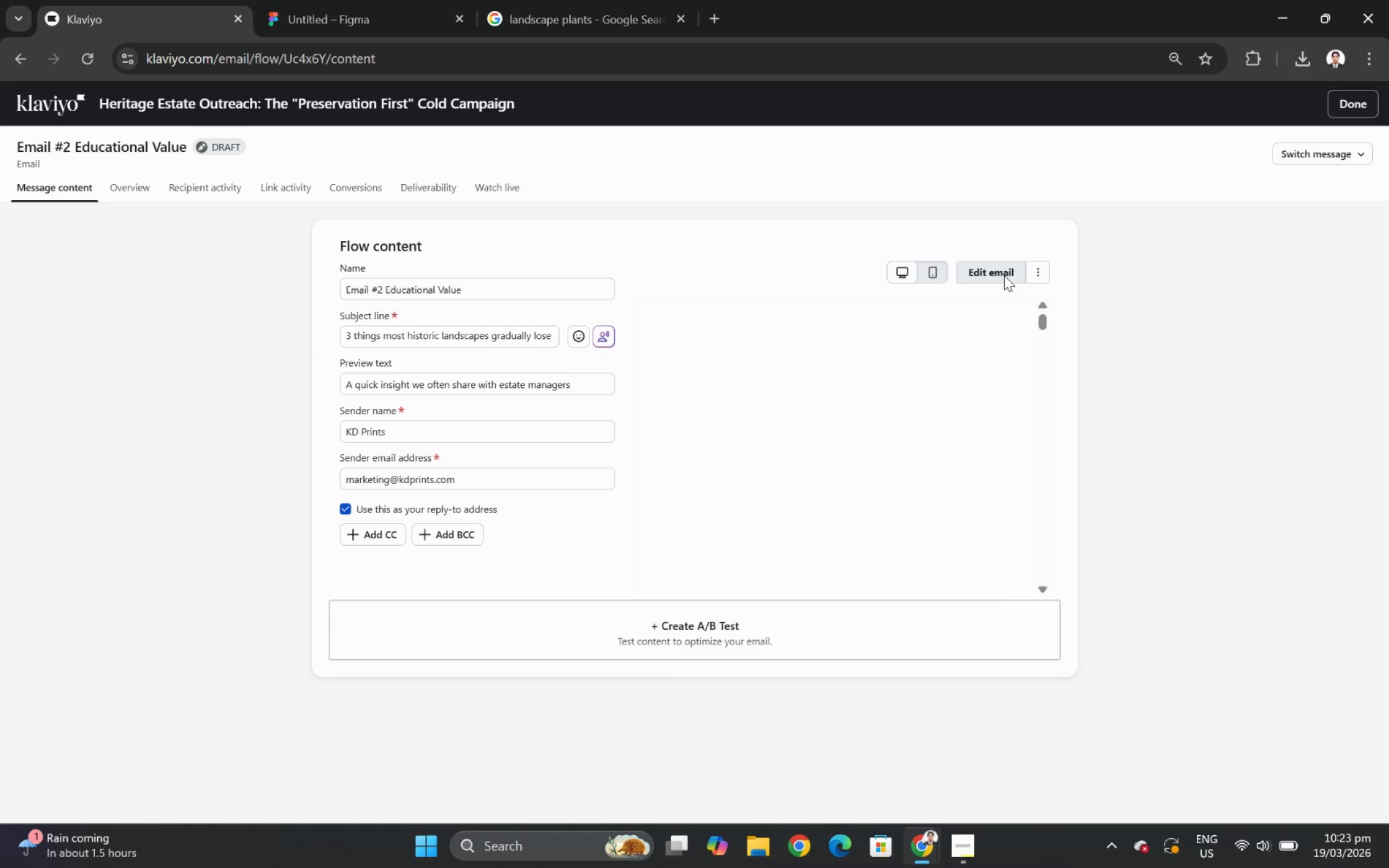 
double_click([431, 338])
 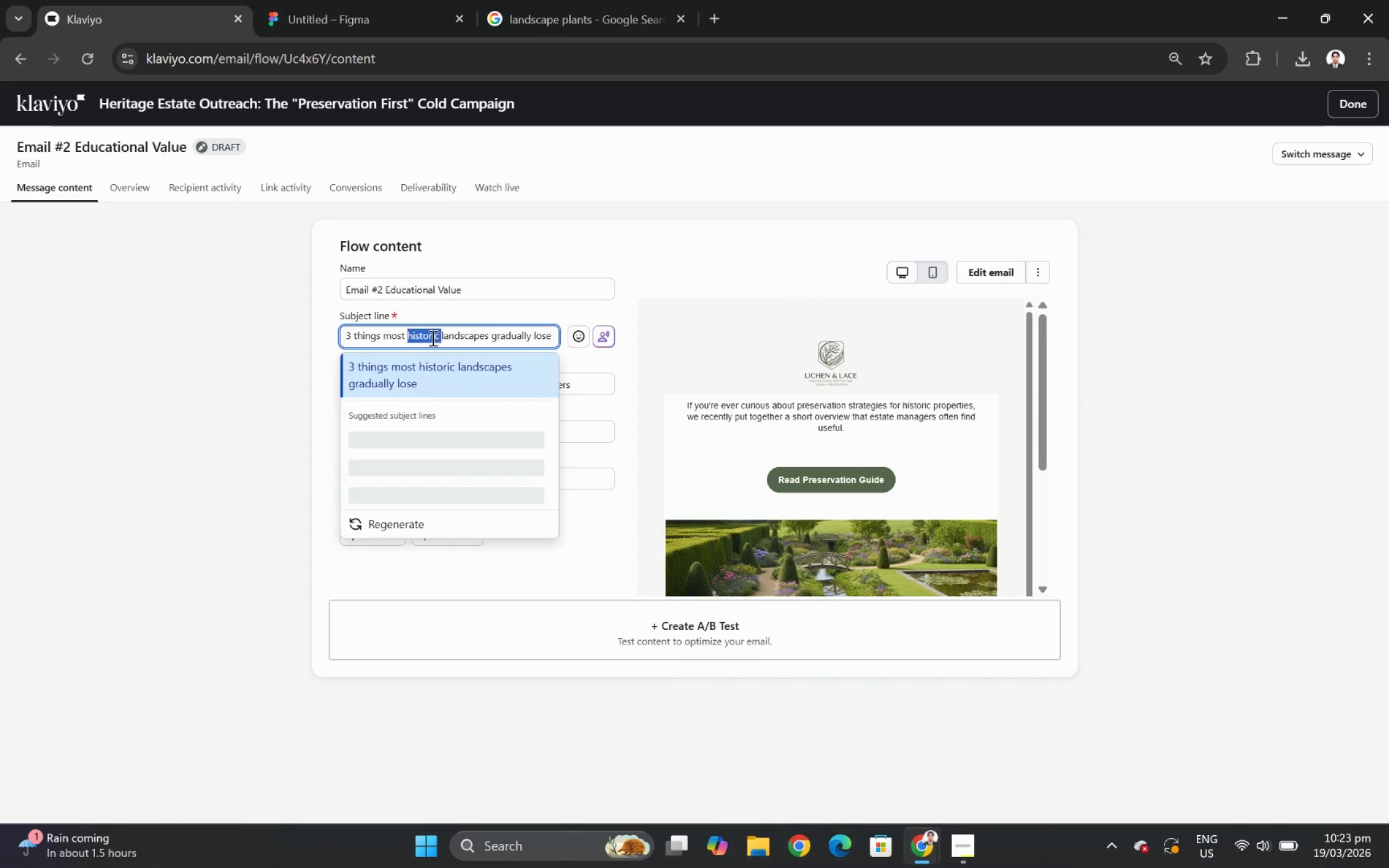 
triple_click([431, 338])
 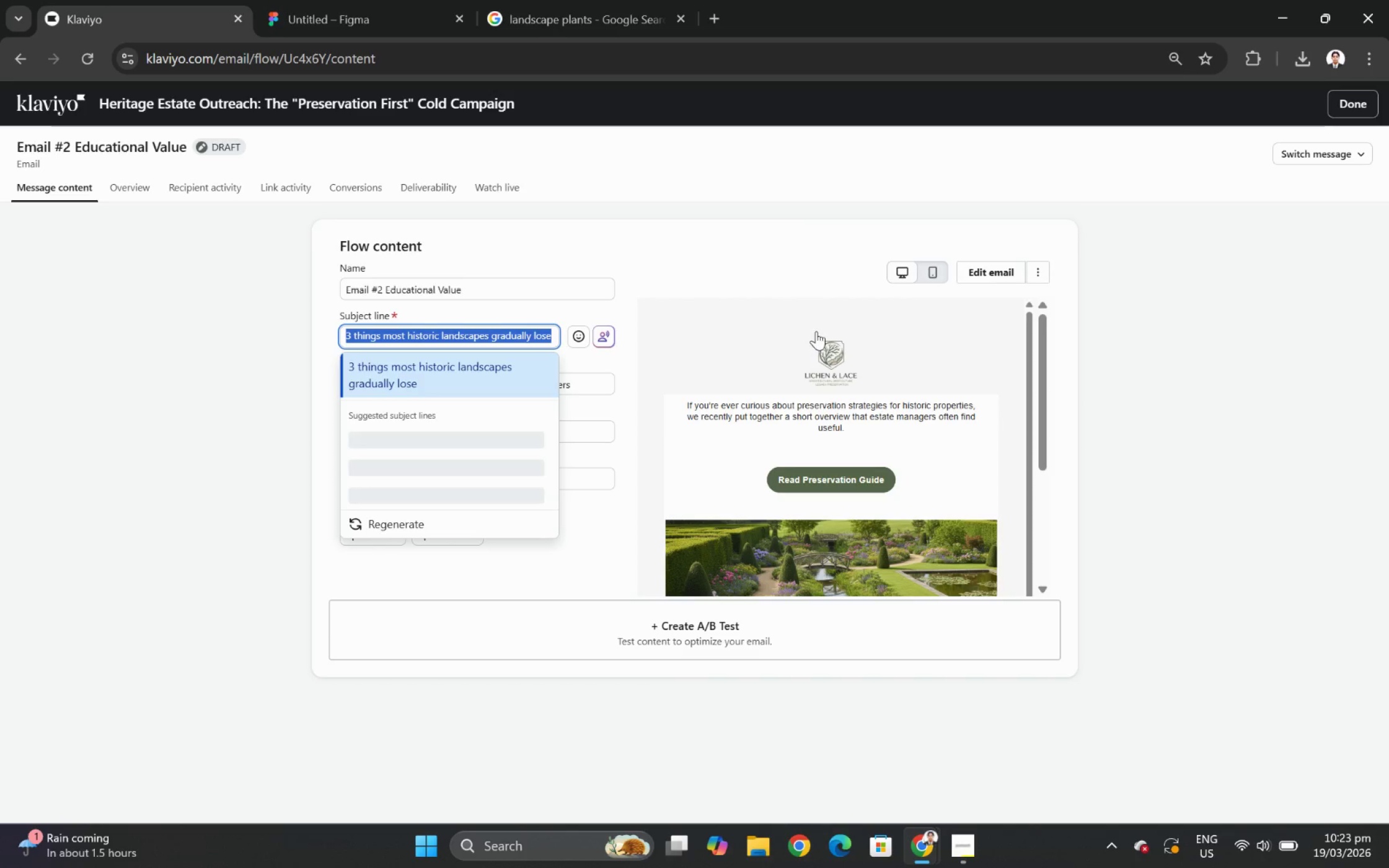 
key(Control+C)
 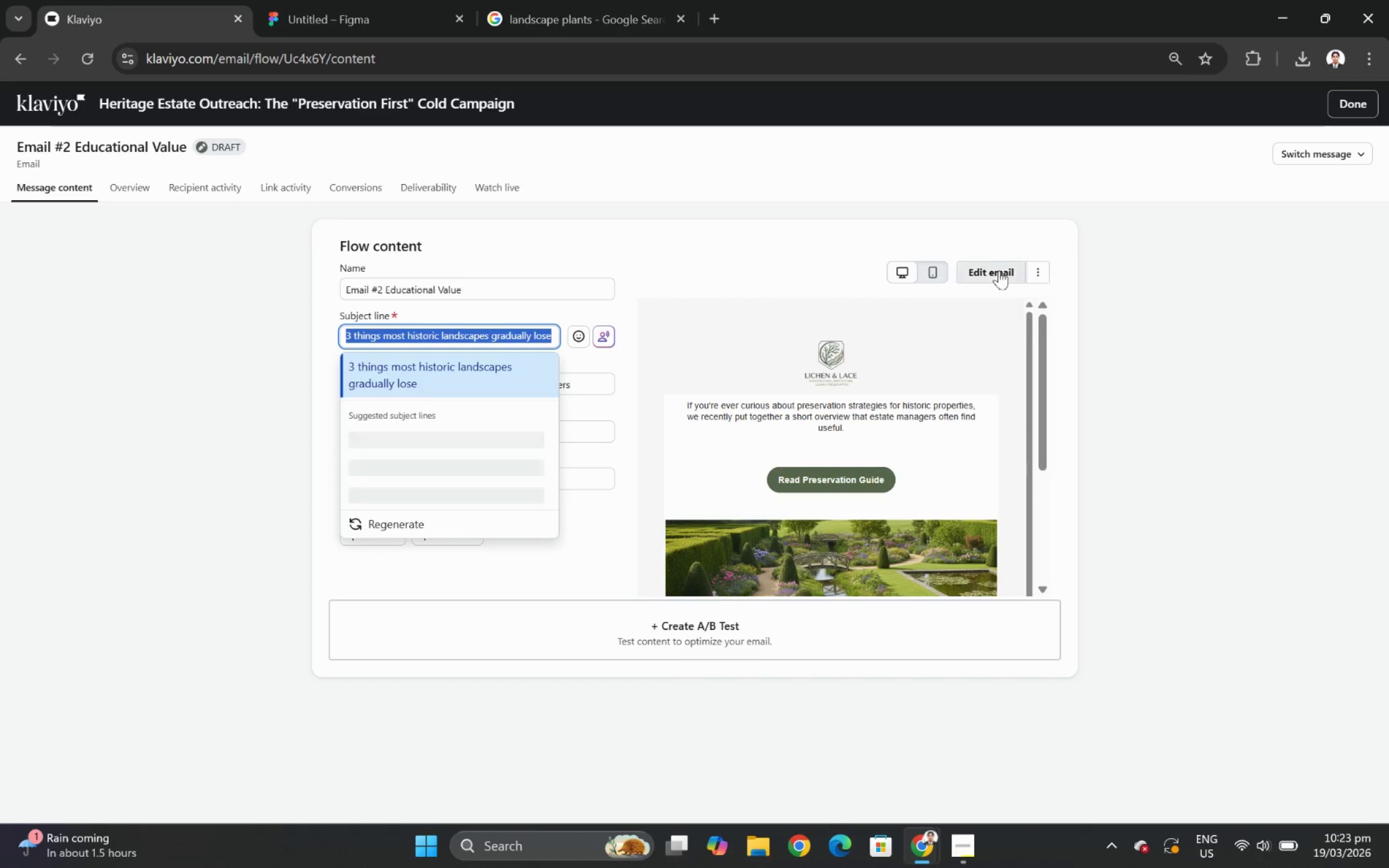 
left_click([999, 269])
 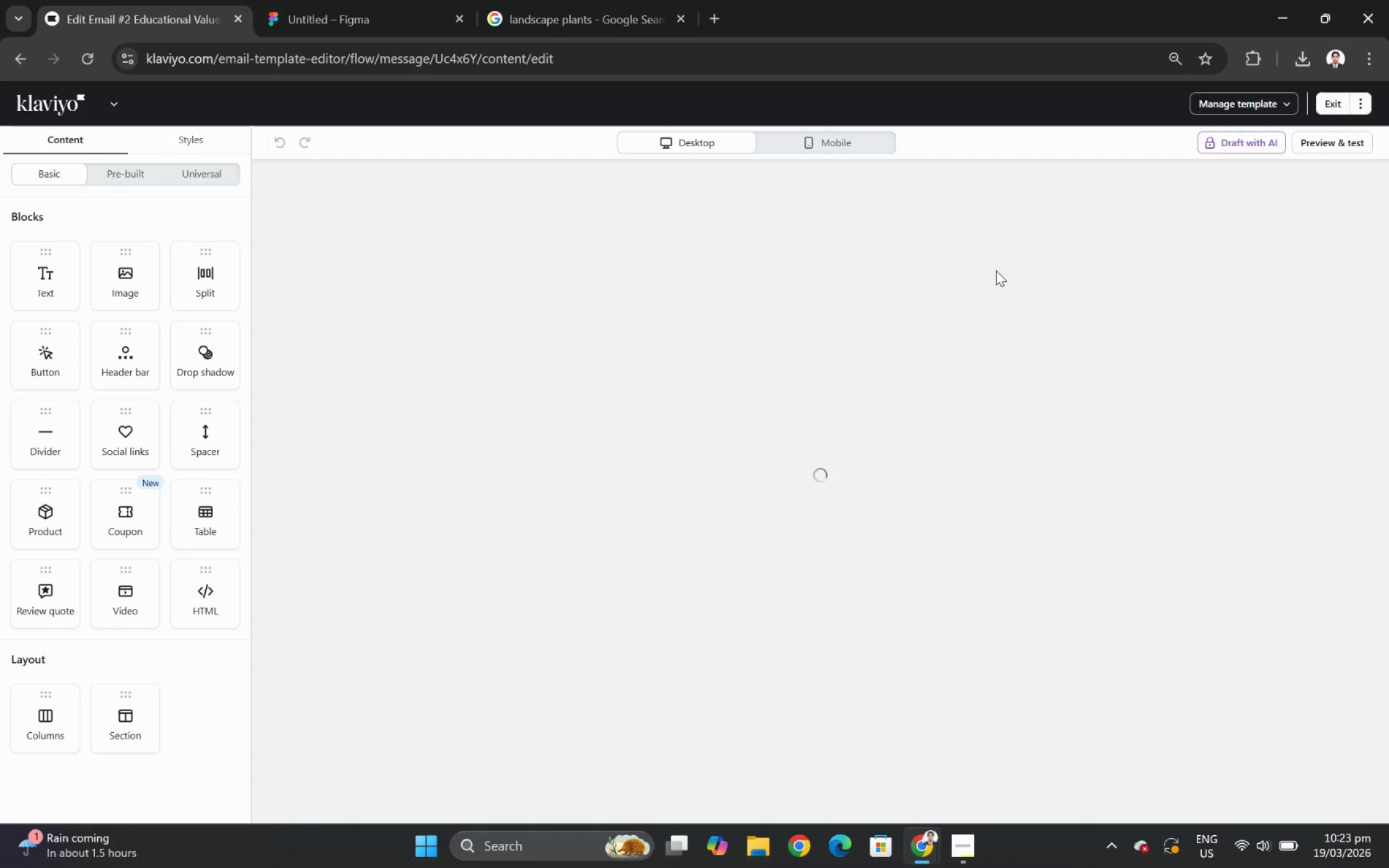 
scroll: coordinate [1056, 450], scroll_direction: down, amount: 1.0
 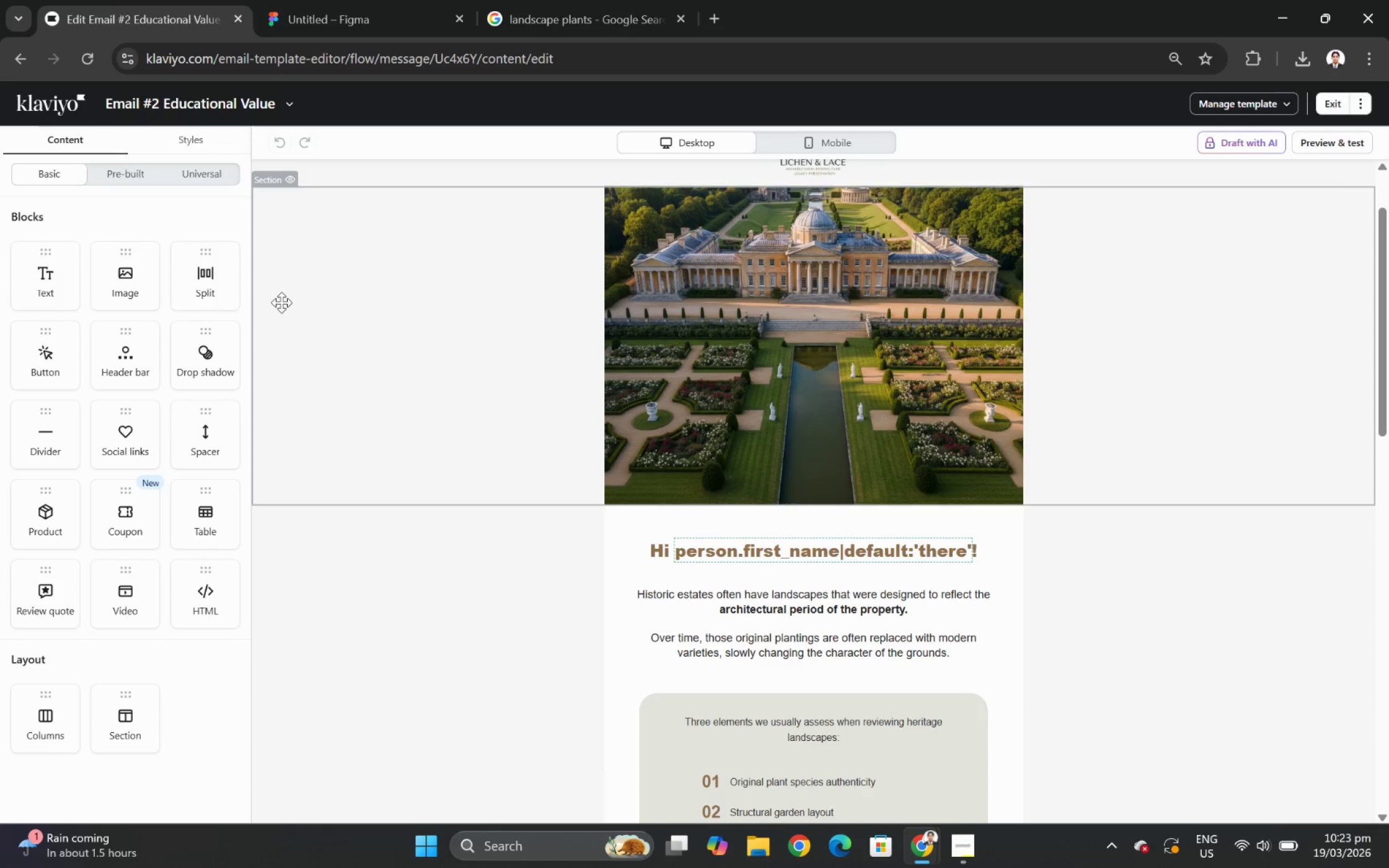 
scroll: coordinate [562, 377], scroll_direction: up, amount: 1.0
 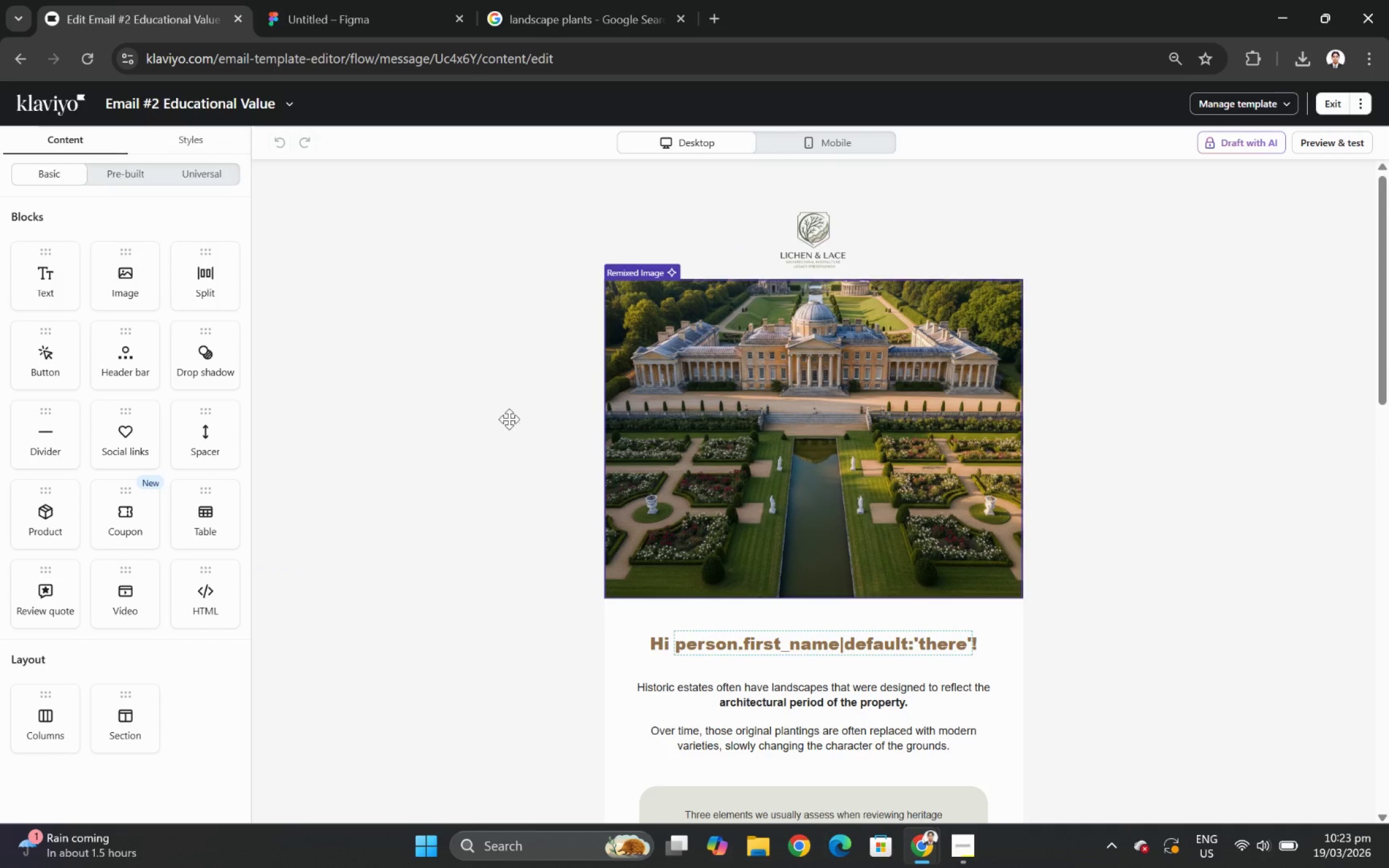 
left_click([400, 415])
 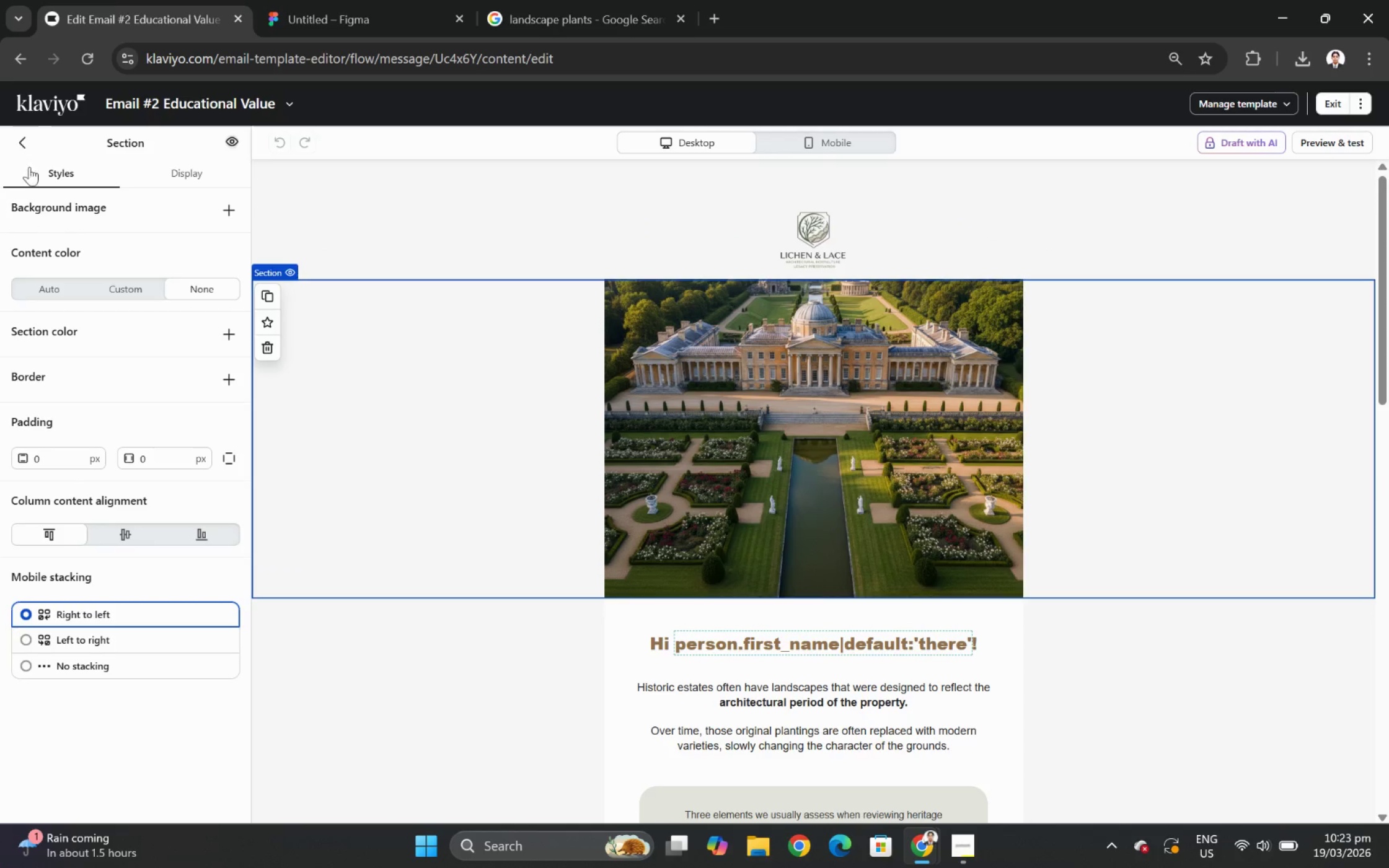 
left_click([22, 149])
 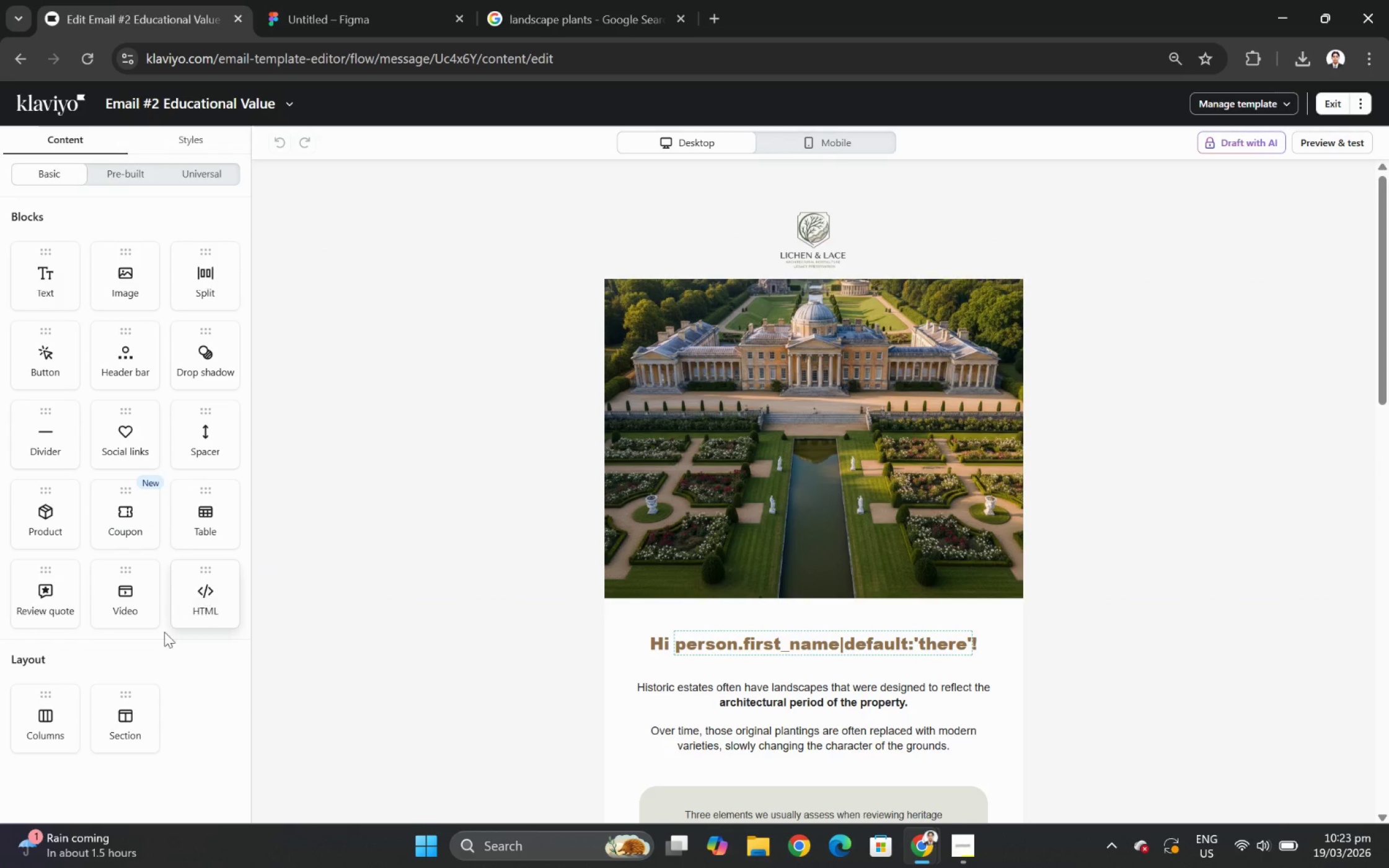 
left_click_drag(start_coordinate=[138, 716], to_coordinate=[449, 350])
 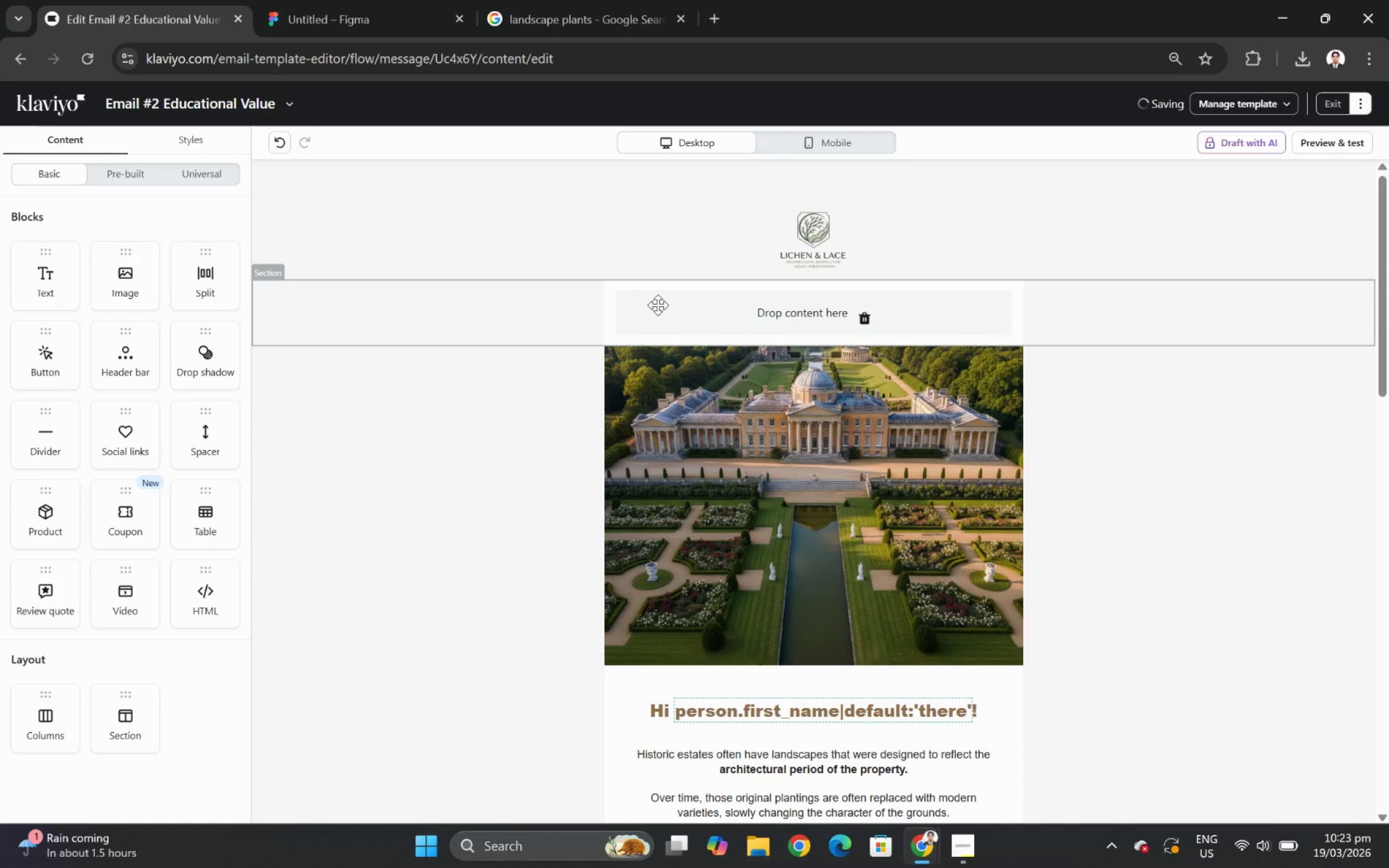 
left_click([678, 304])
 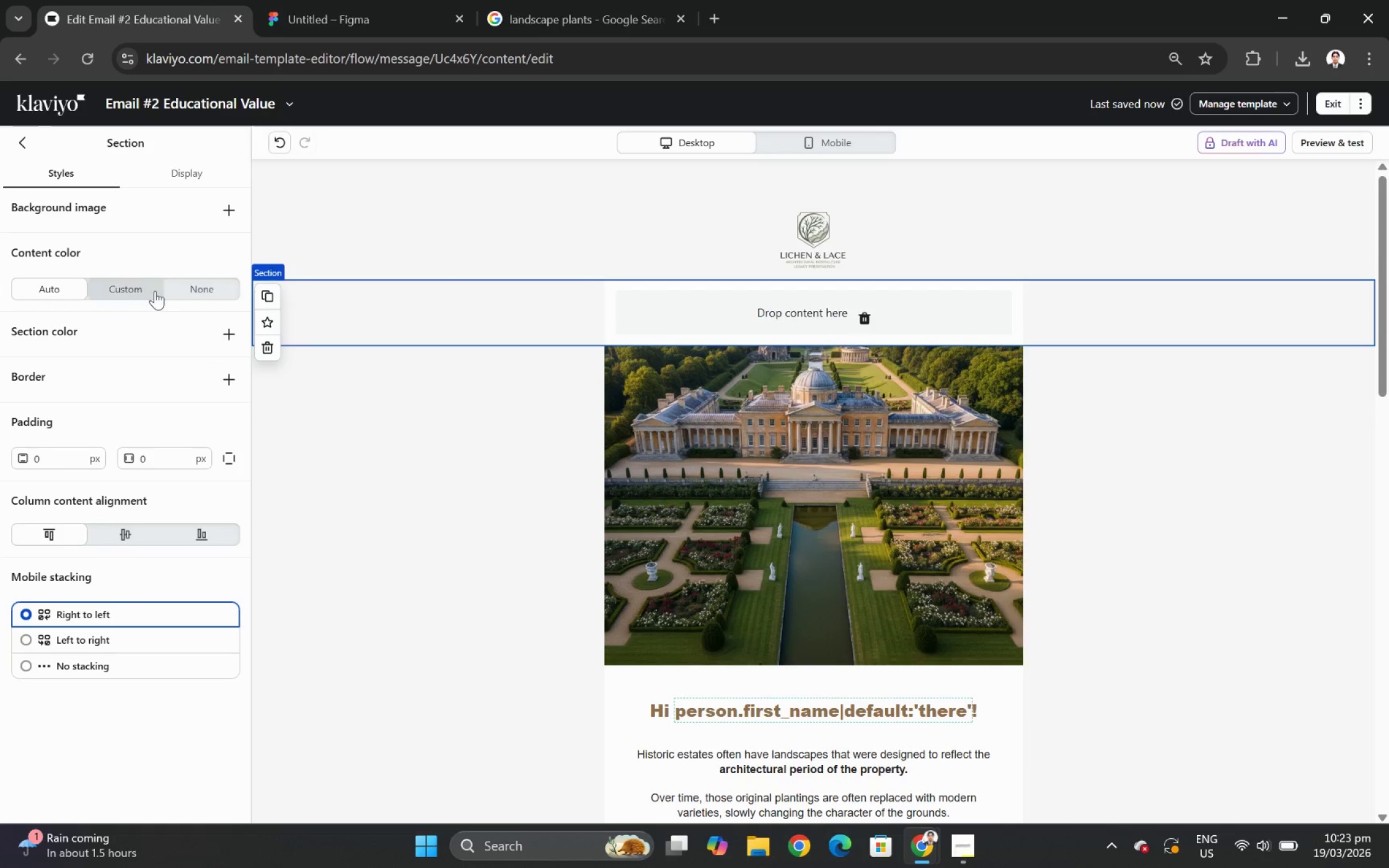 
left_click([142, 291])
 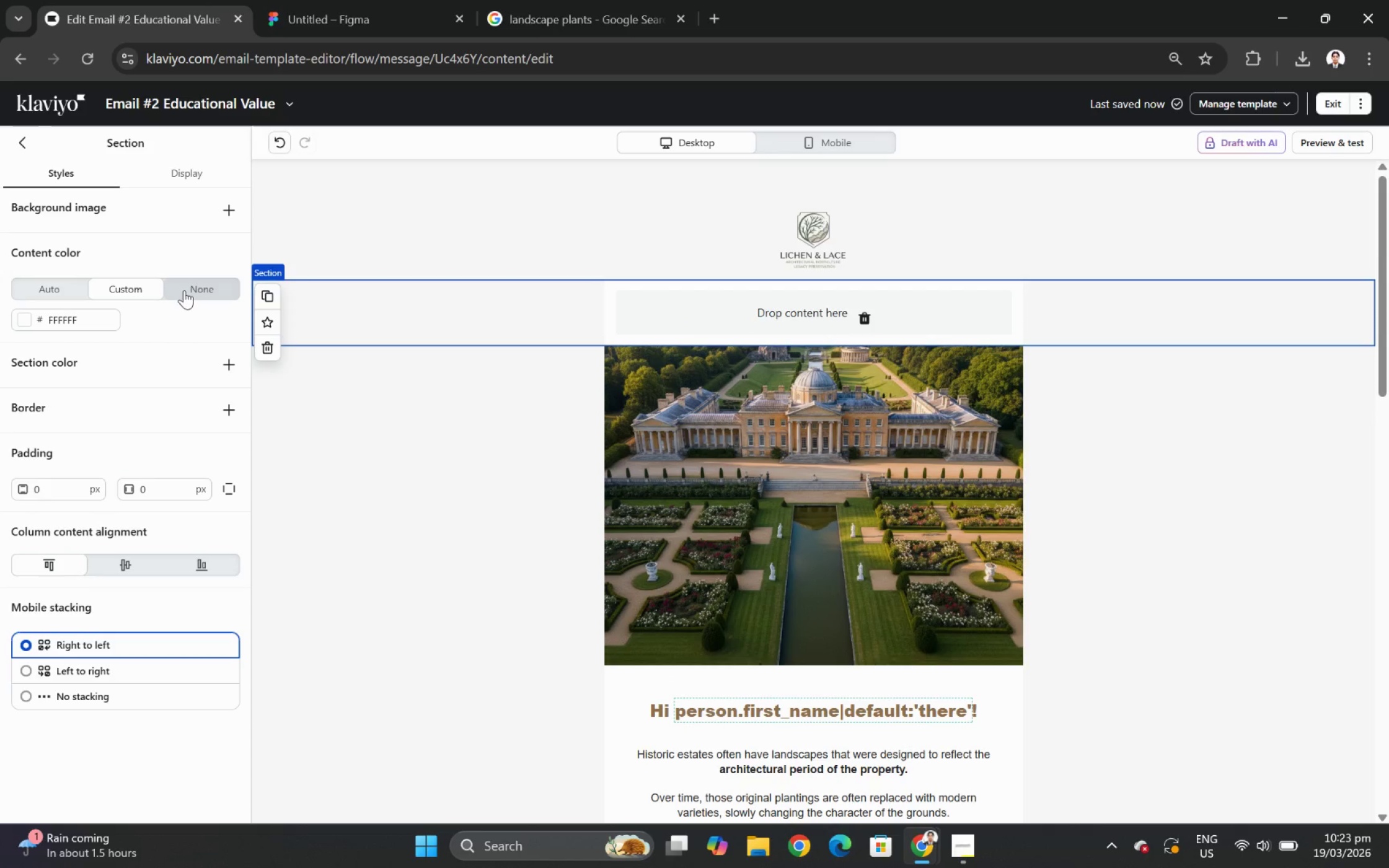 
left_click([187, 290])
 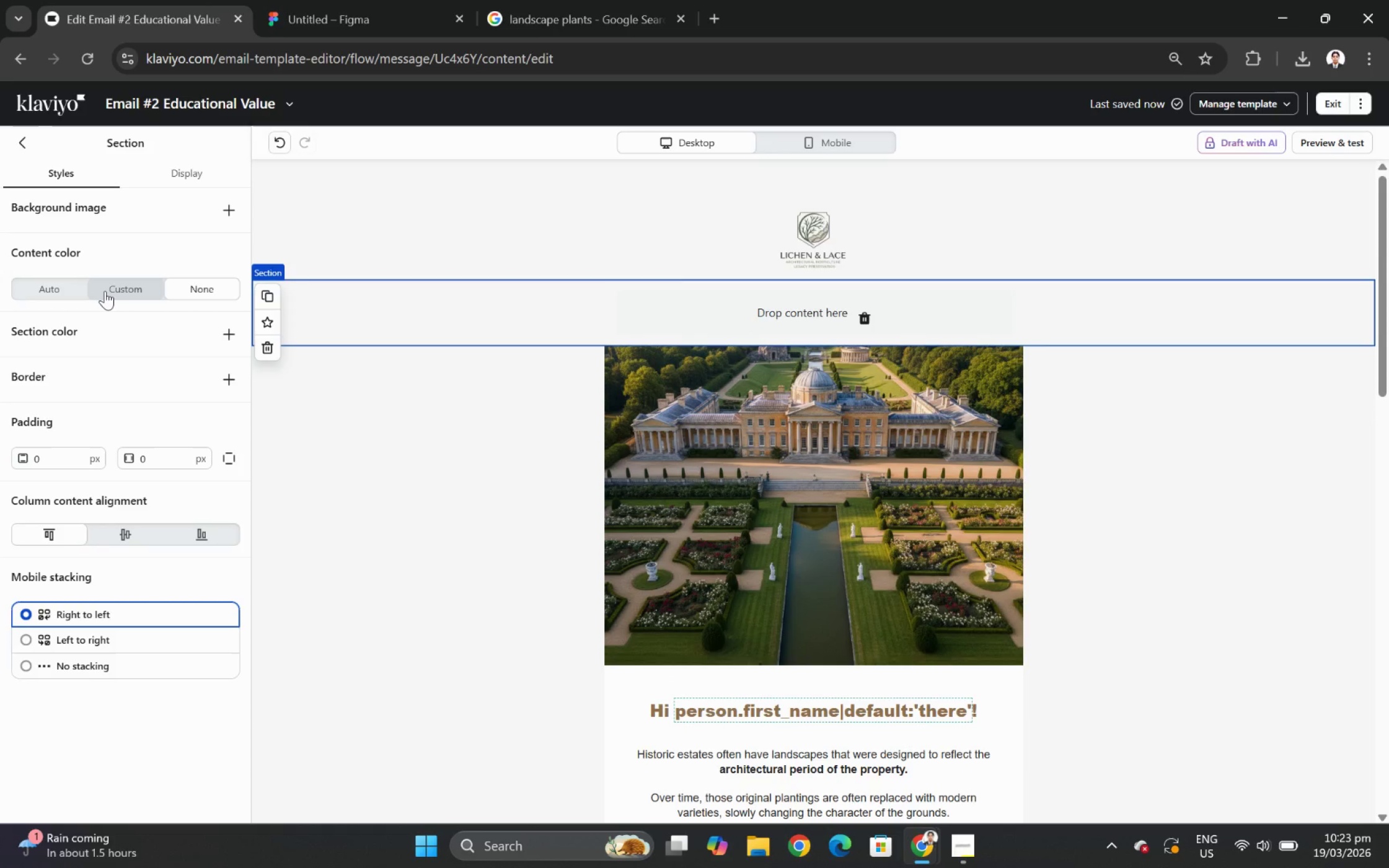 
left_click([115, 290])
 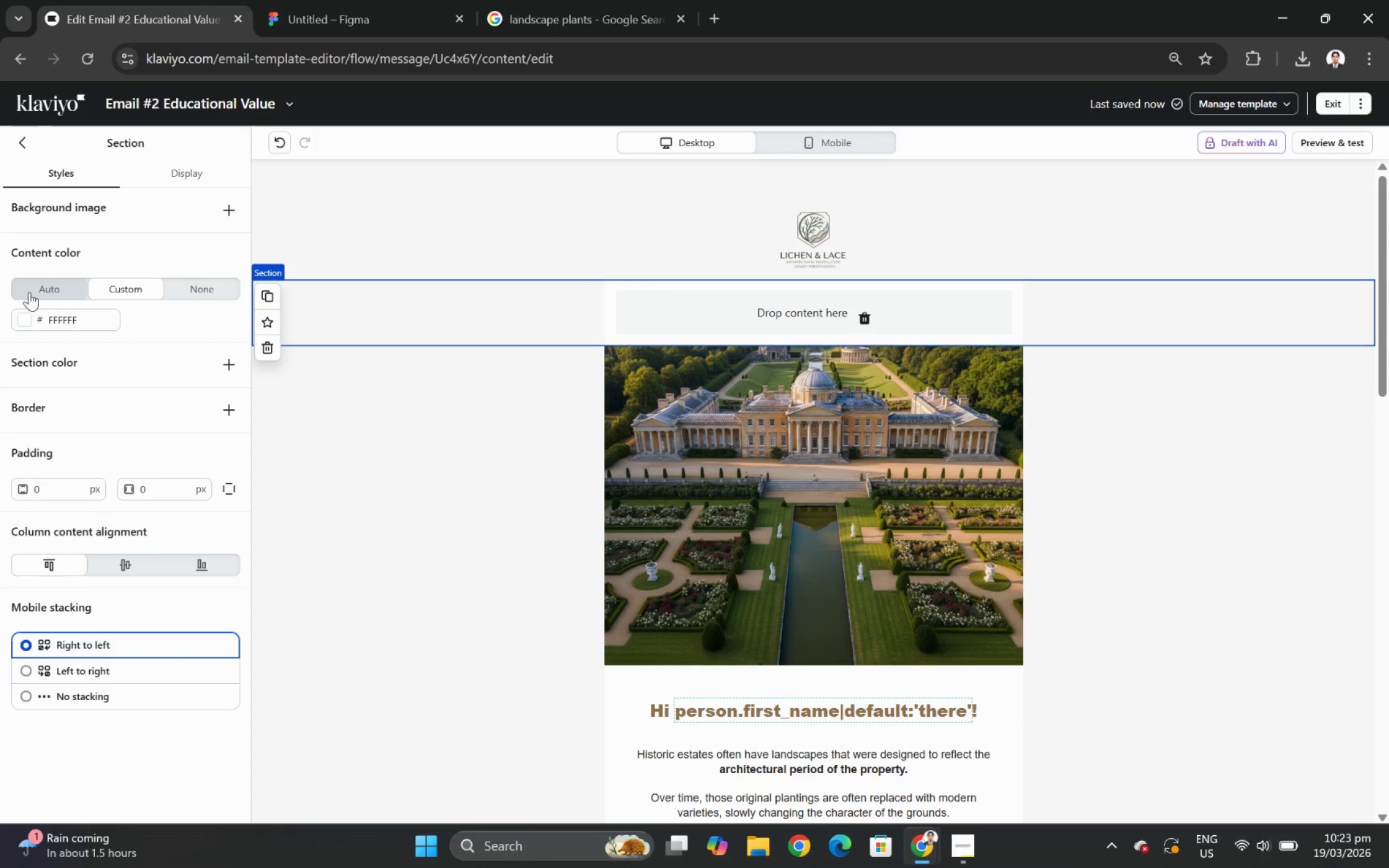 
left_click([37, 292])
 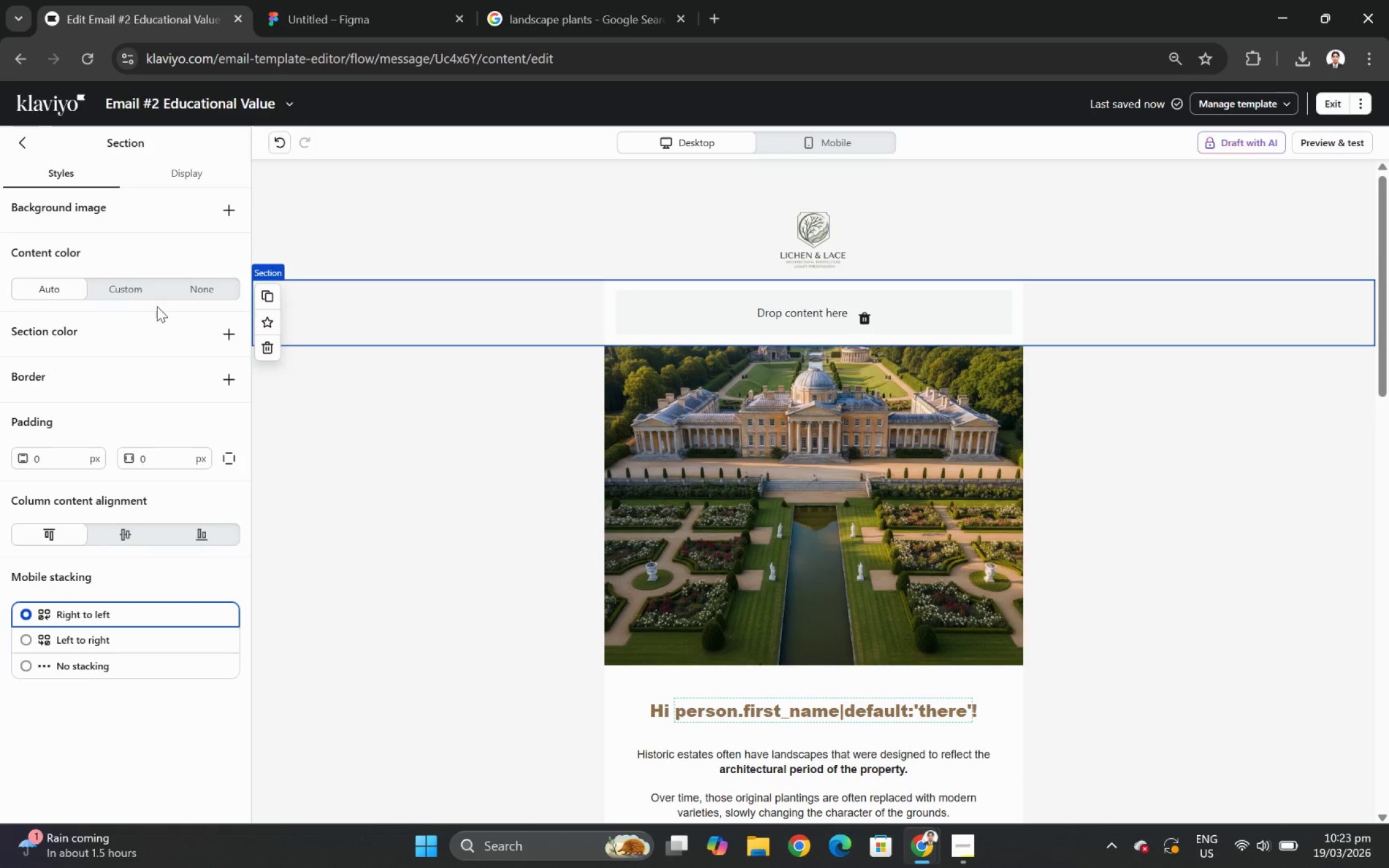 
left_click([230, 206])
 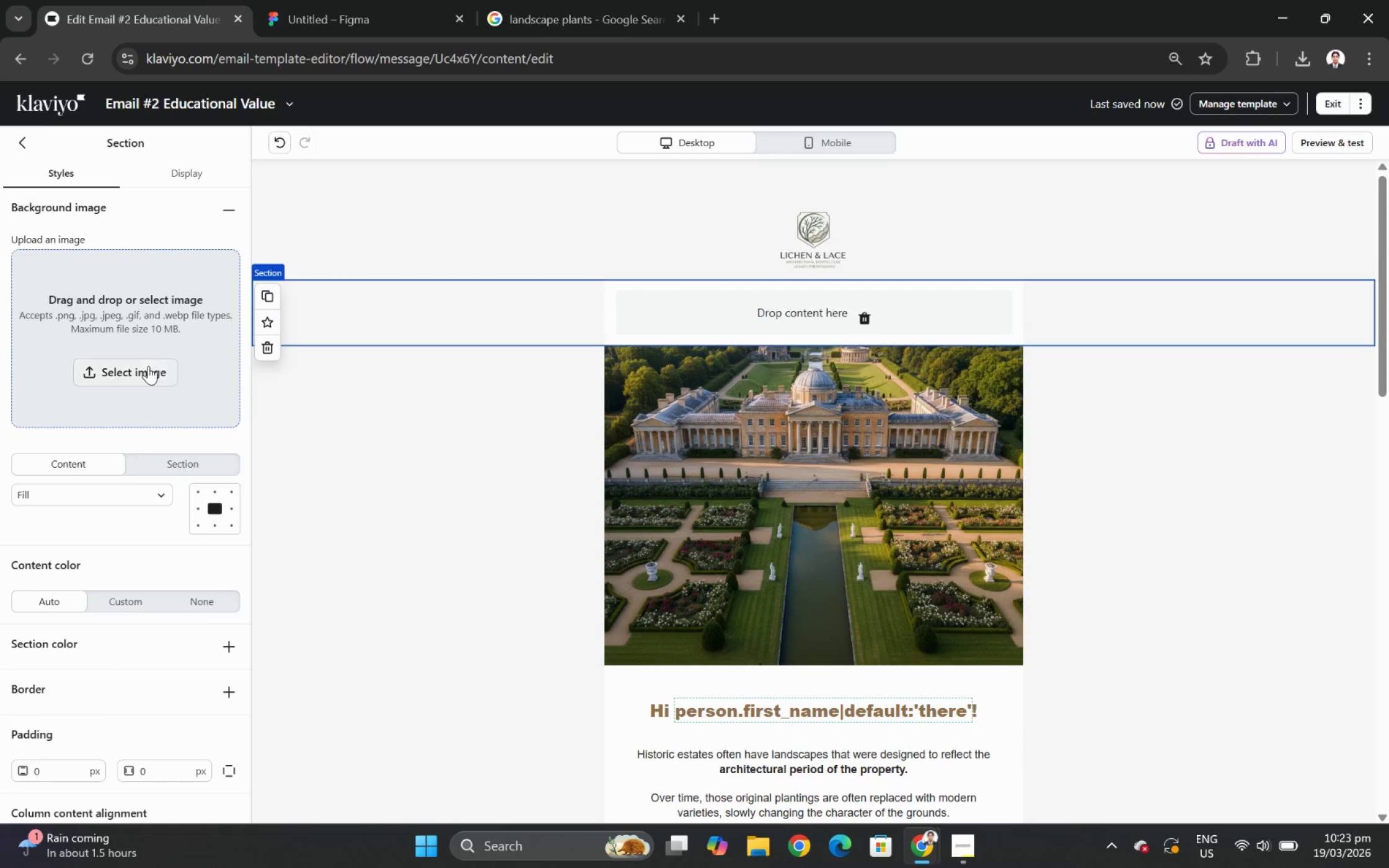 
left_click([151, 374])
 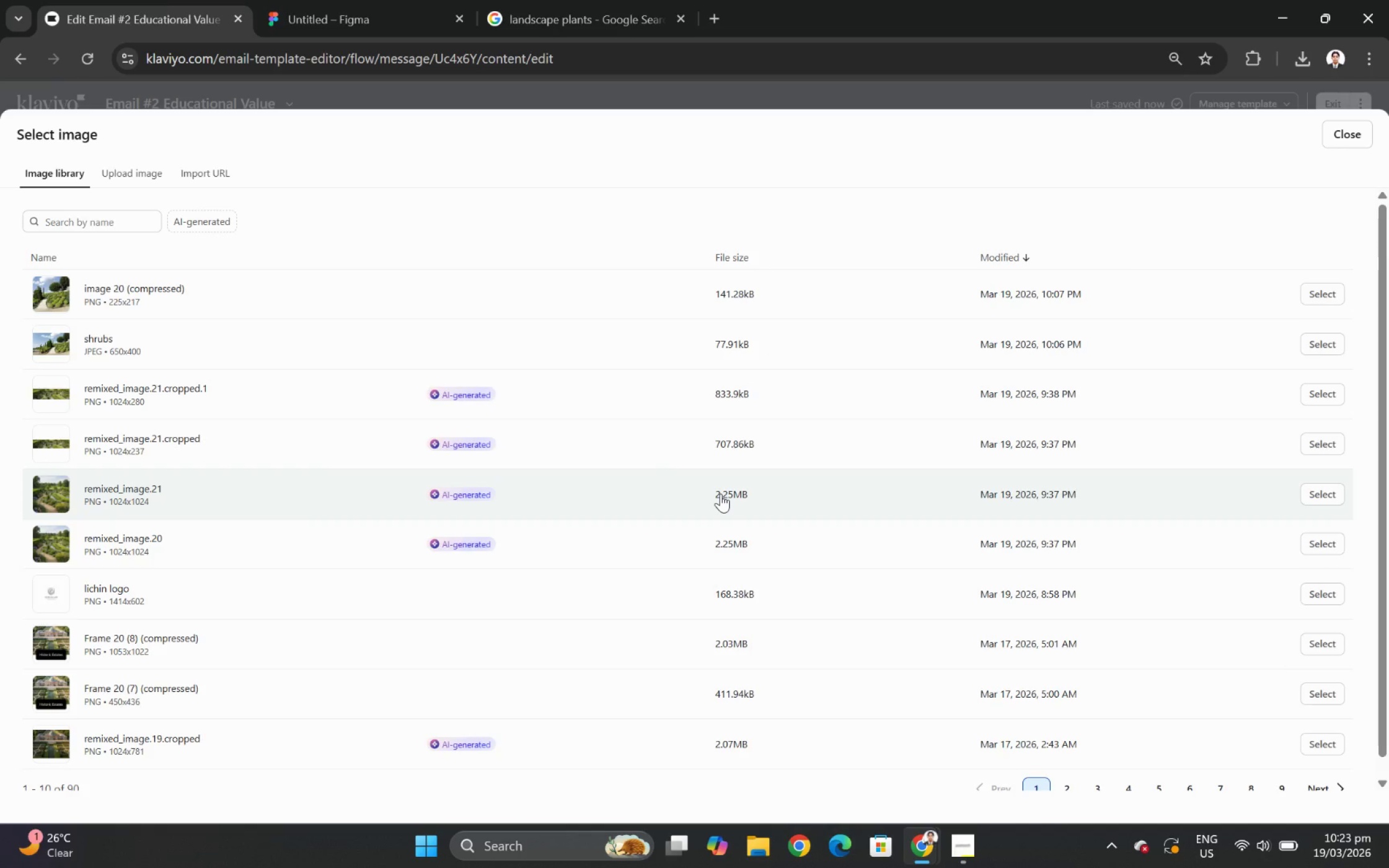 
wait(10.75)
 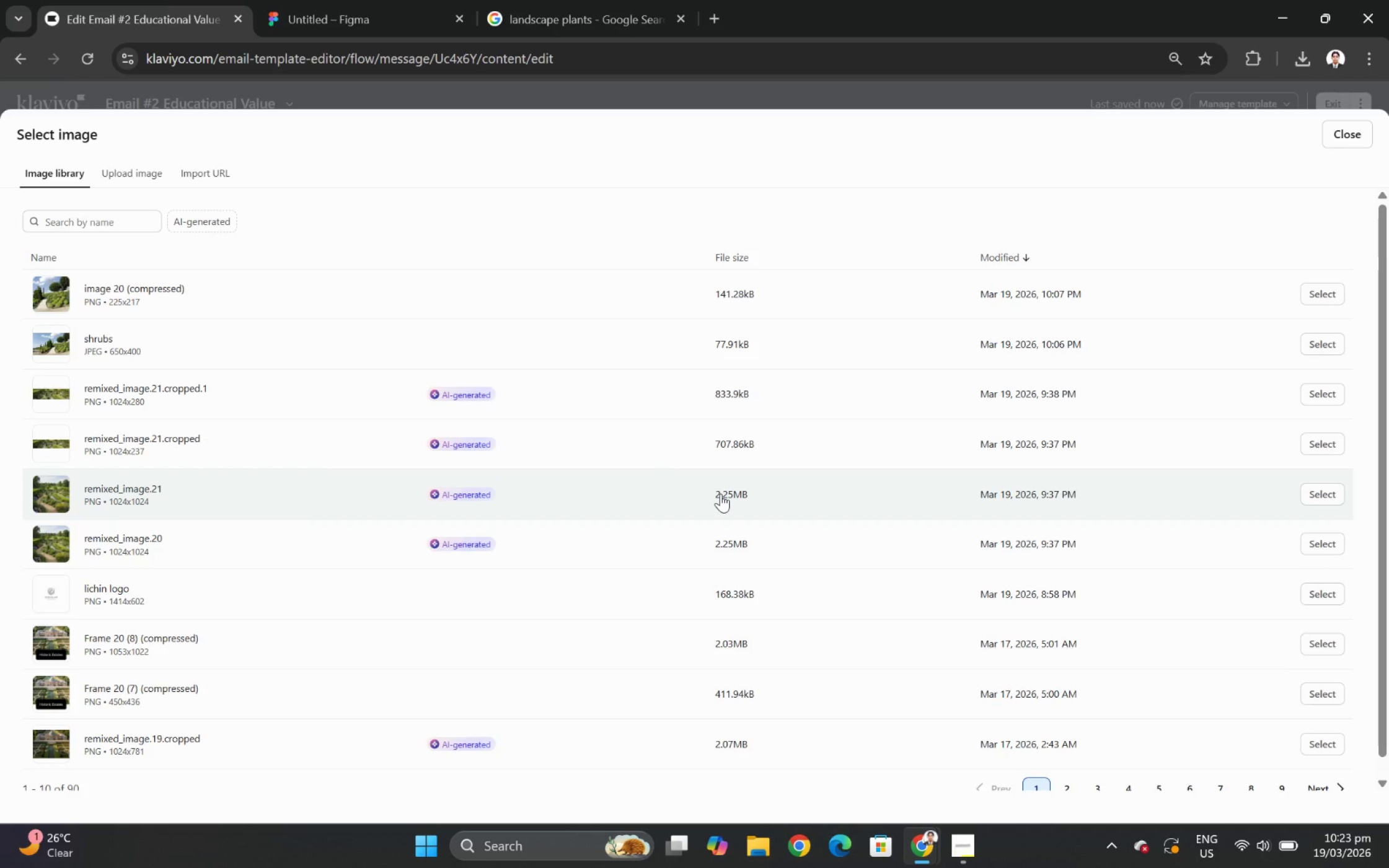 
left_click([1339, 494])
 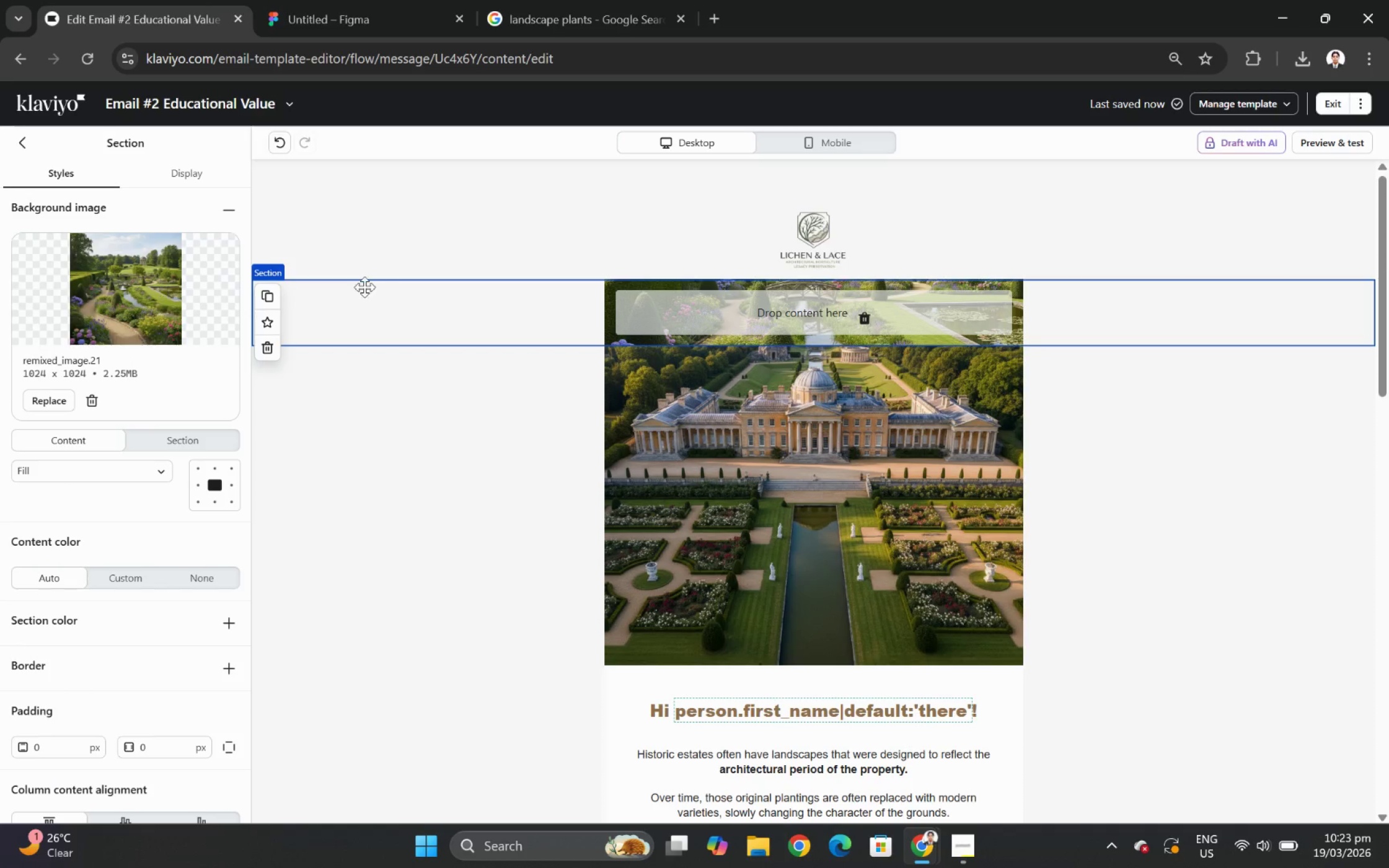 
left_click([686, 301])
 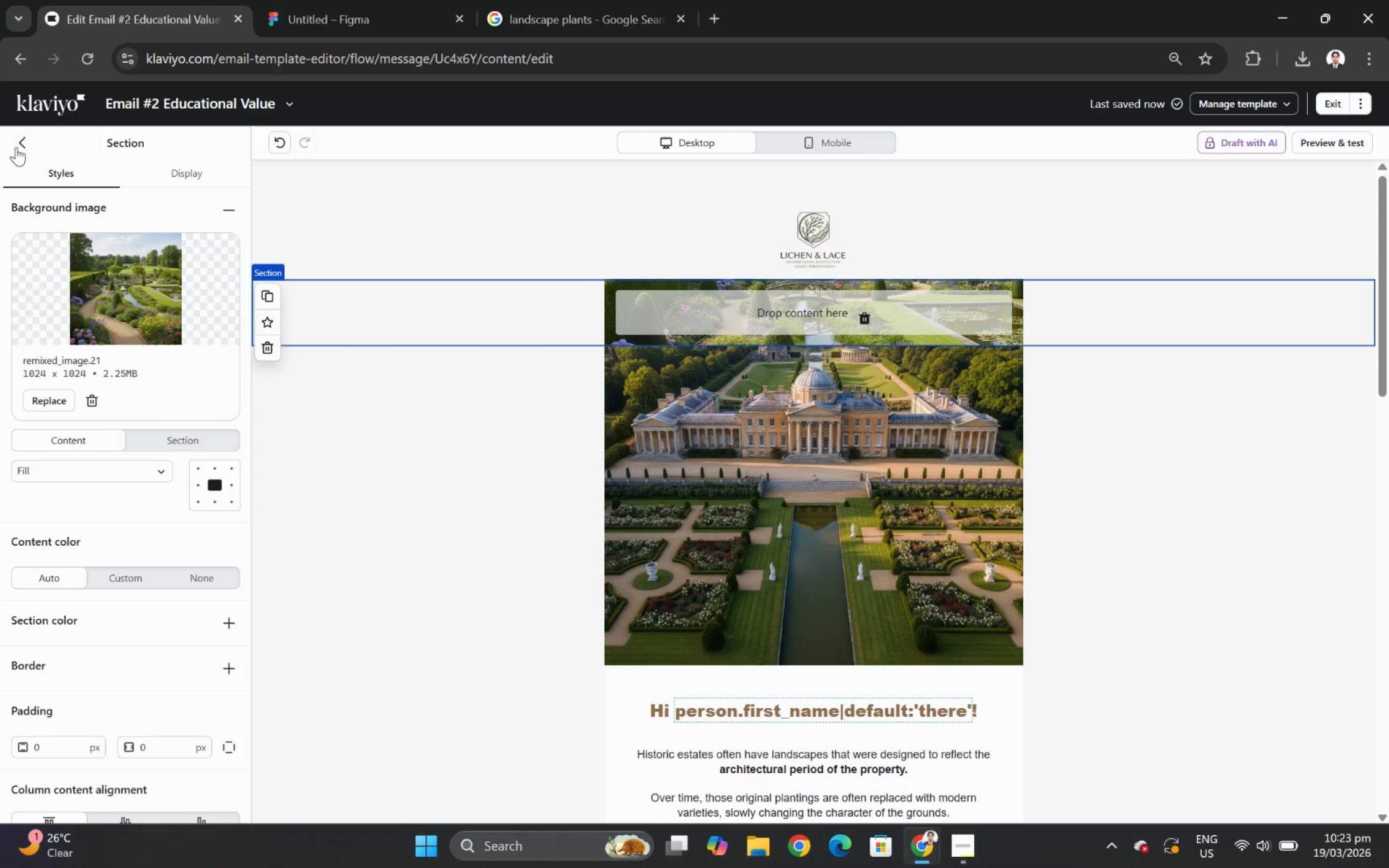 
left_click([21, 143])
 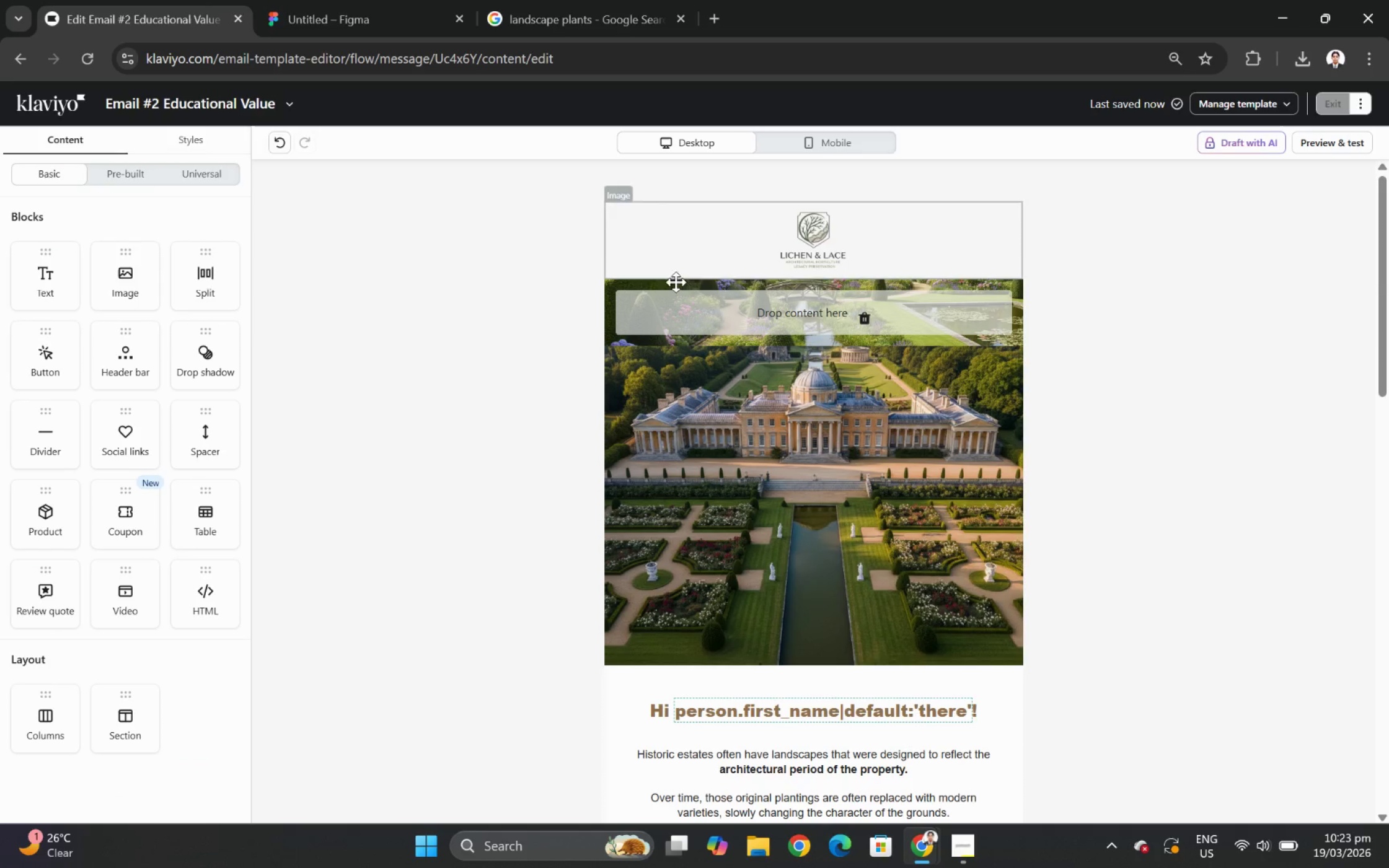 
left_click([712, 308])
 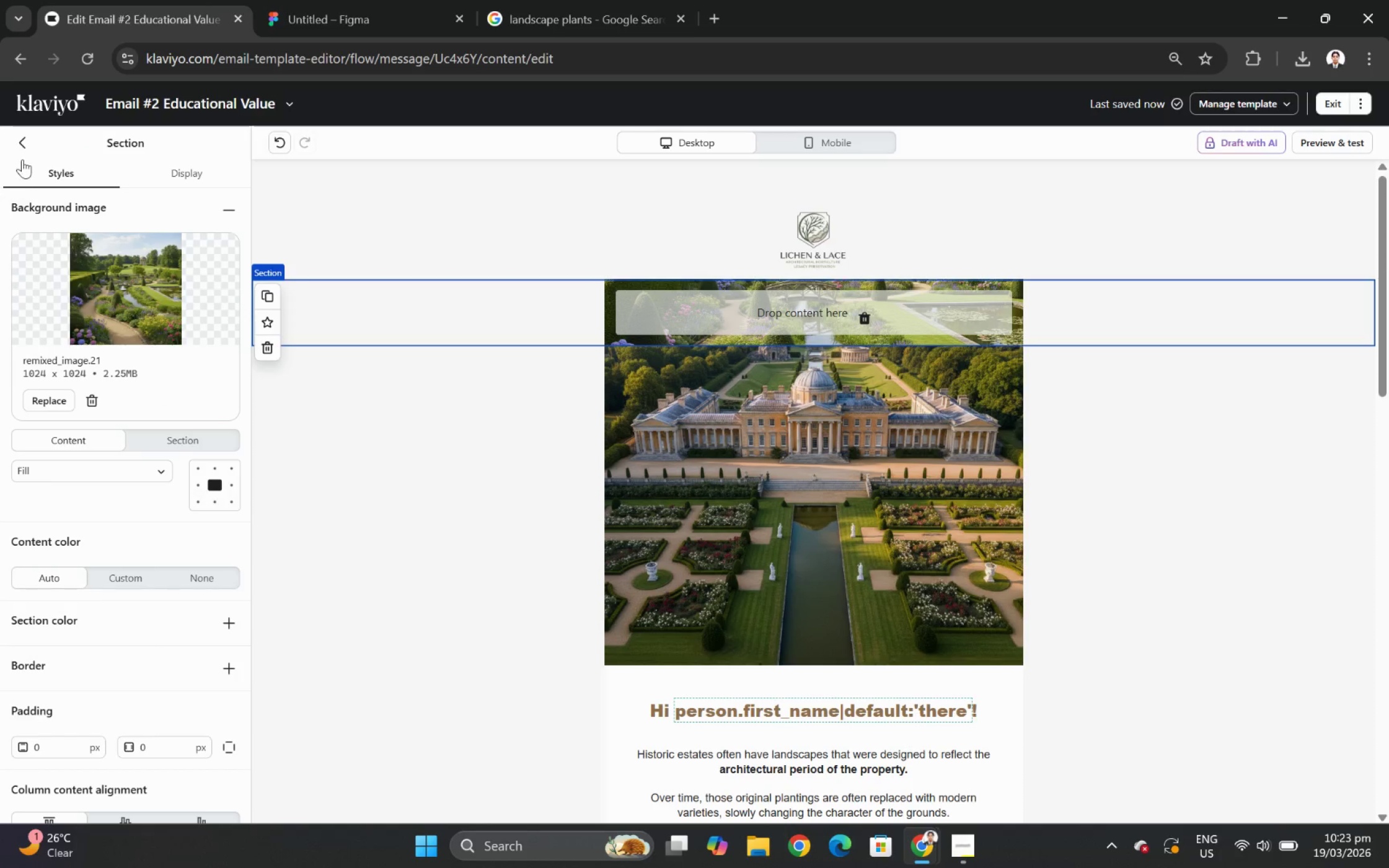 
left_click([22, 149])
 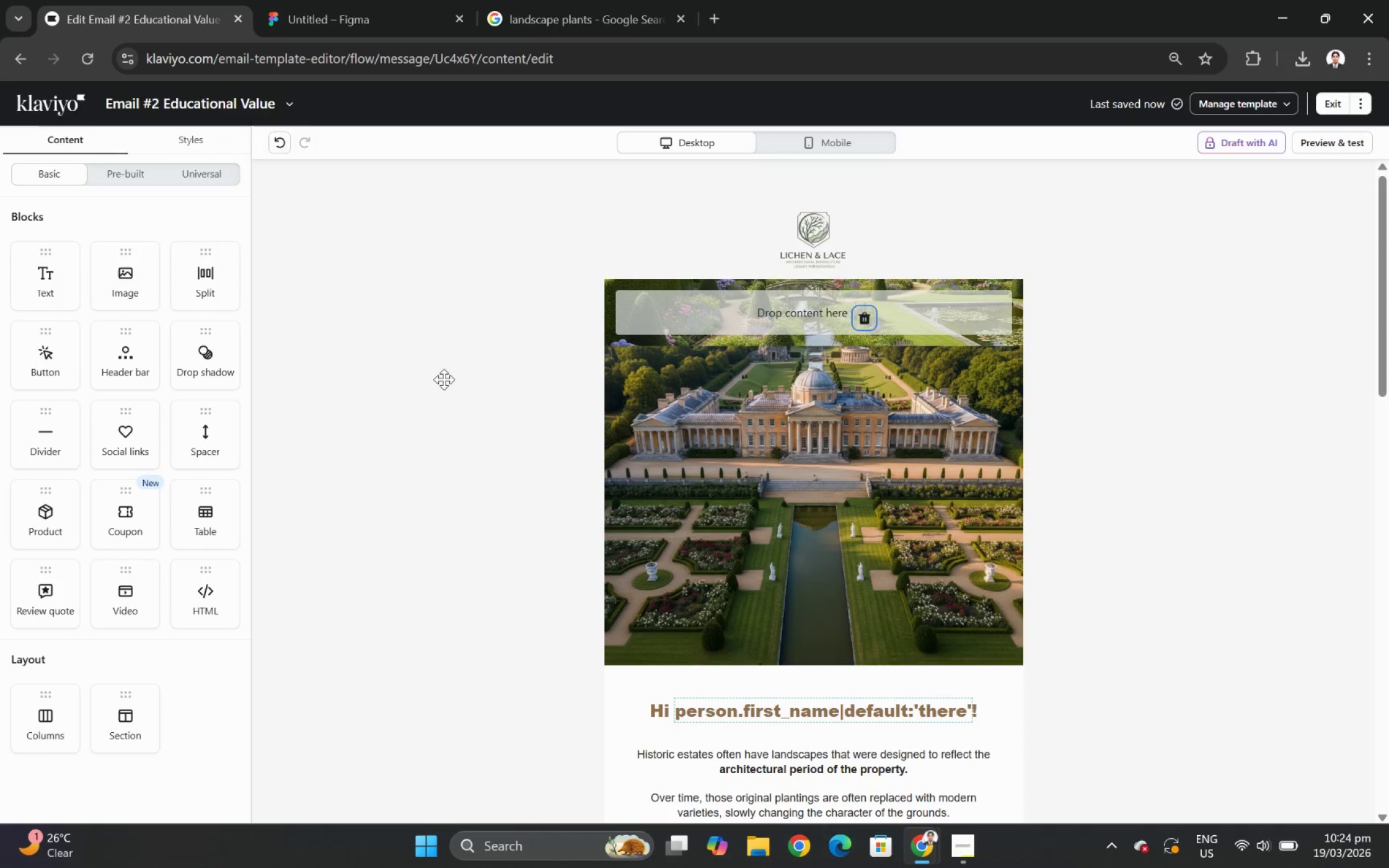 
wait(12.7)
 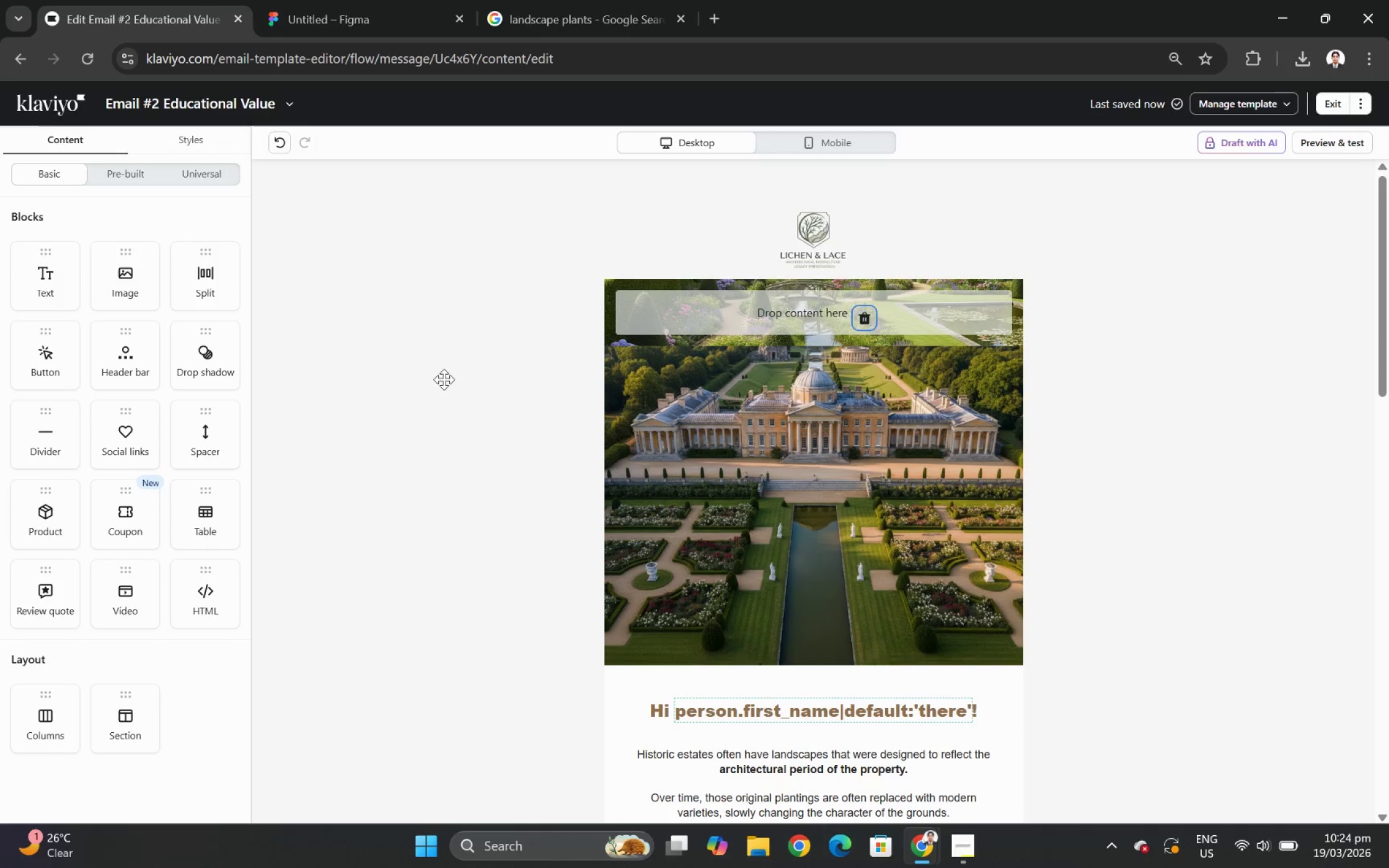 
left_click([229, 170])
 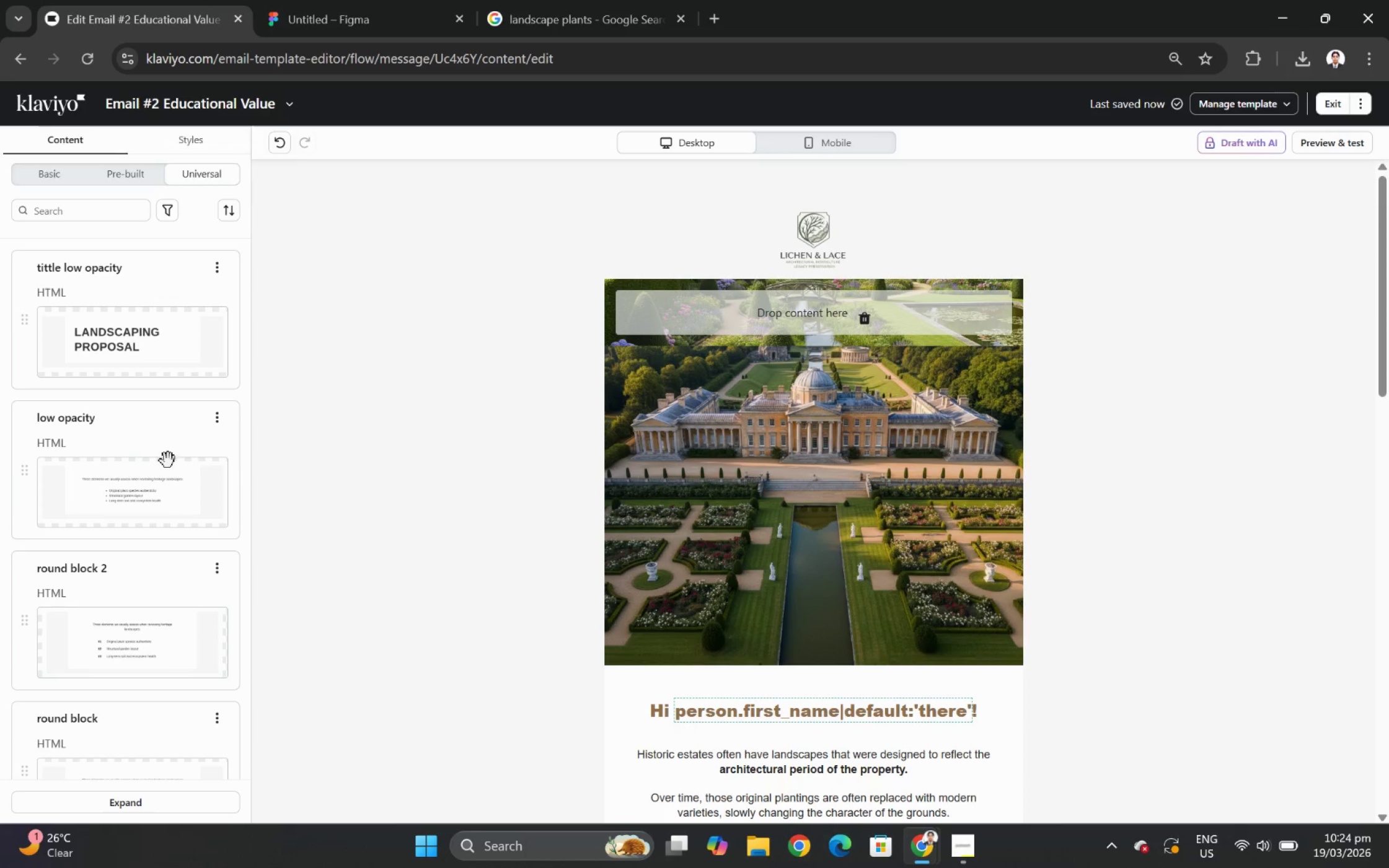 
left_click_drag(start_coordinate=[92, 293], to_coordinate=[687, 311])
 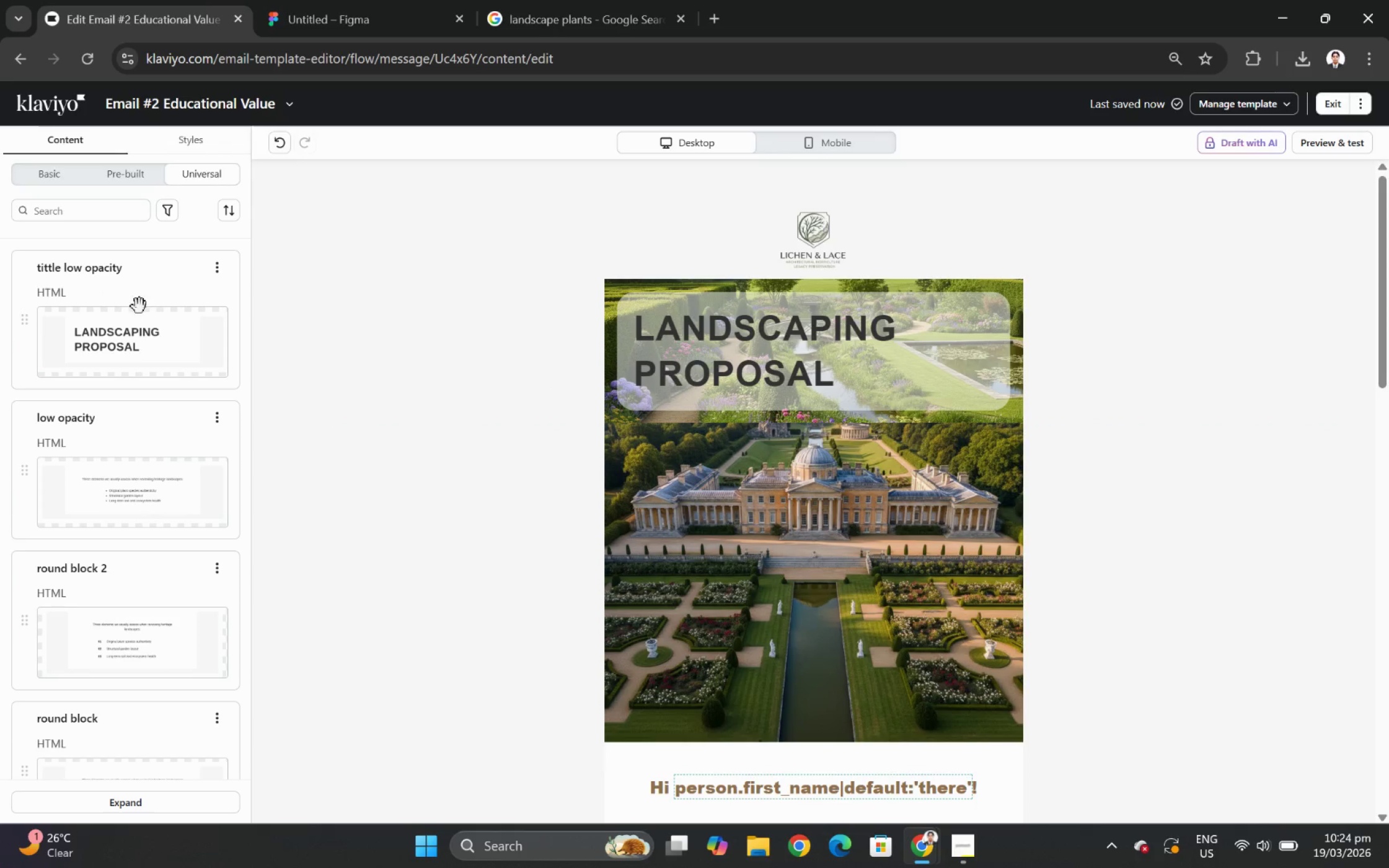 
left_click([42, 183])
 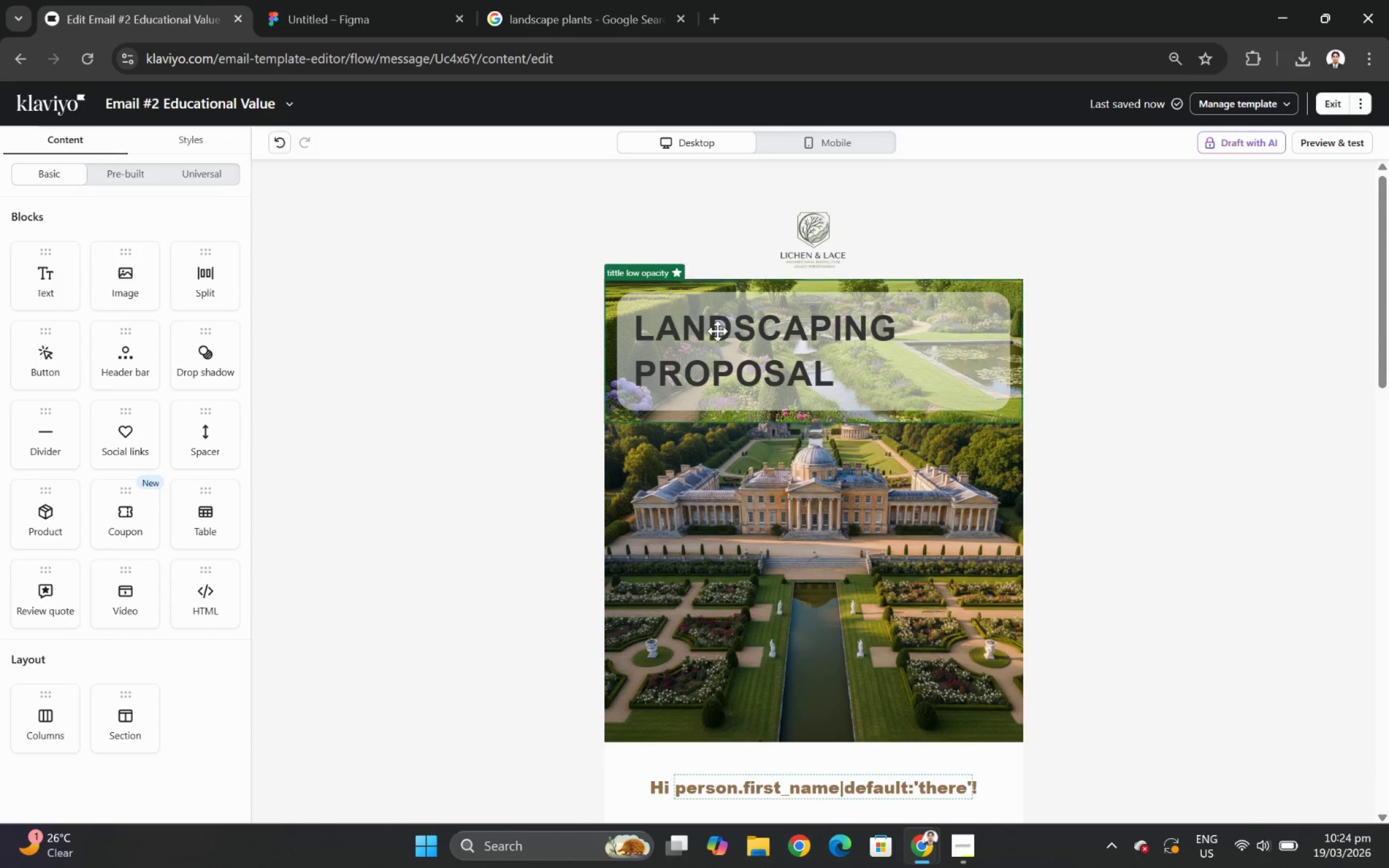 
left_click([737, 337])
 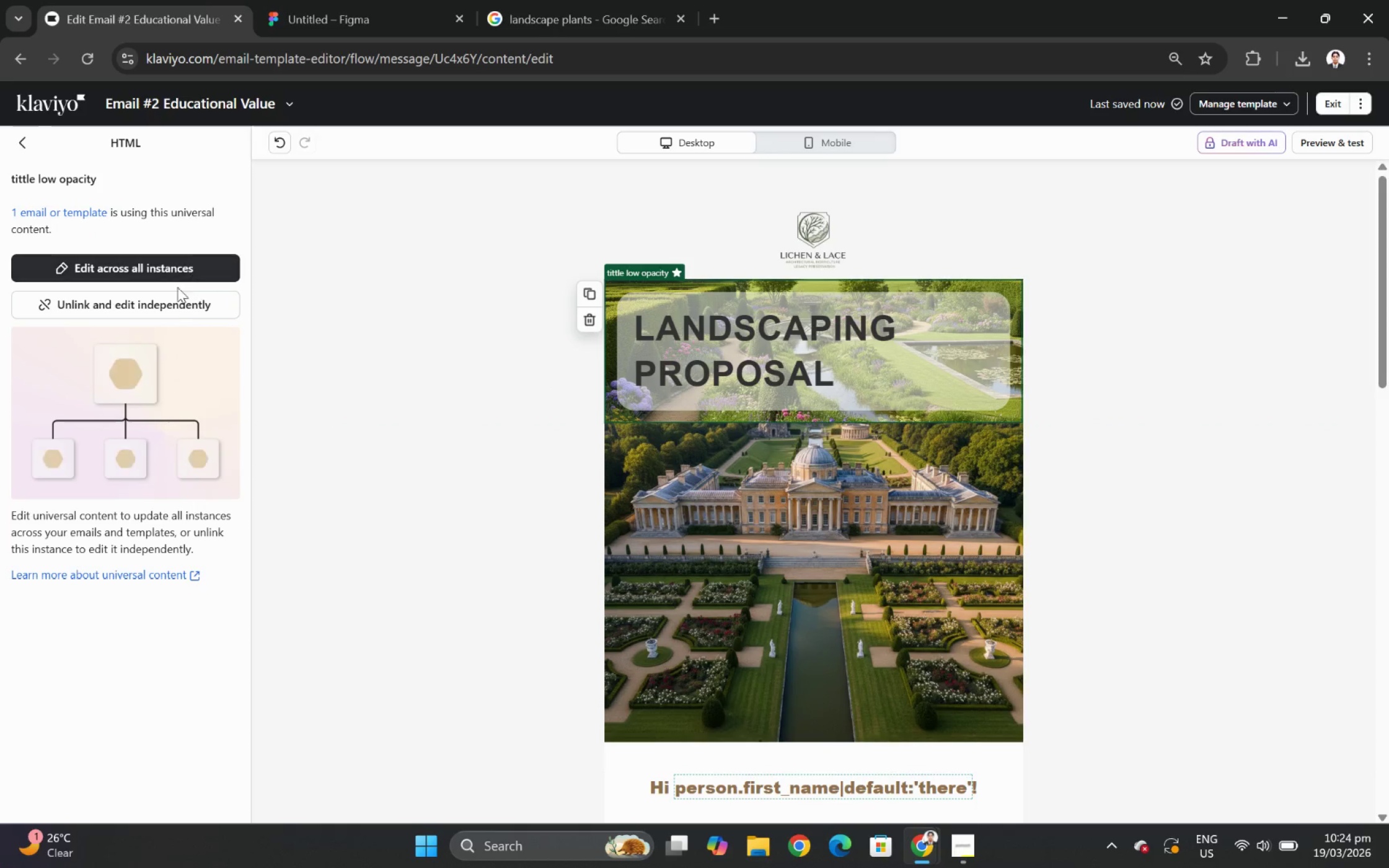 
left_click([174, 307])
 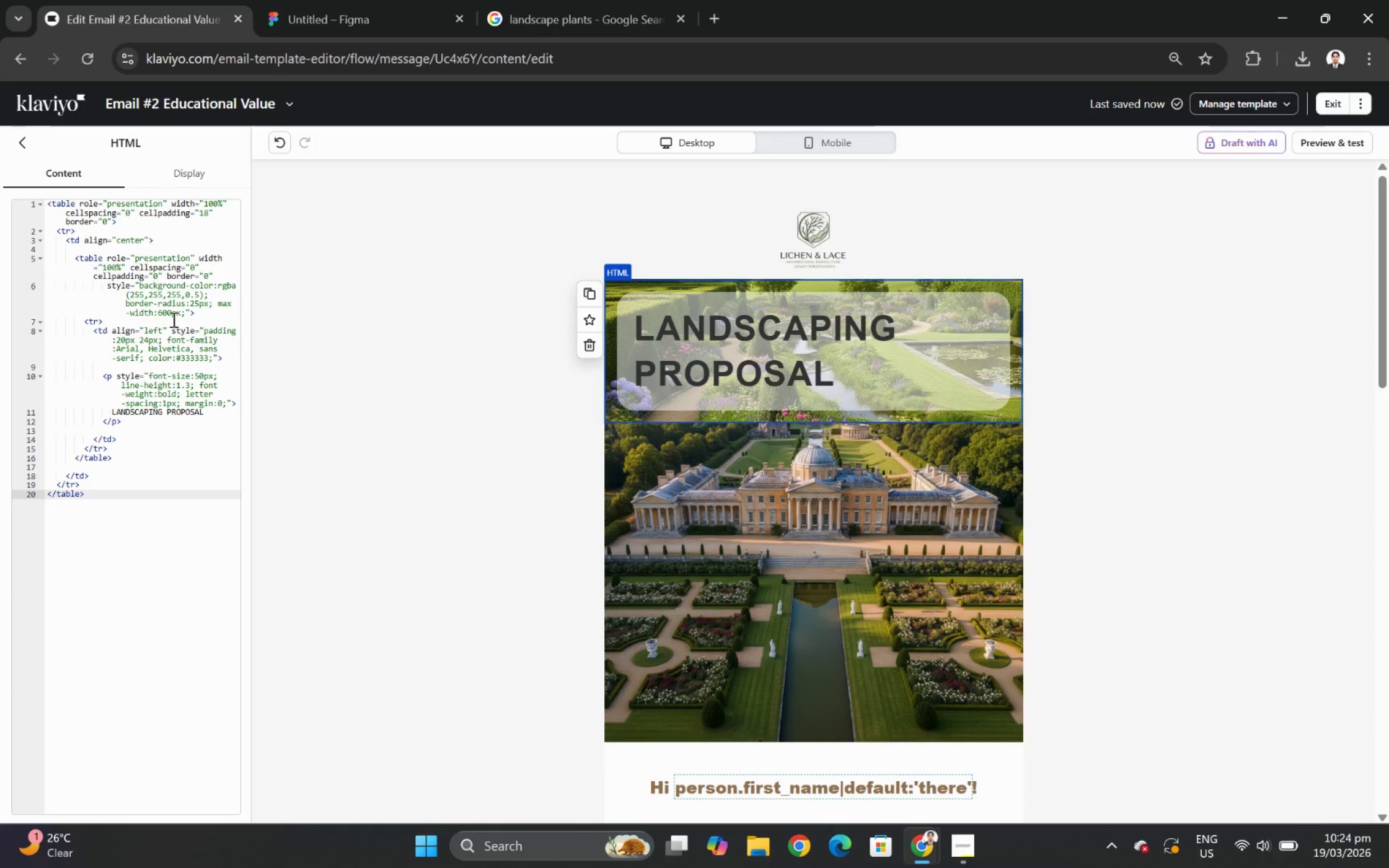 
left_click([161, 321])
 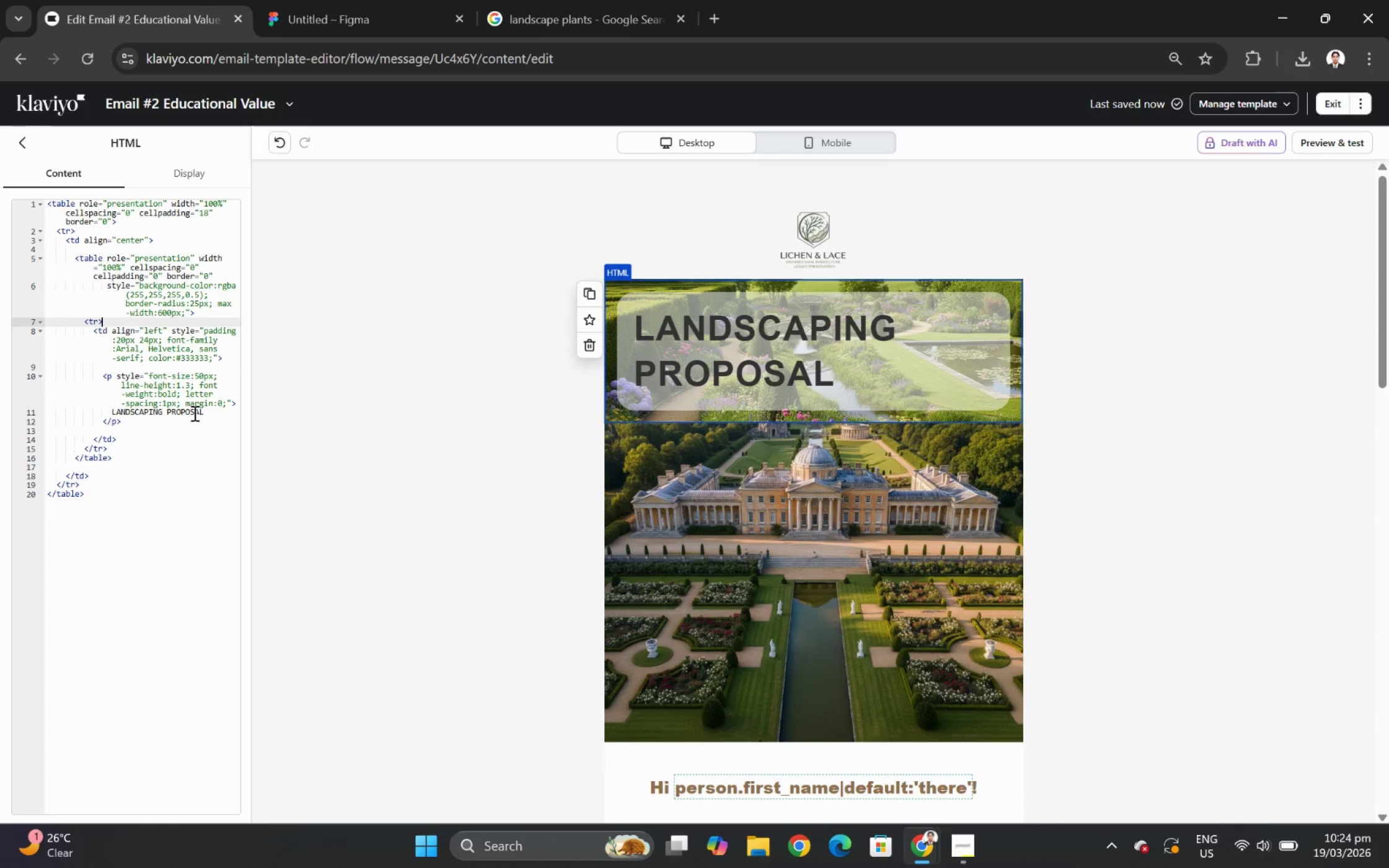 
left_click_drag(start_coordinate=[203, 413], to_coordinate=[113, 411])
 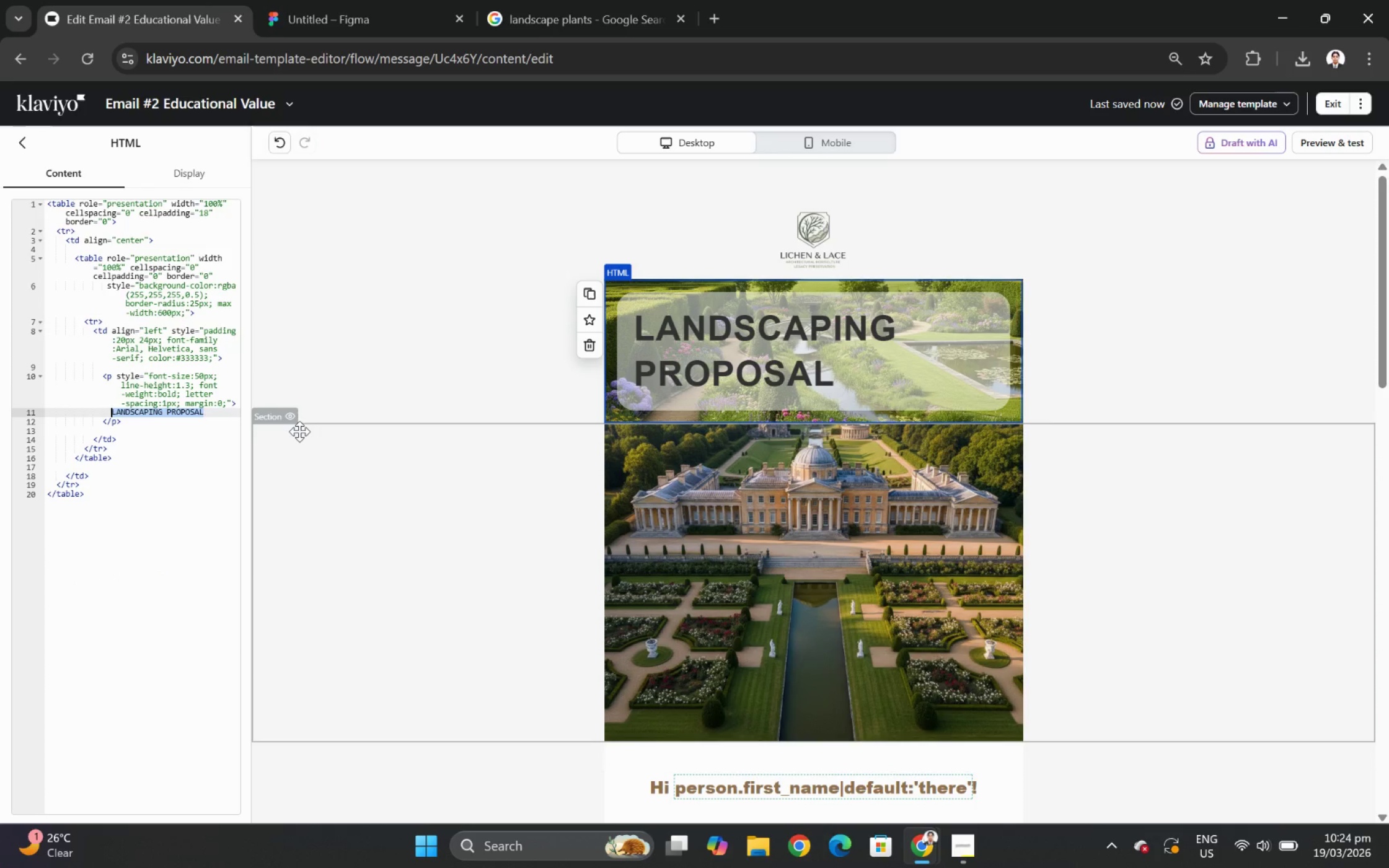 
type(3 THINGS)
 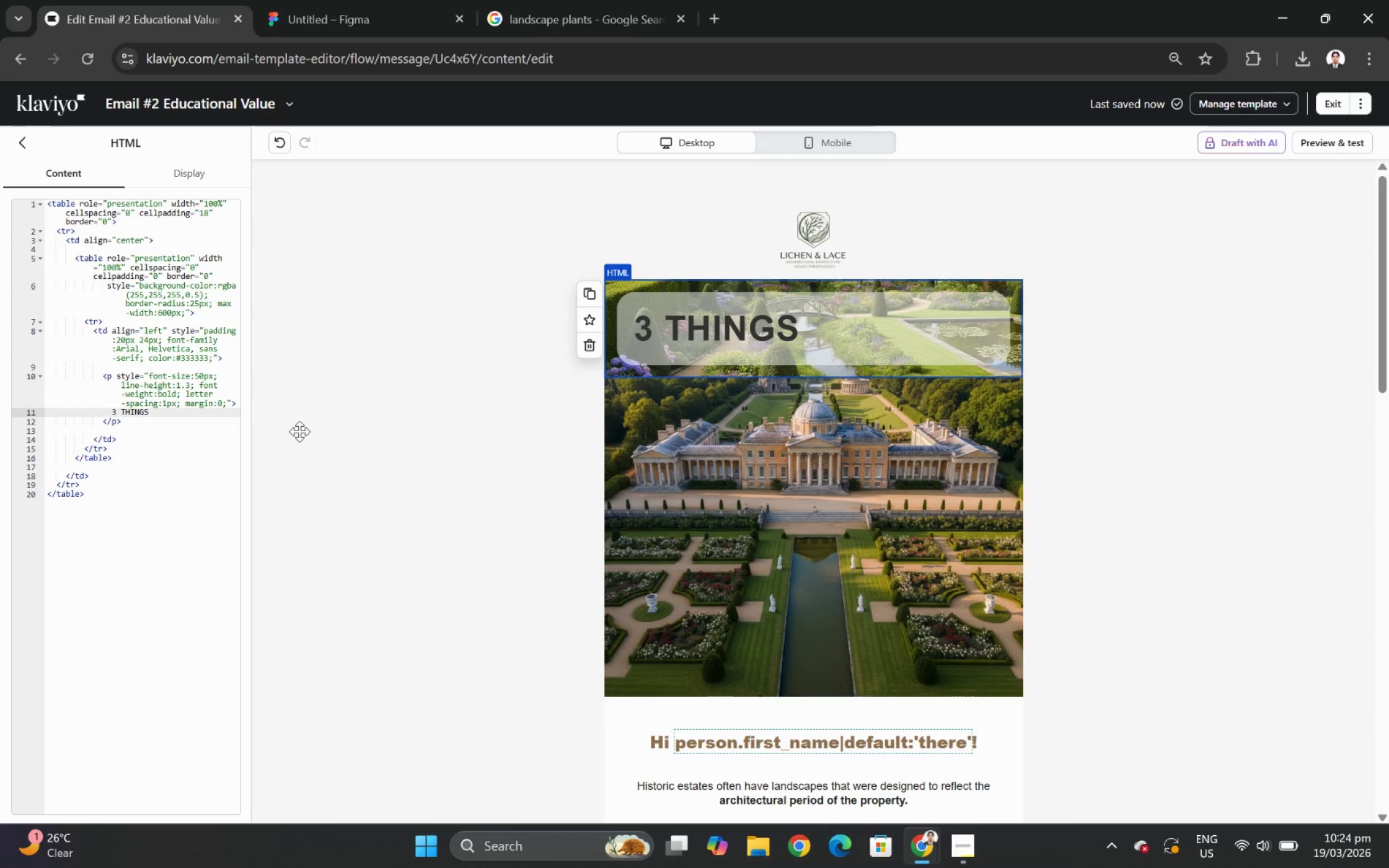 
wait(15.78)
 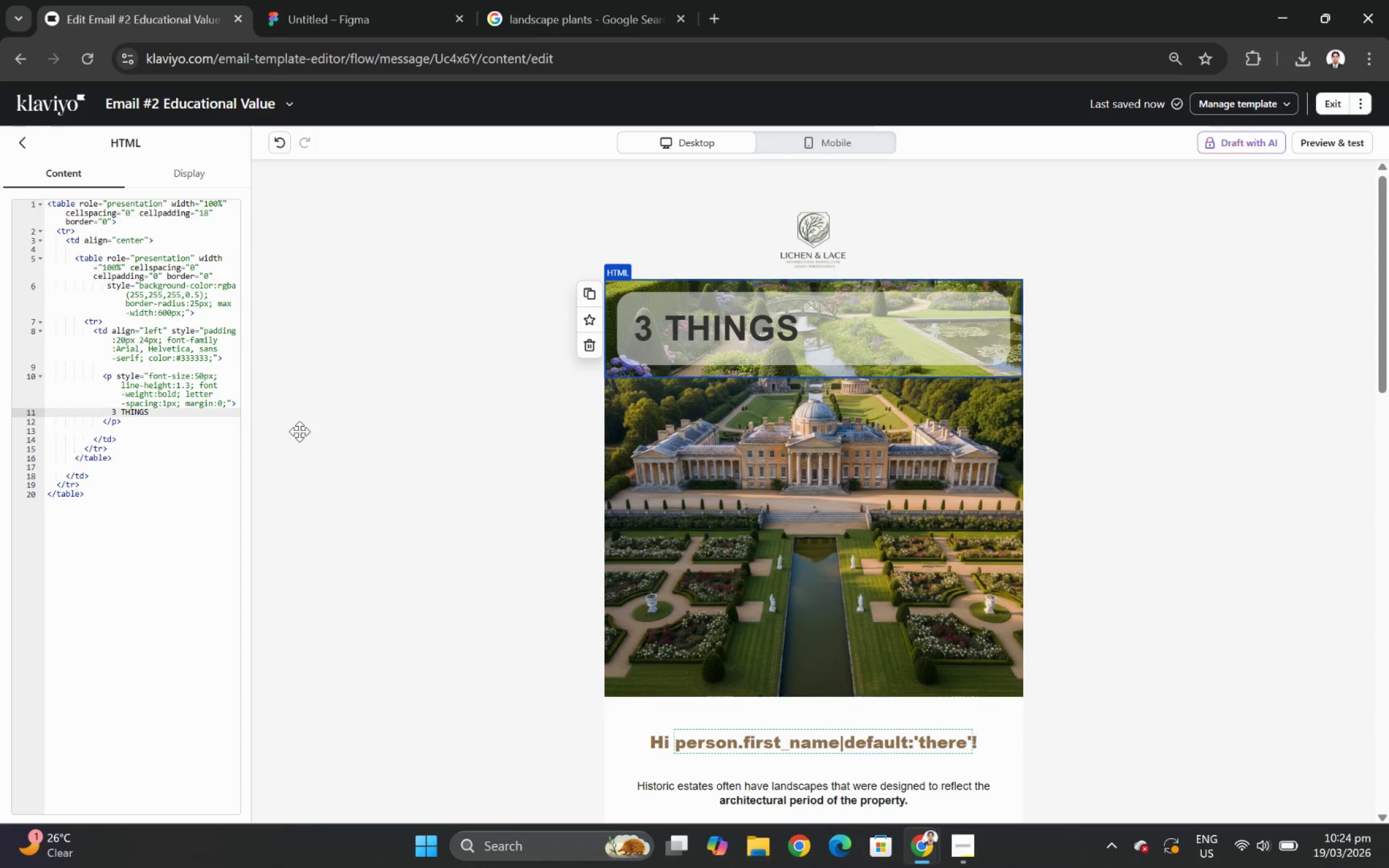 
left_click([1018, 353])
 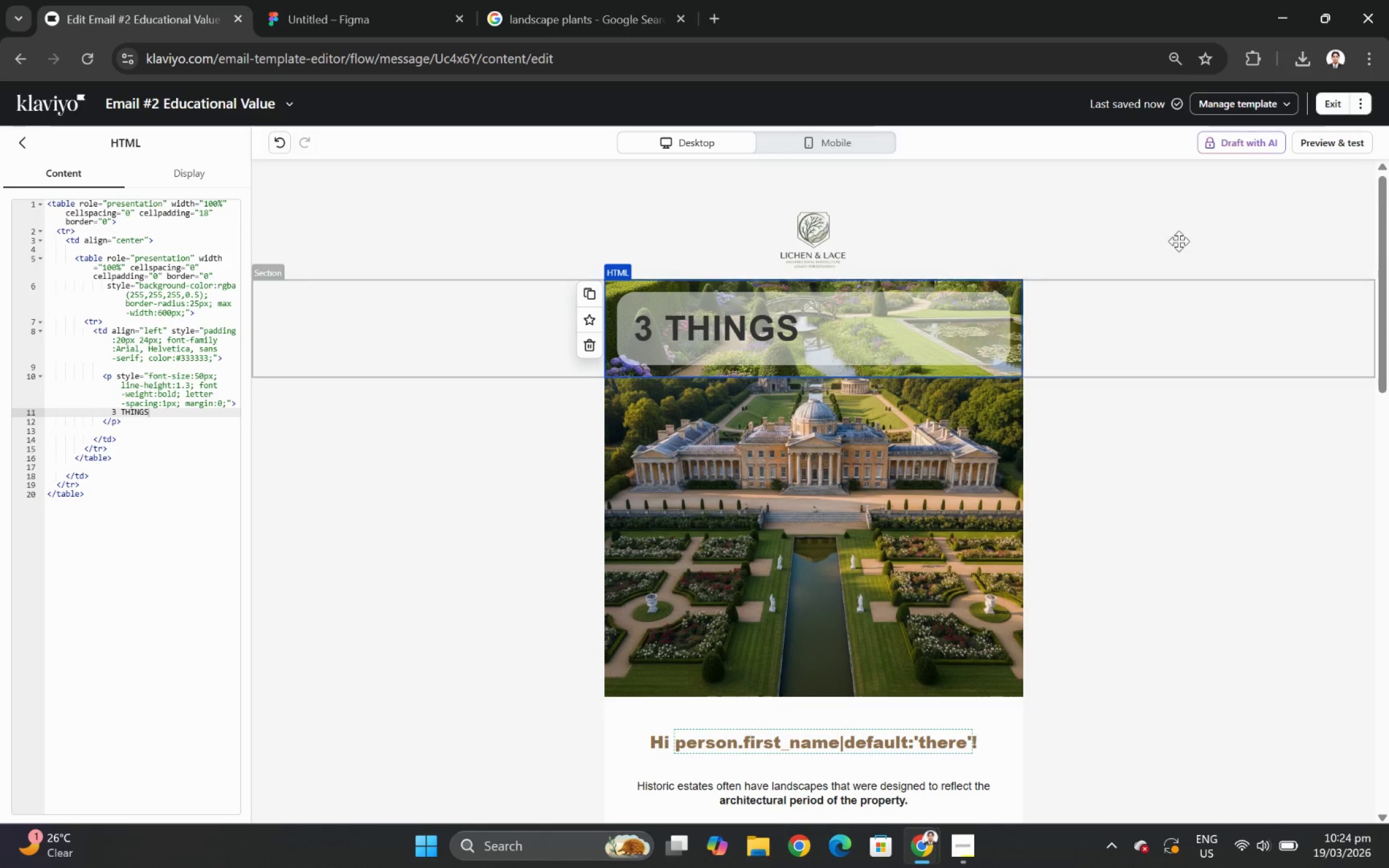 
mouse_move([1352, 158])
 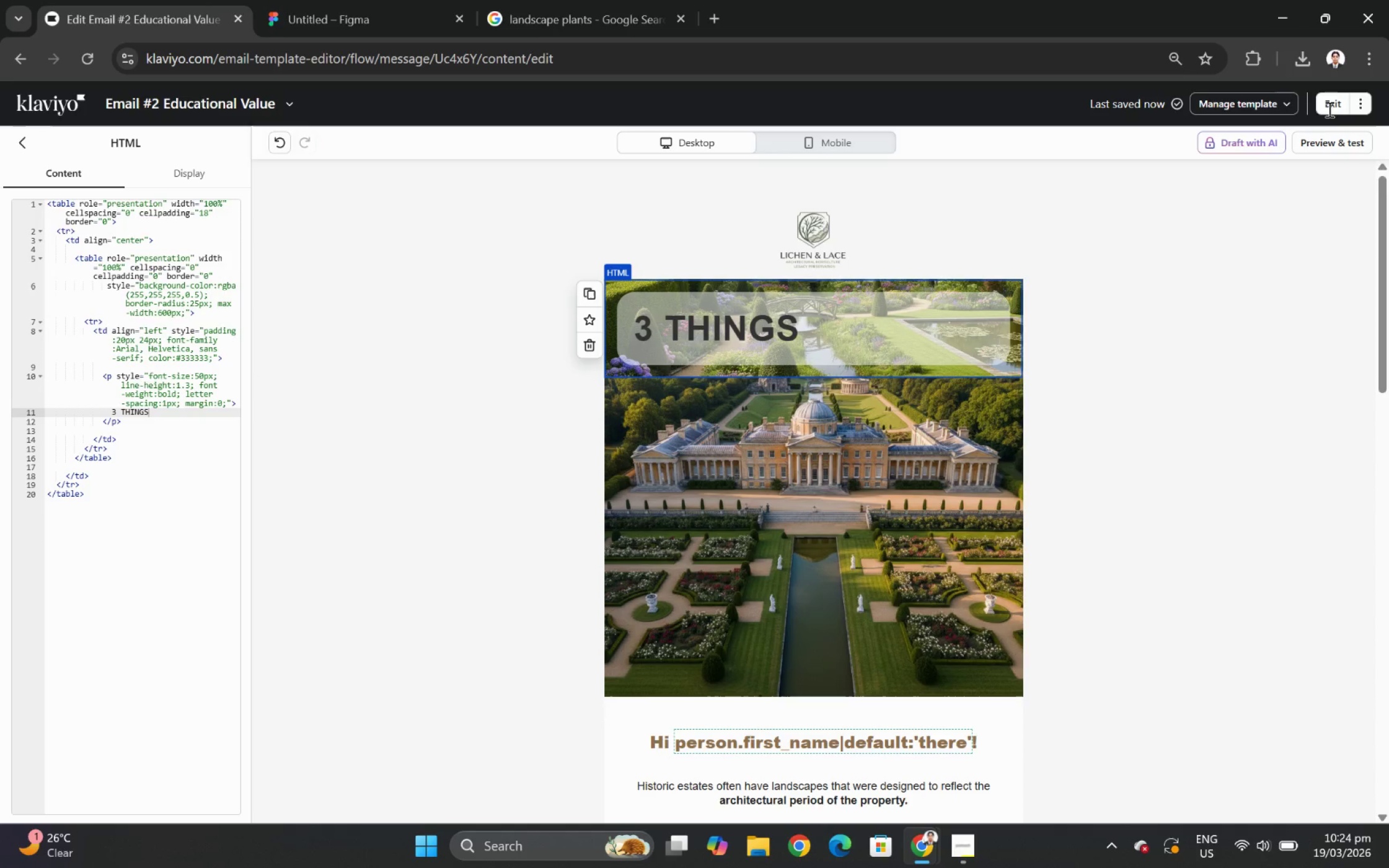 
left_click([1328, 104])
 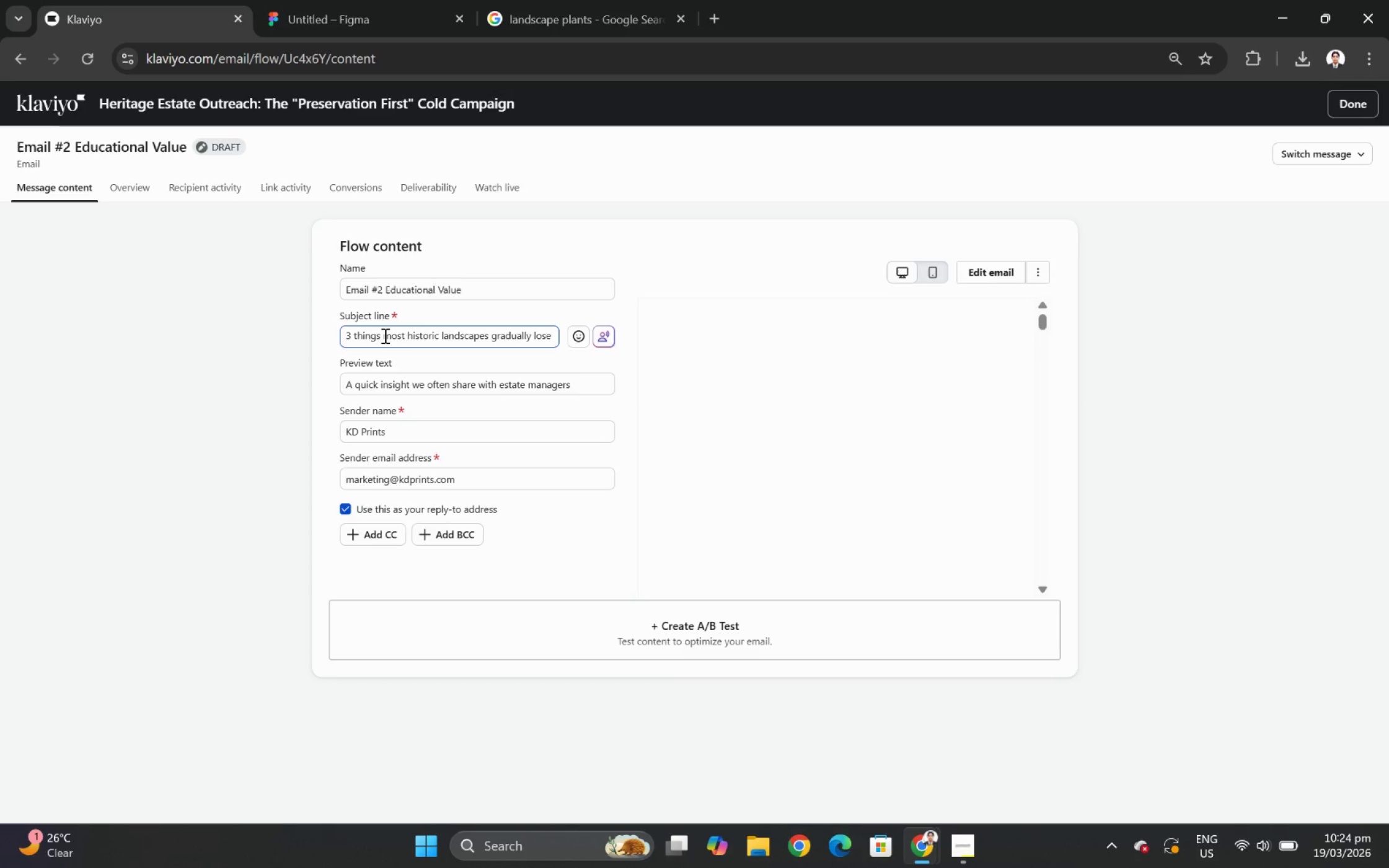 
left_click_drag(start_coordinate=[345, 333], to_coordinate=[558, 335])
 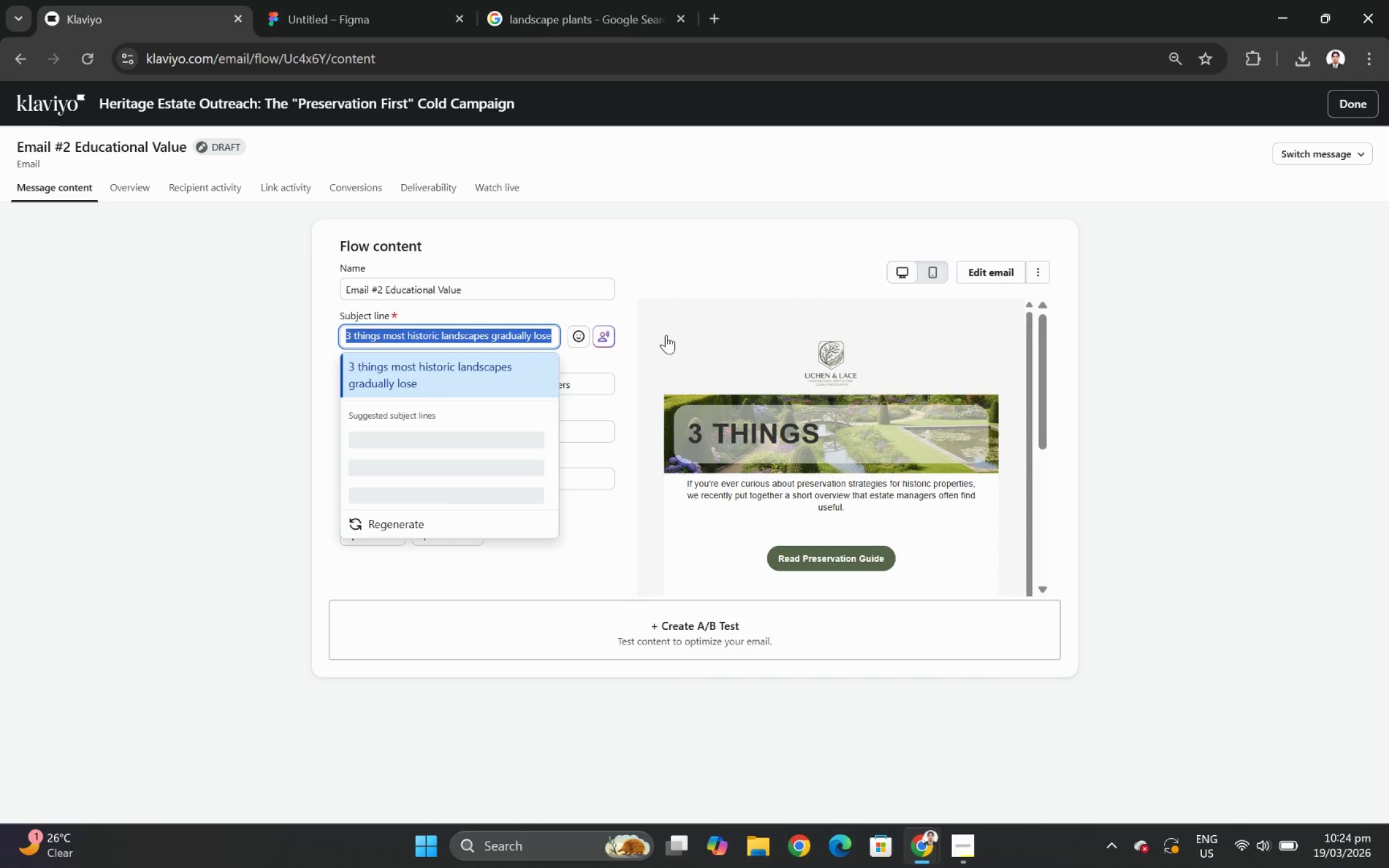 
key(Control+C)
 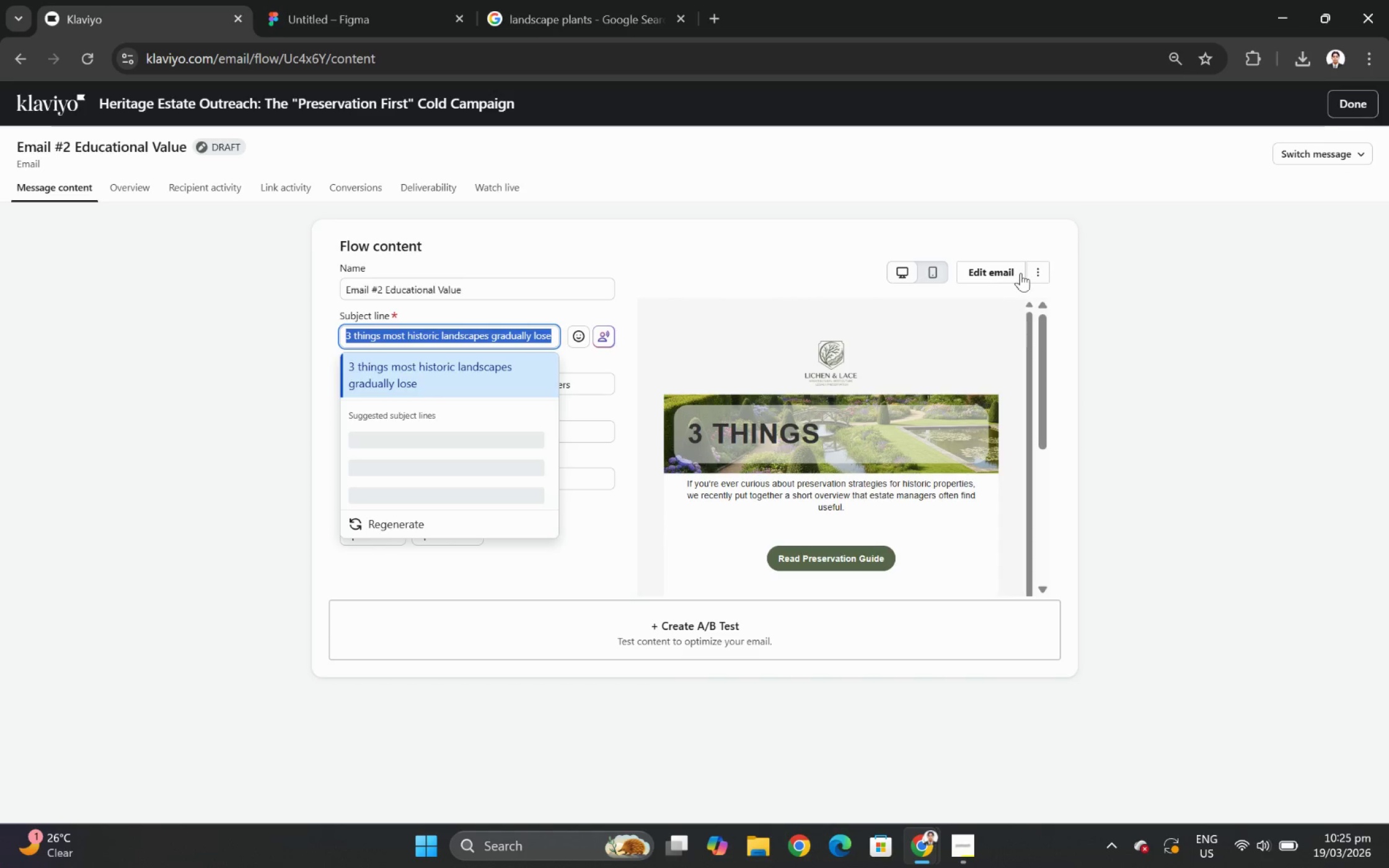 
left_click([1000, 271])
 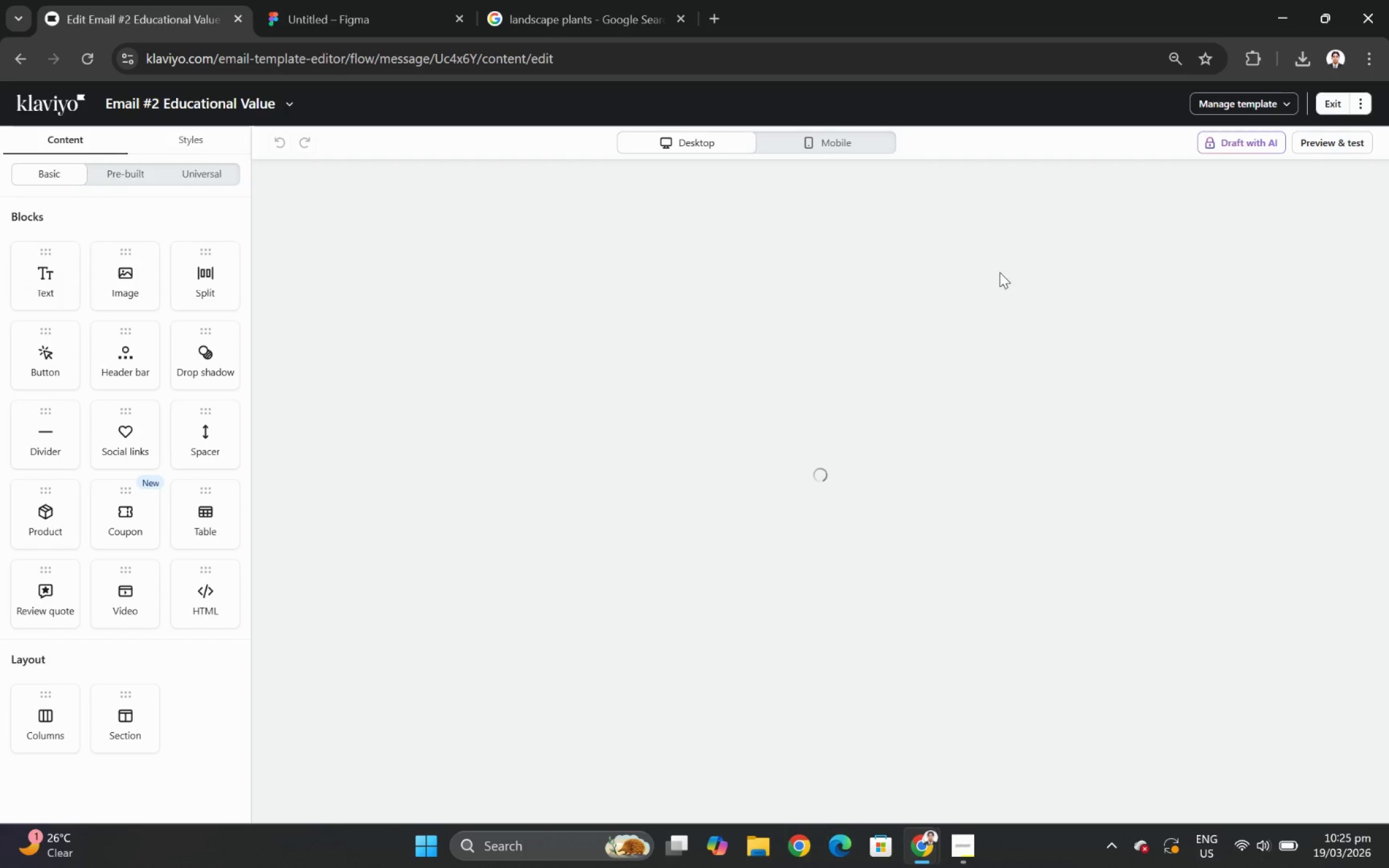 
wait(6.01)
 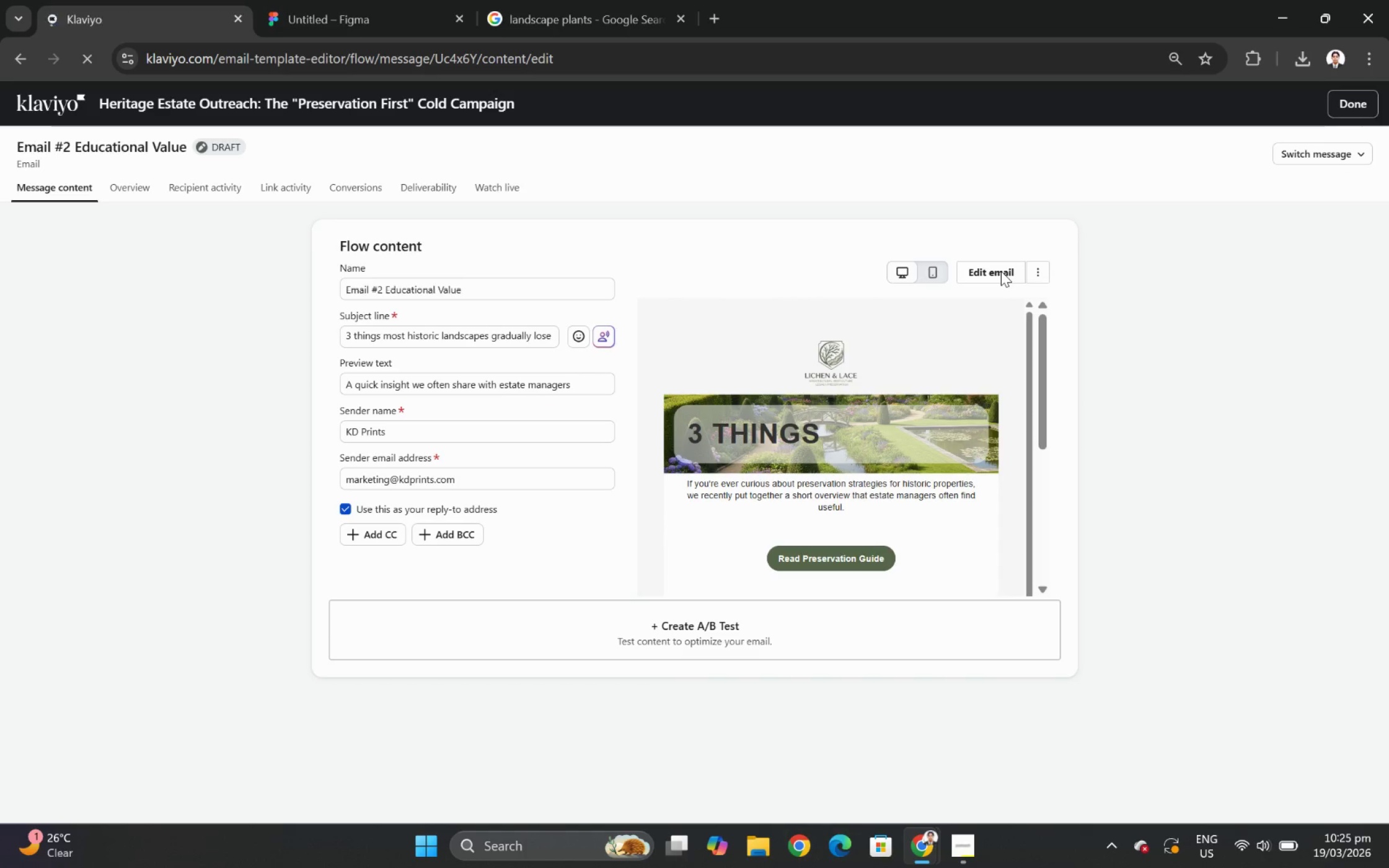 
left_click([668, 318])
 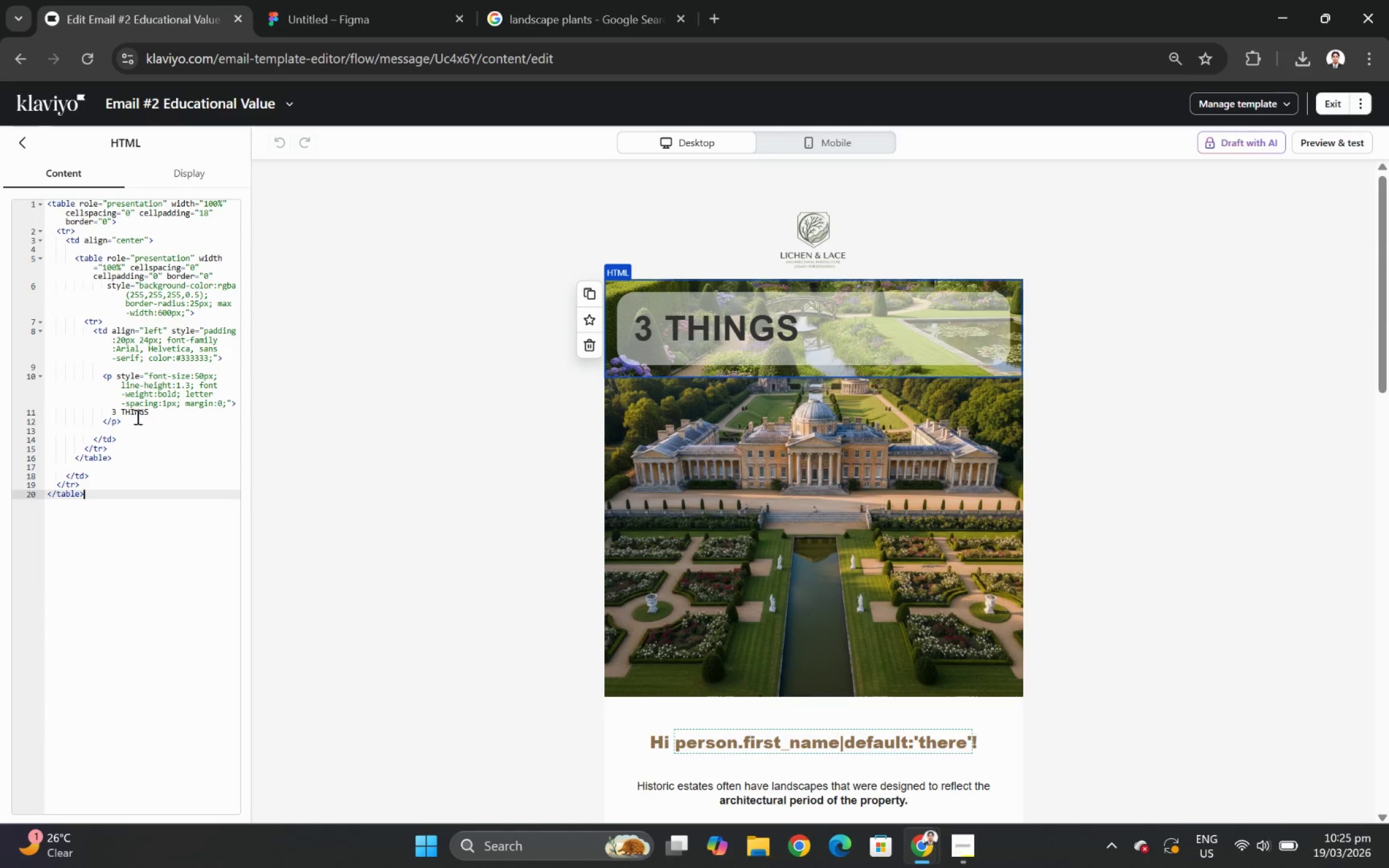 
left_click_drag(start_coordinate=[148, 411], to_coordinate=[112, 411])
 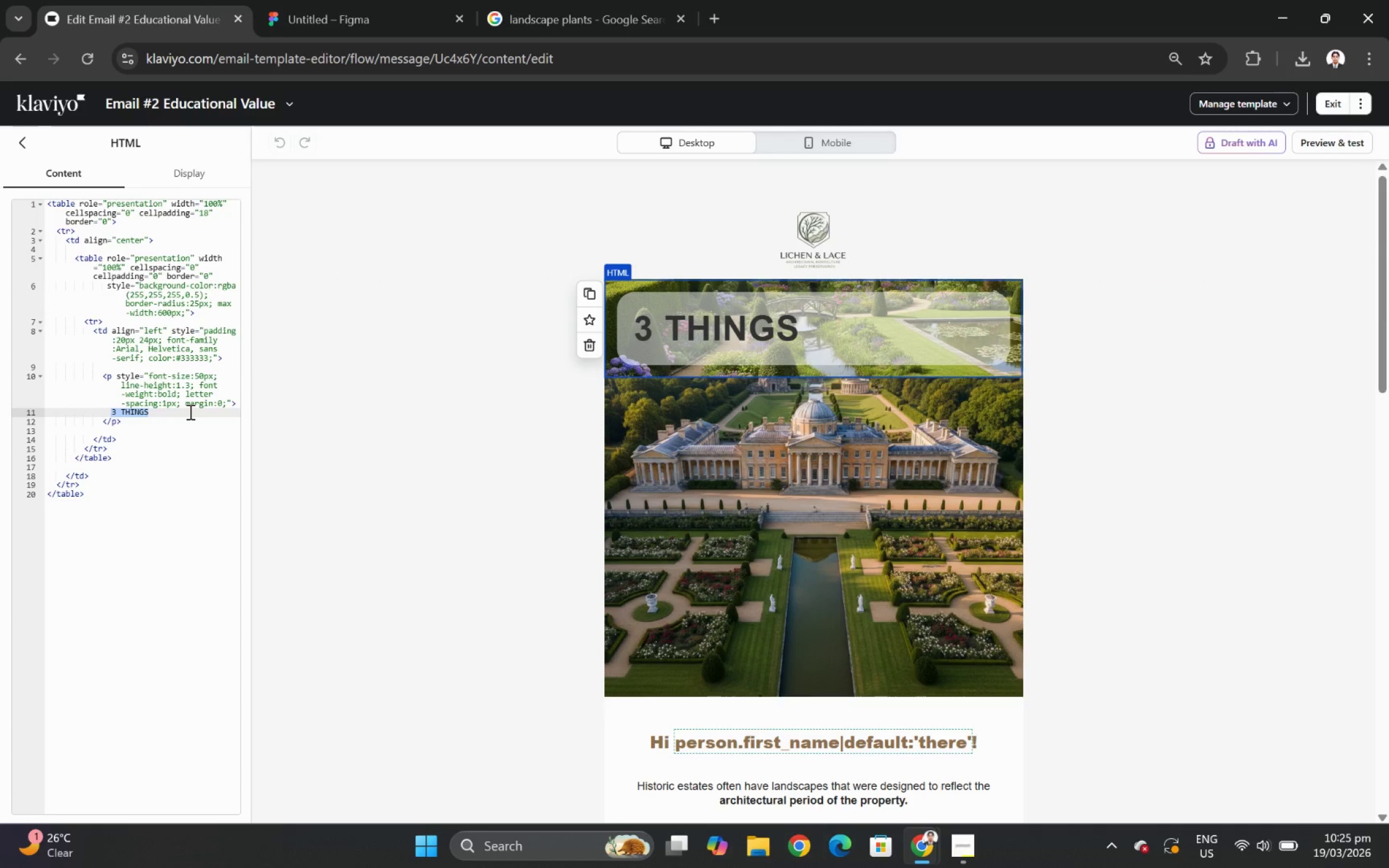 
key(Control+V)
 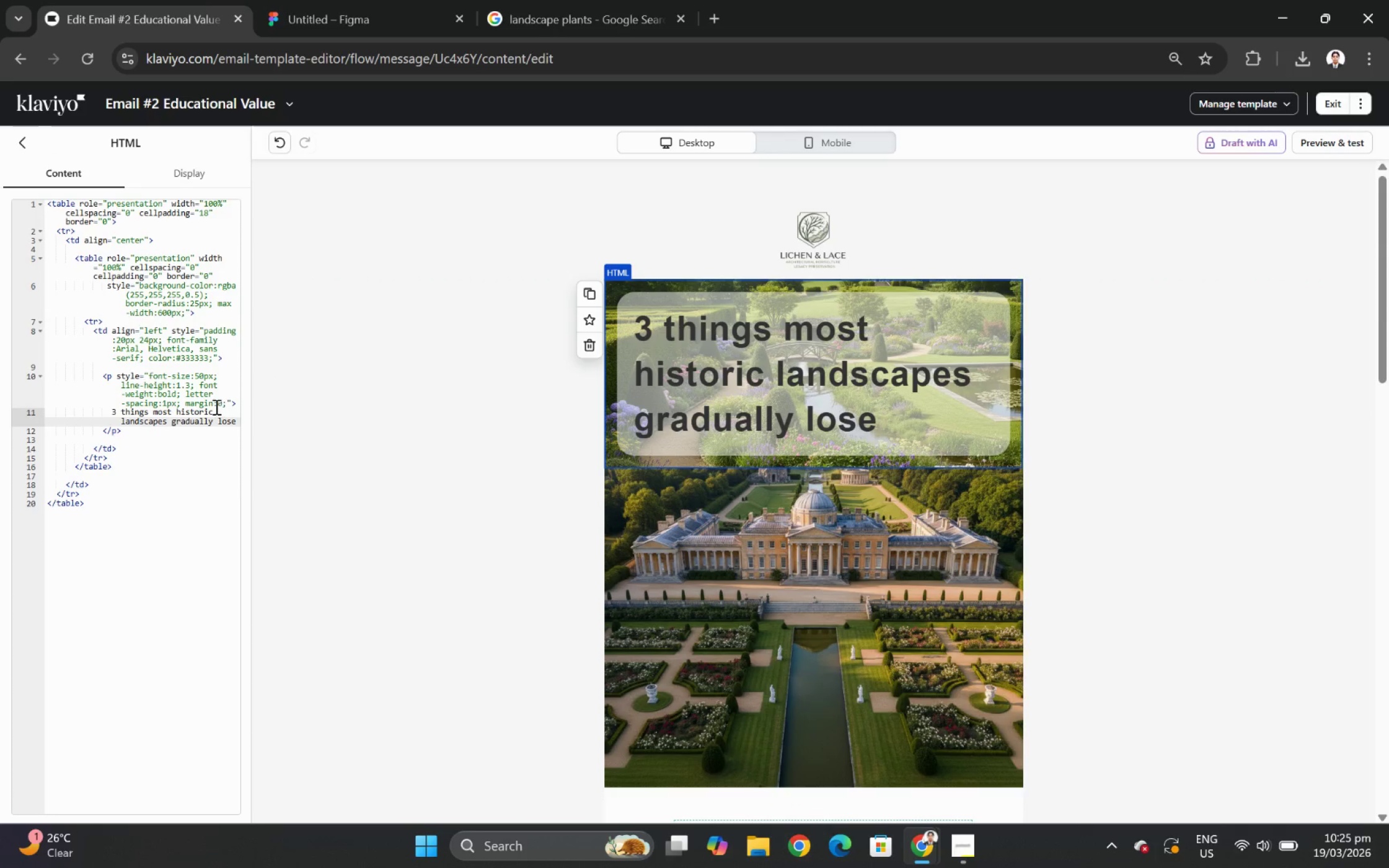 
wait(5.27)
 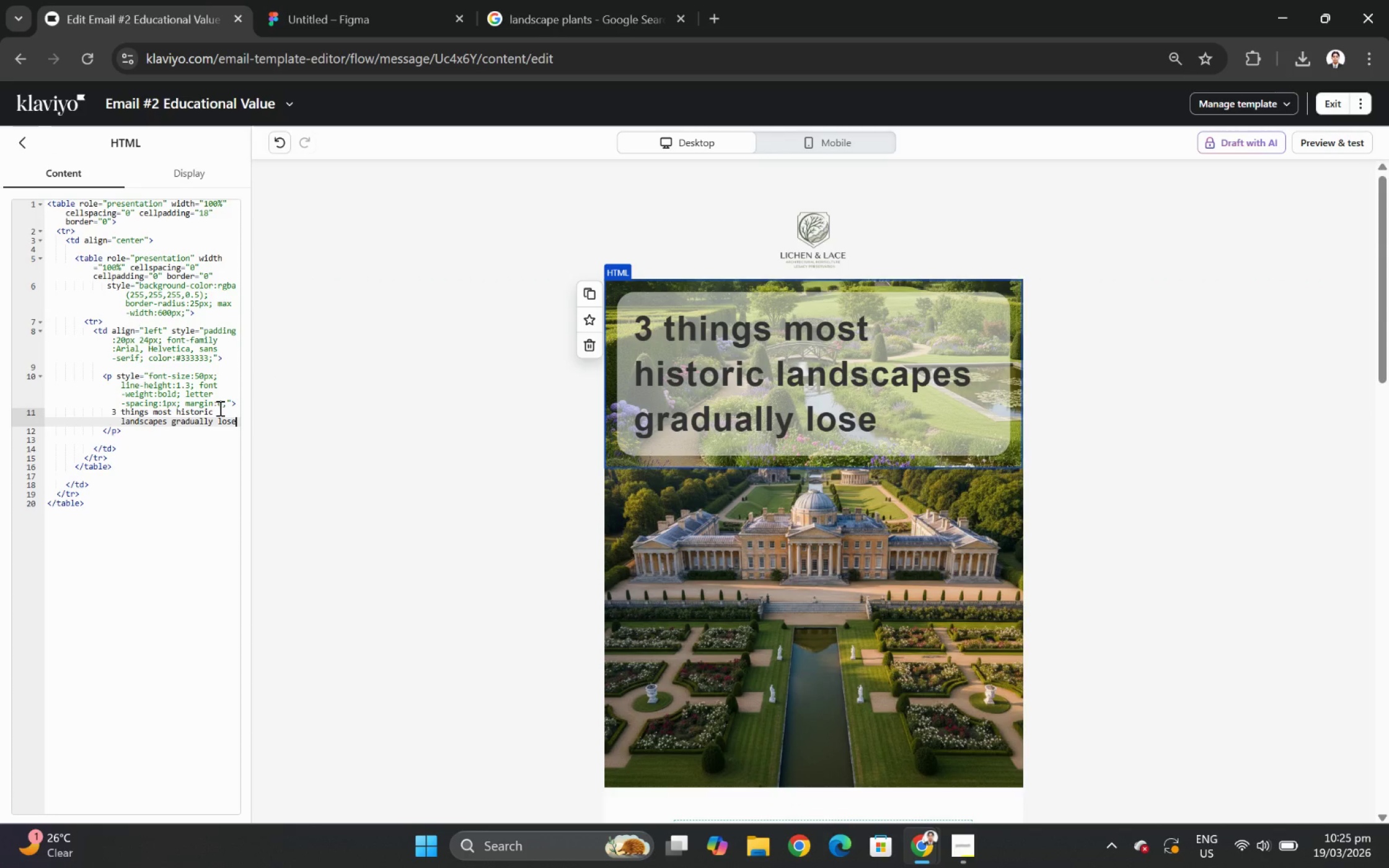 
left_click([190, 386])
 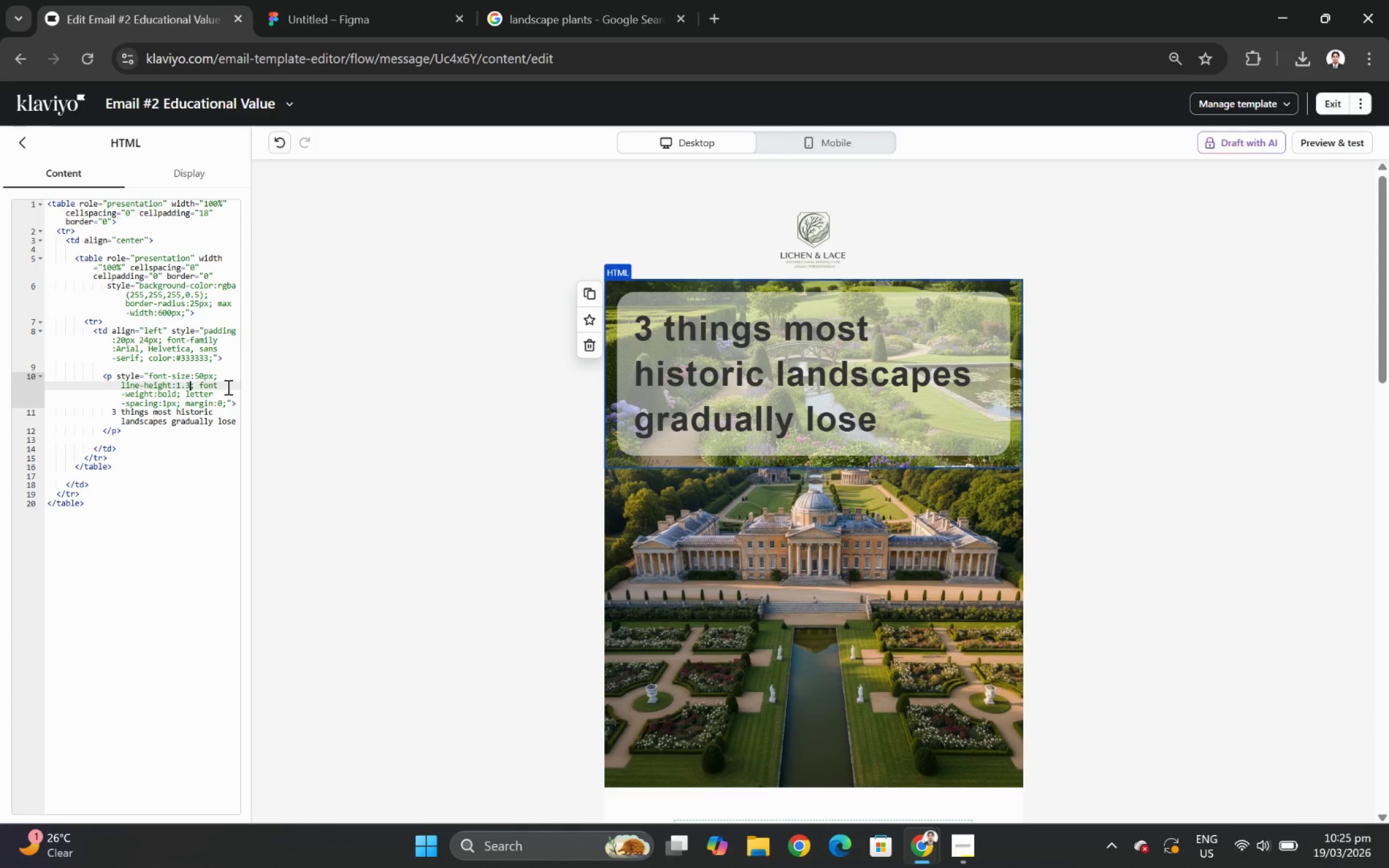 
key(Backspace)
 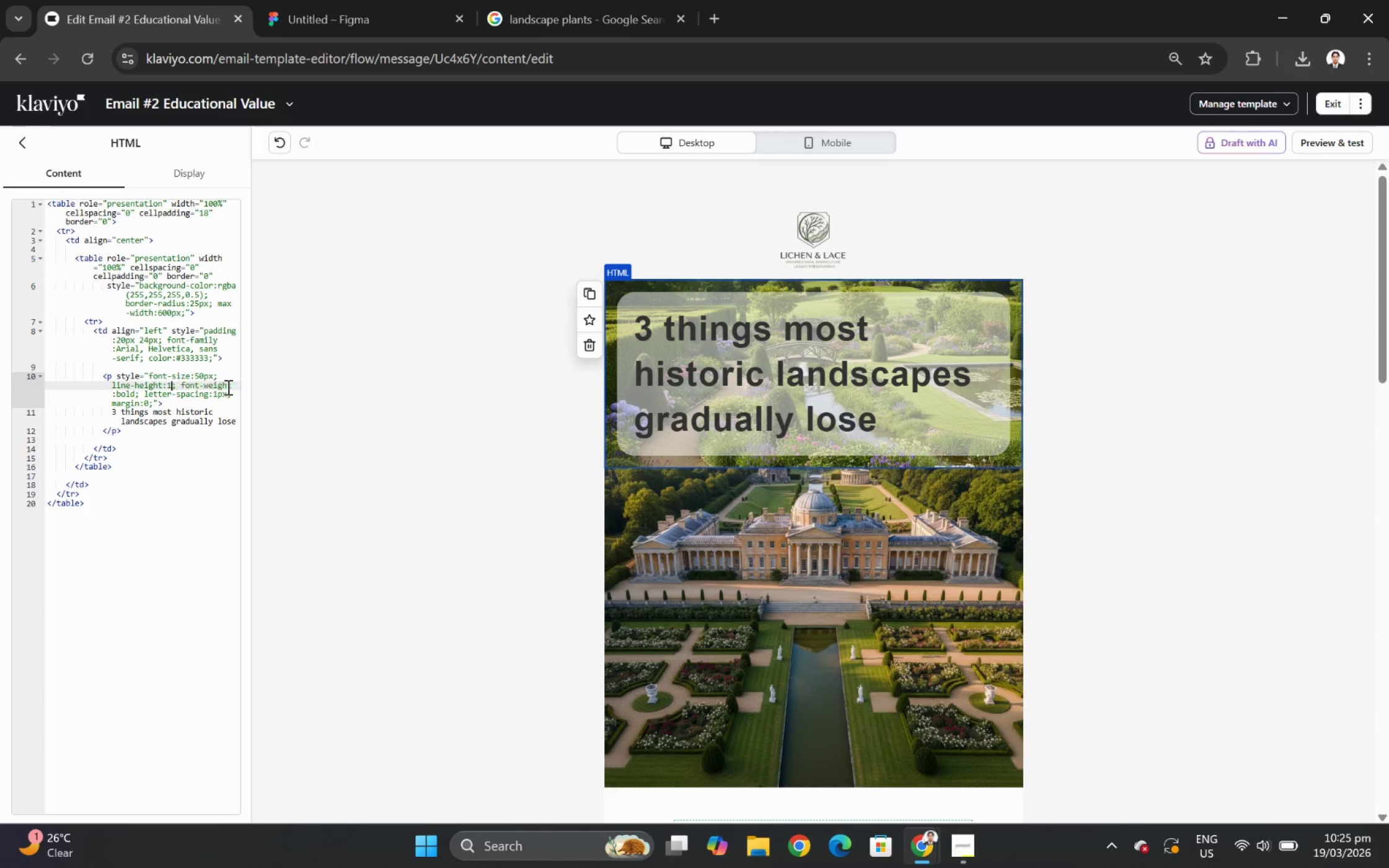 
key(Backspace)
 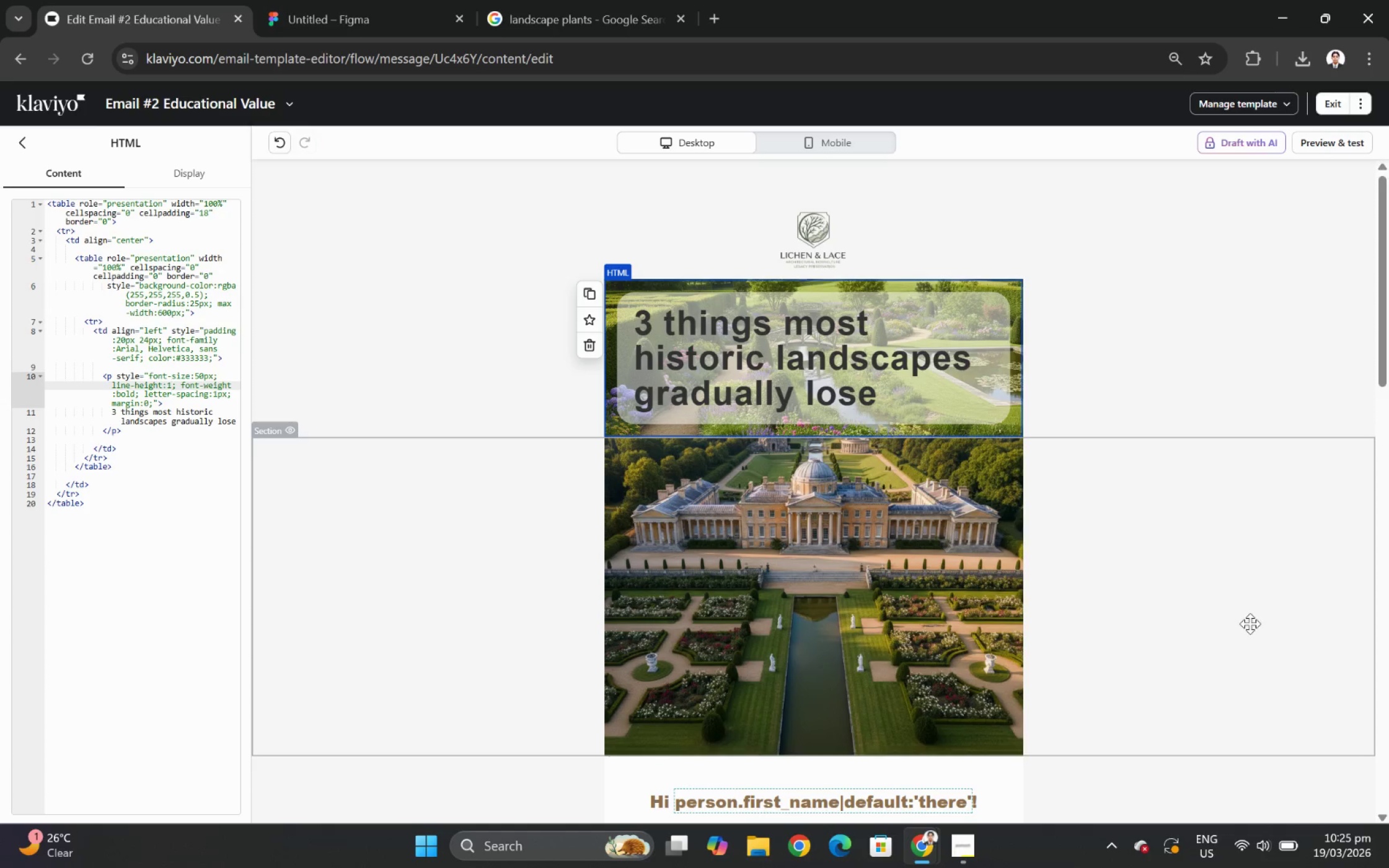 
wait(12.67)
 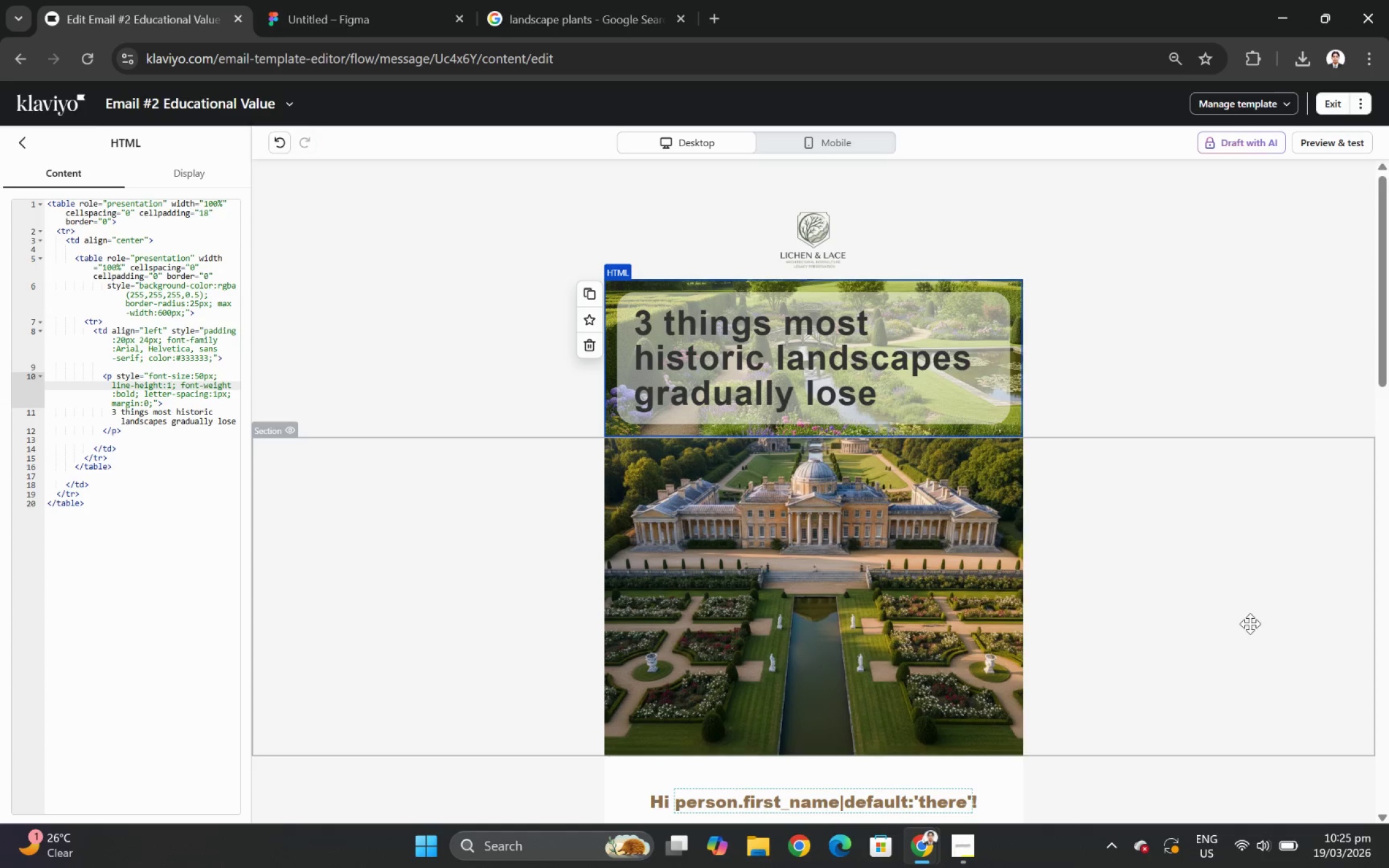 
left_click([529, 368])
 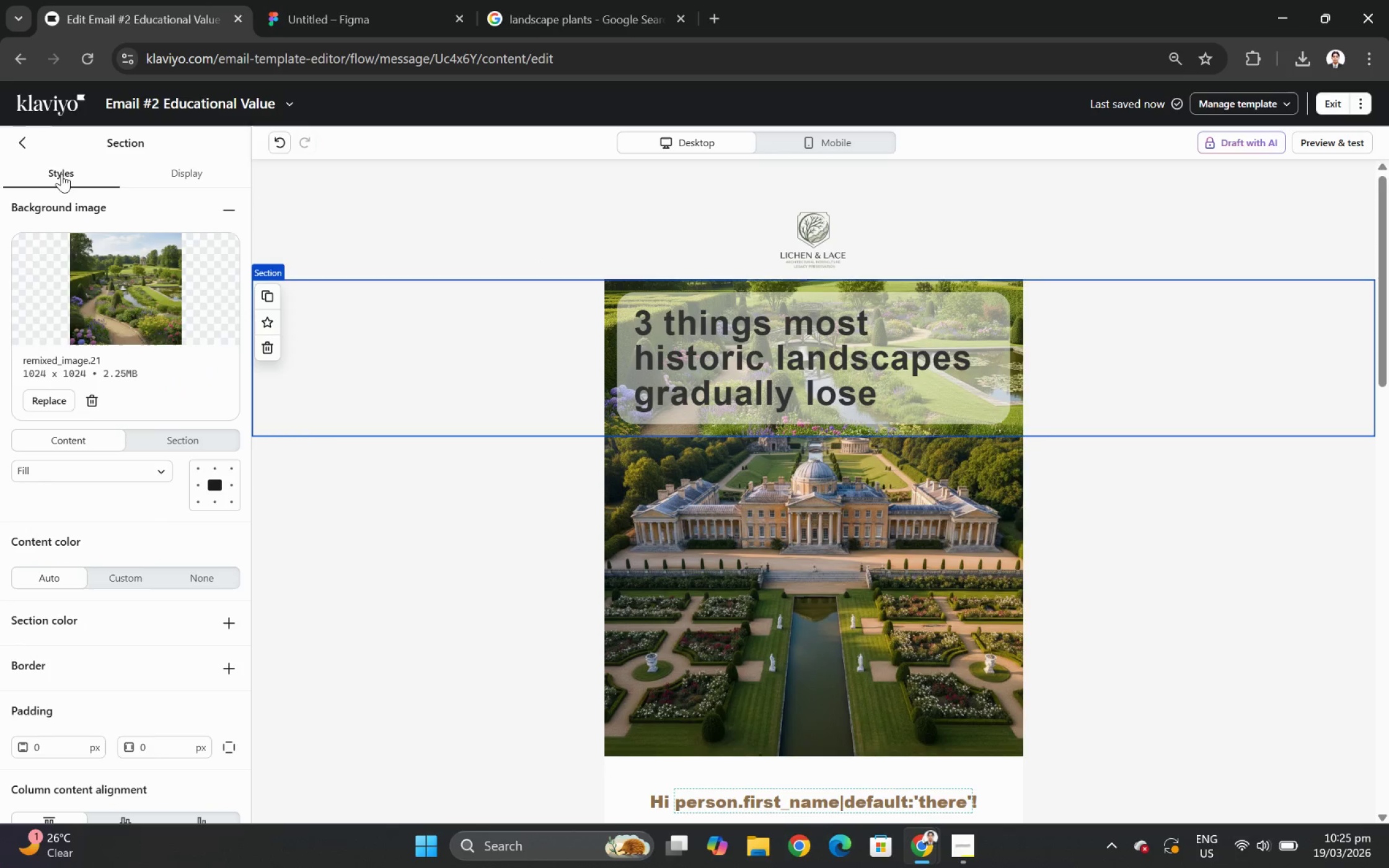 
left_click([17, 147])
 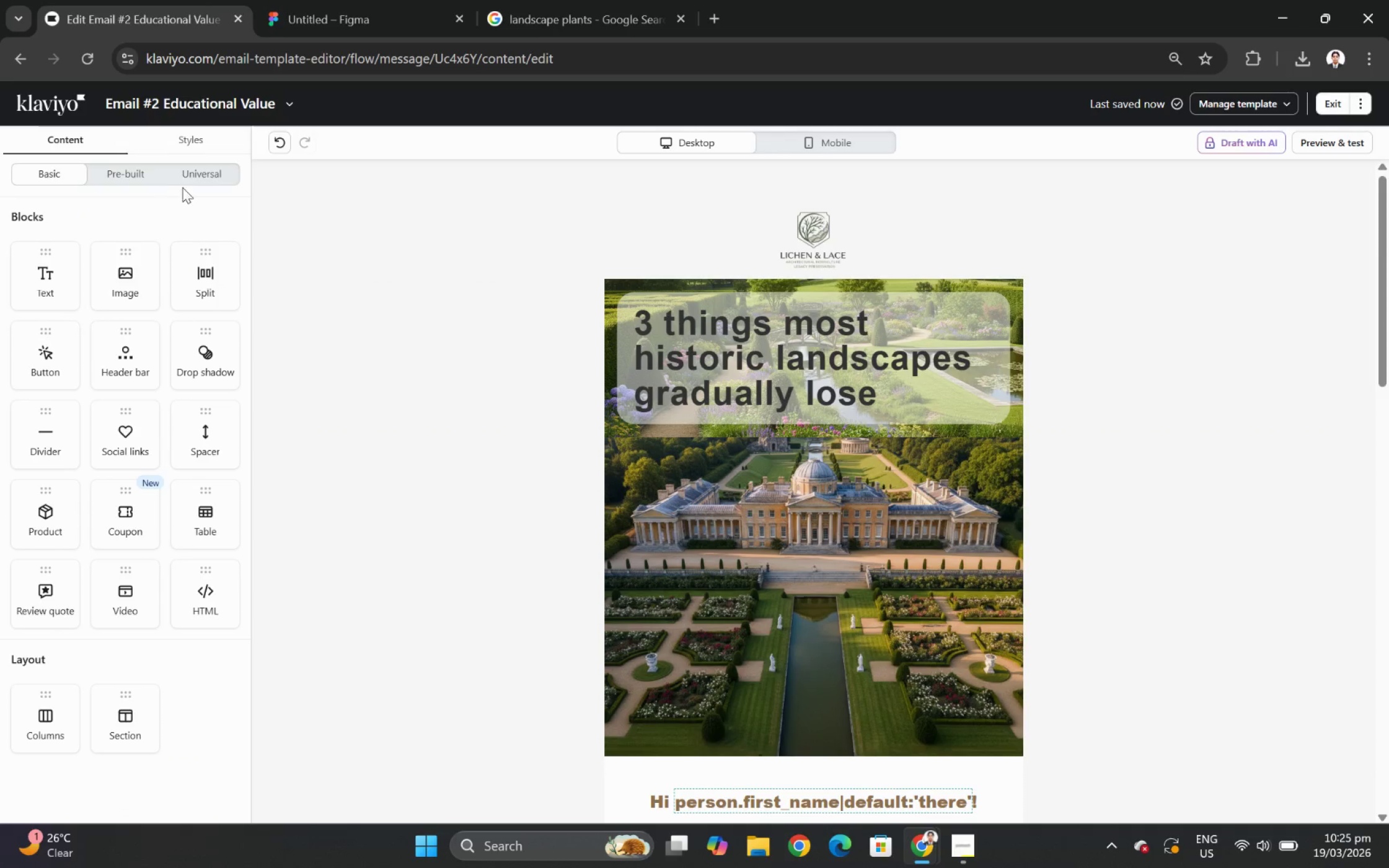 
left_click([205, 176])
 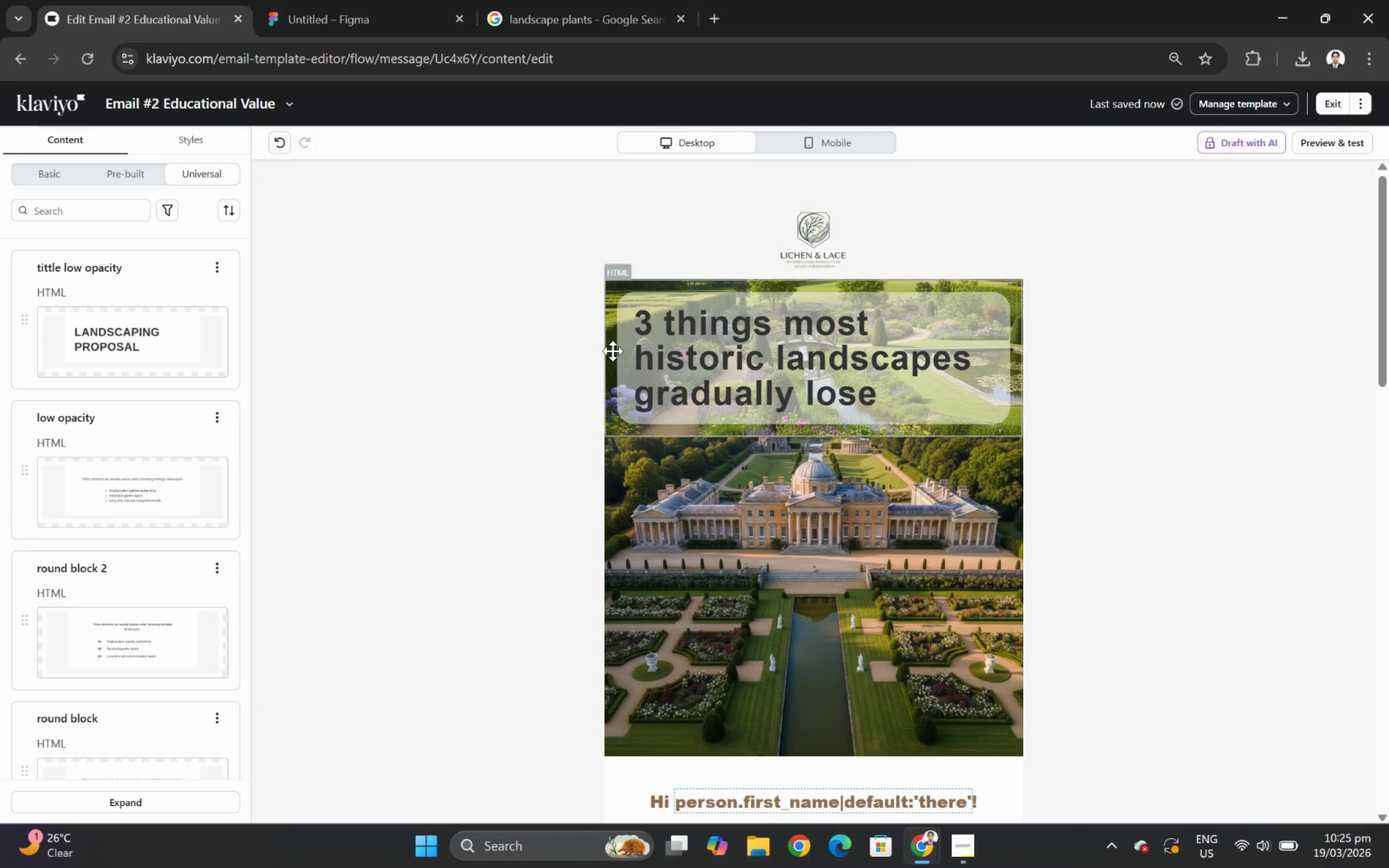 
left_click([53, 176])
 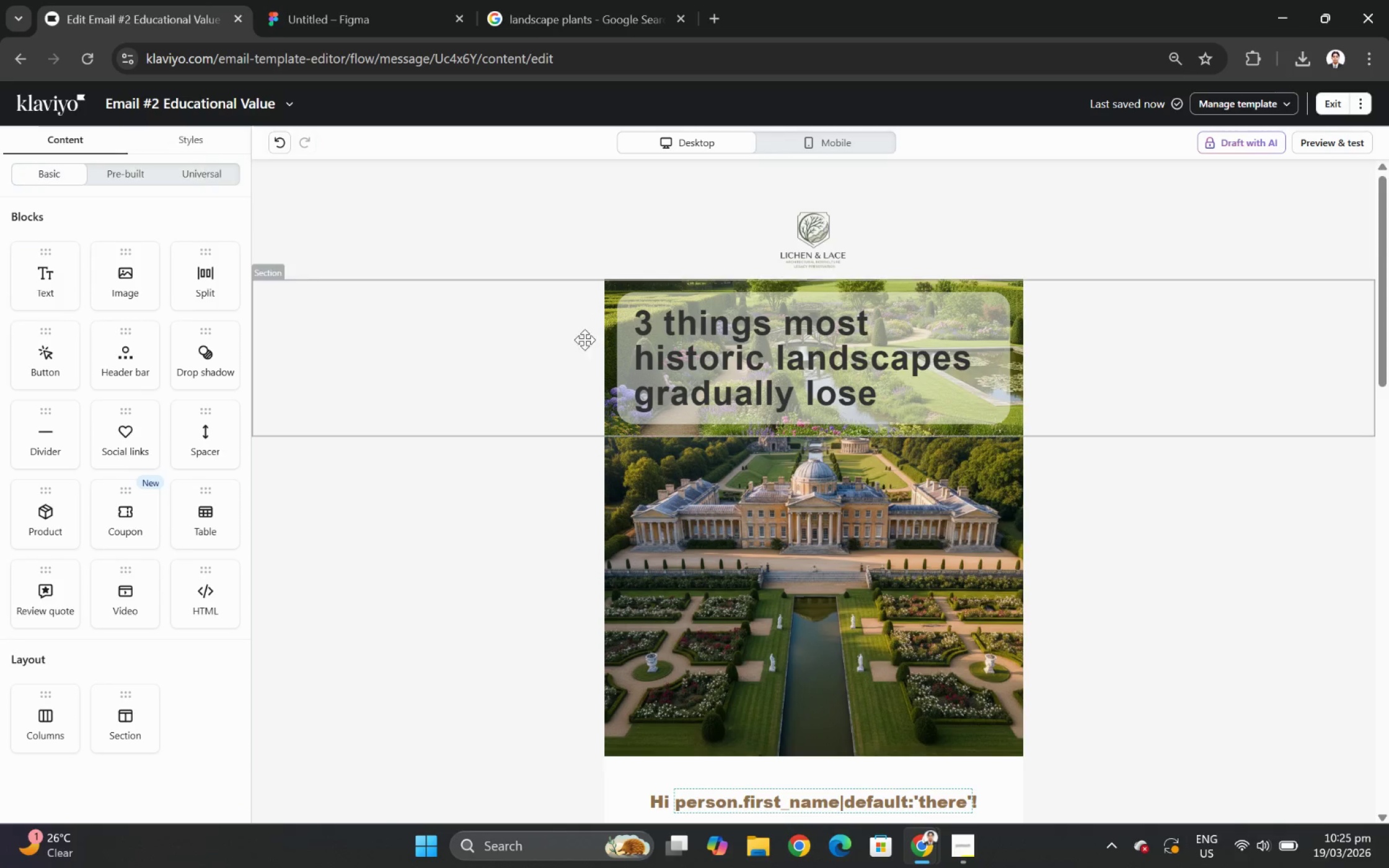 
left_click([593, 346])
 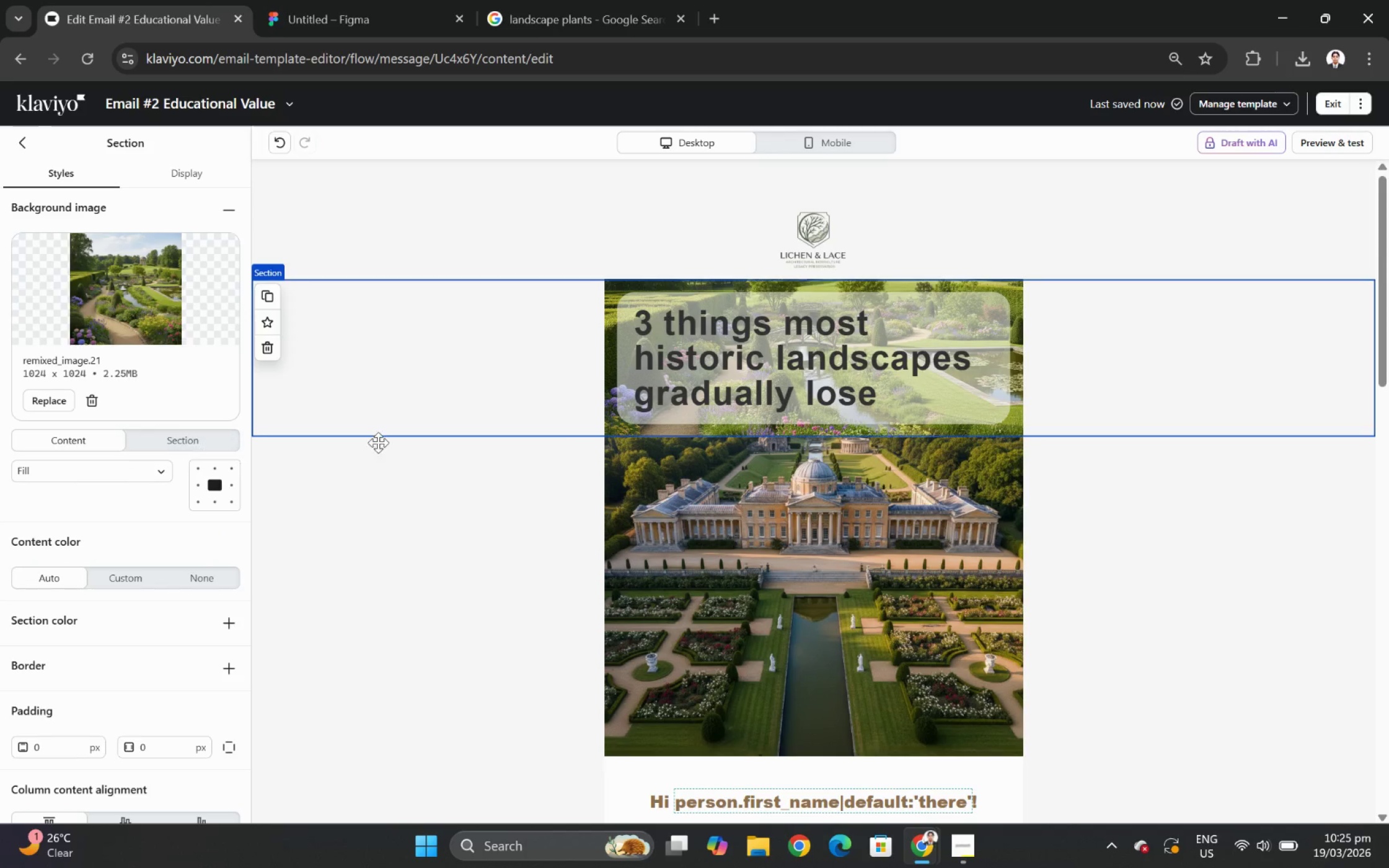 
left_click([751, 366])
 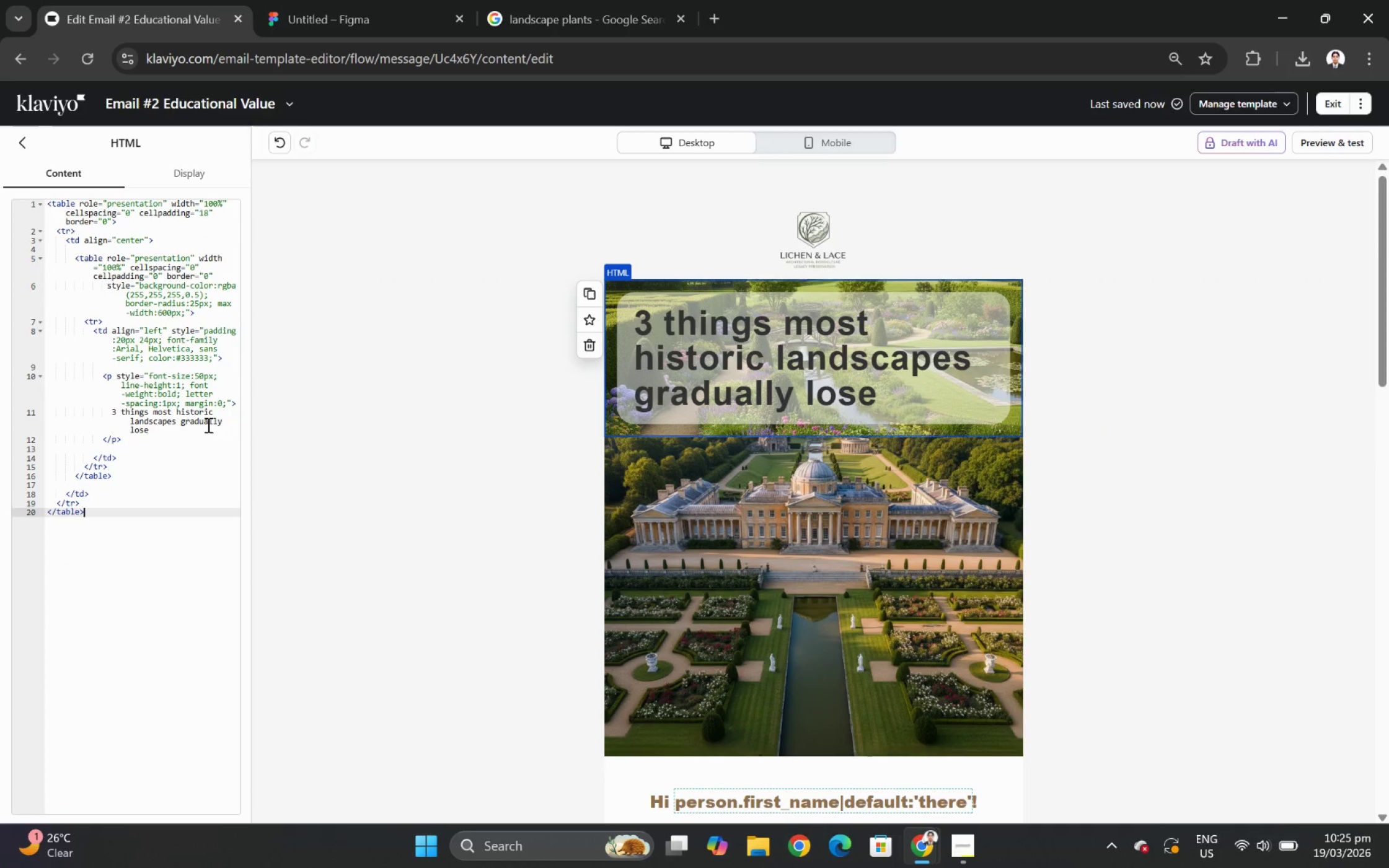 
wait(6.97)
 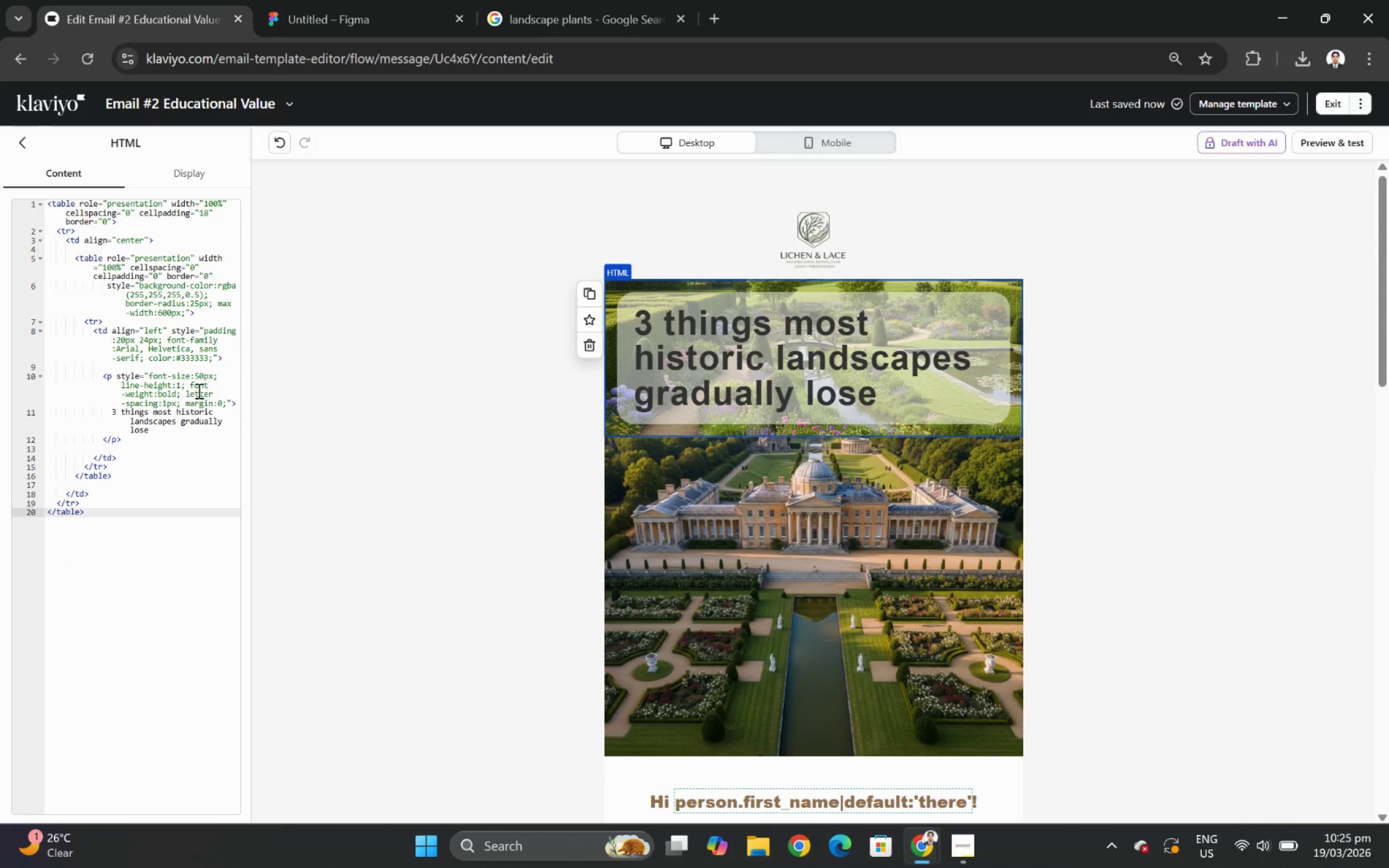 
left_click([182, 388])
 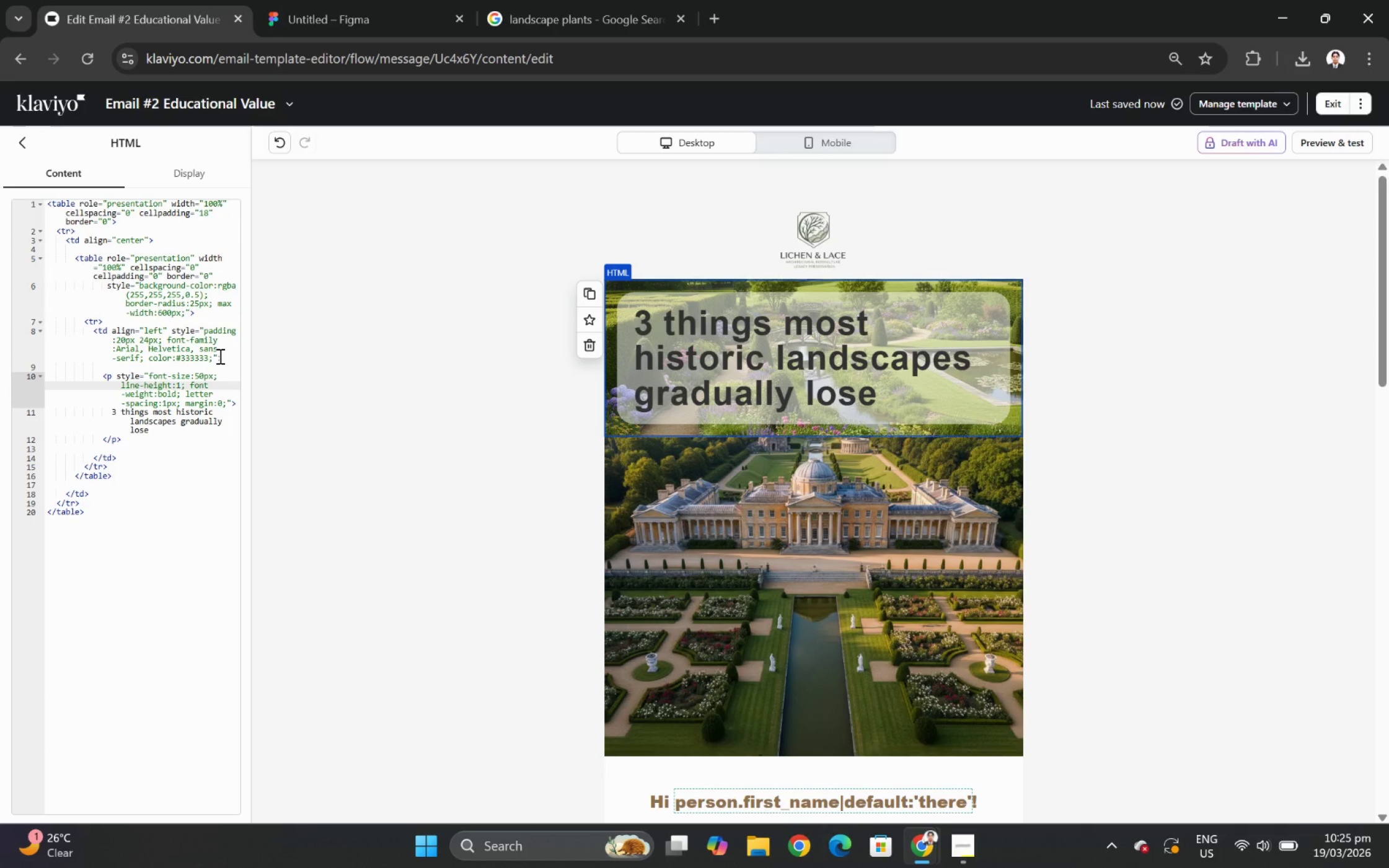 
wait(11.91)
 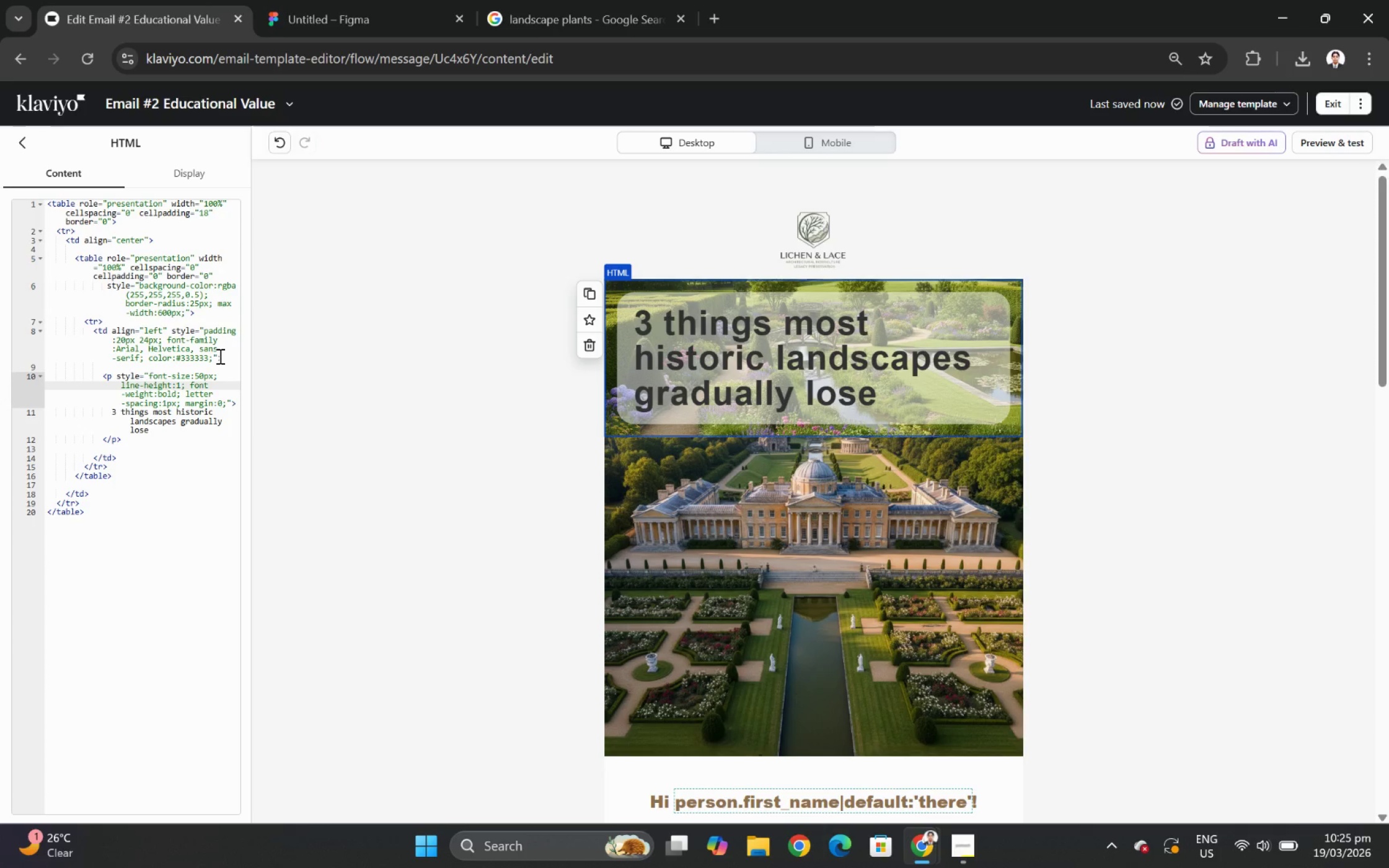 
key(Period)
 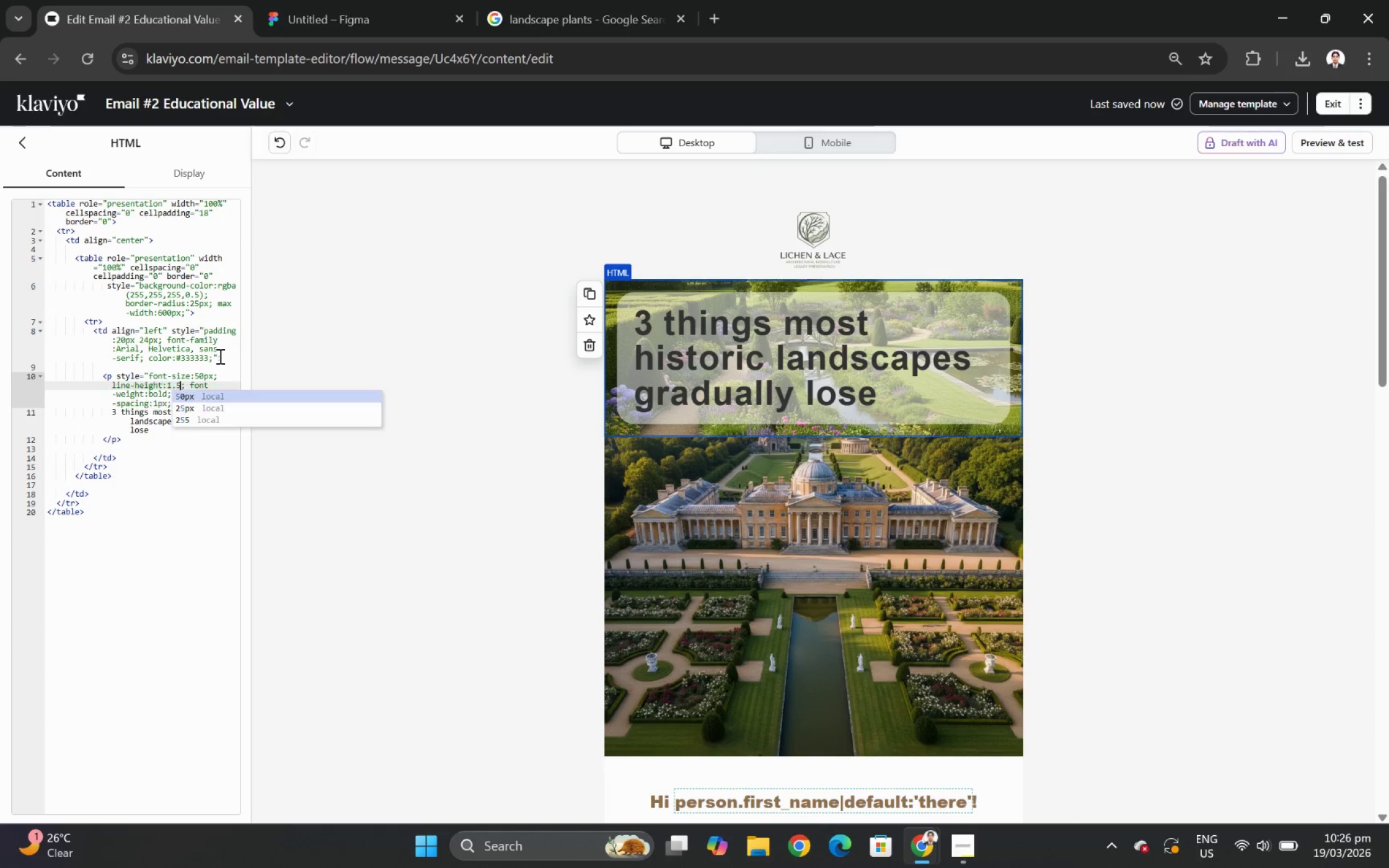 
key(5)
 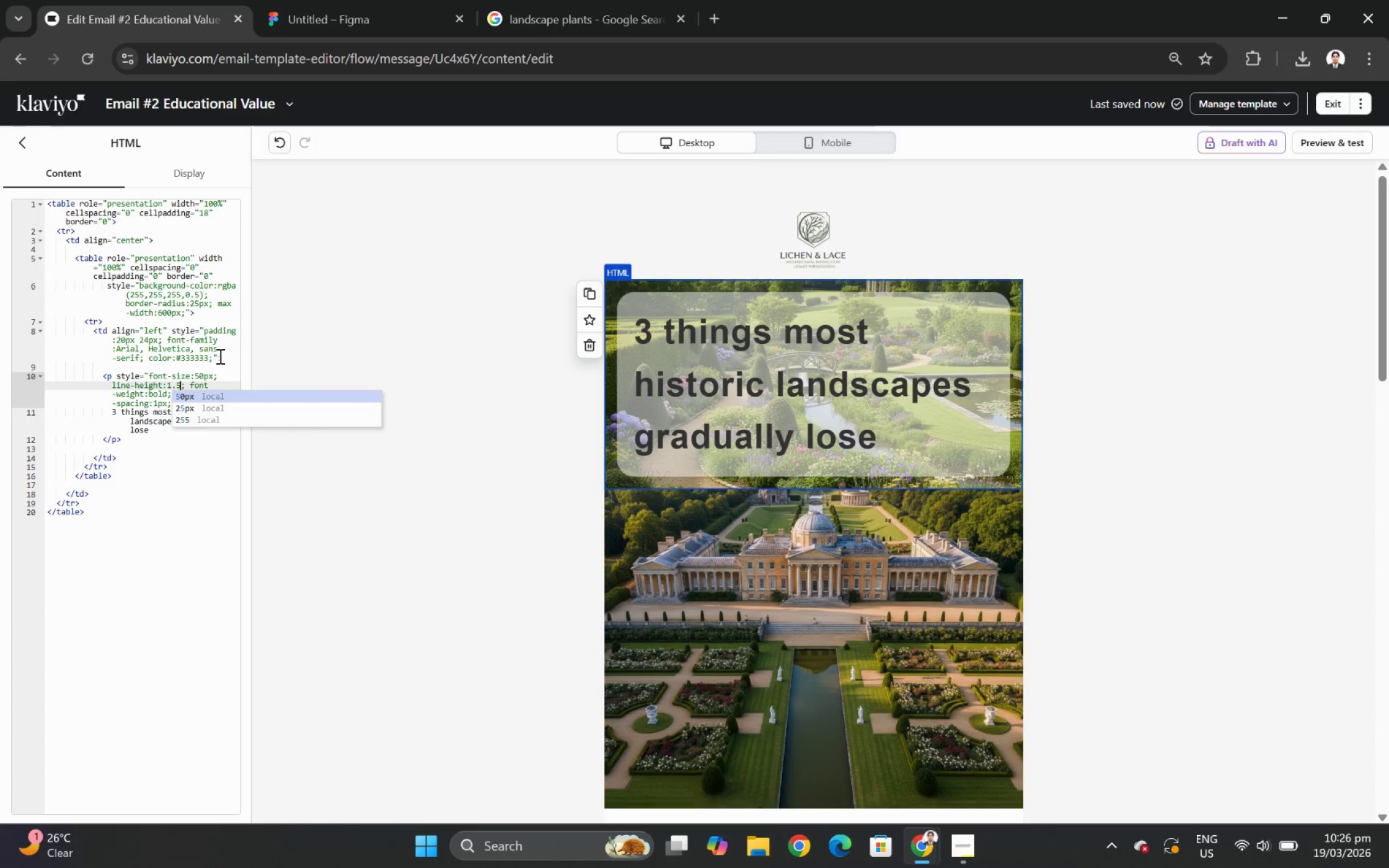 
key(Backspace)
 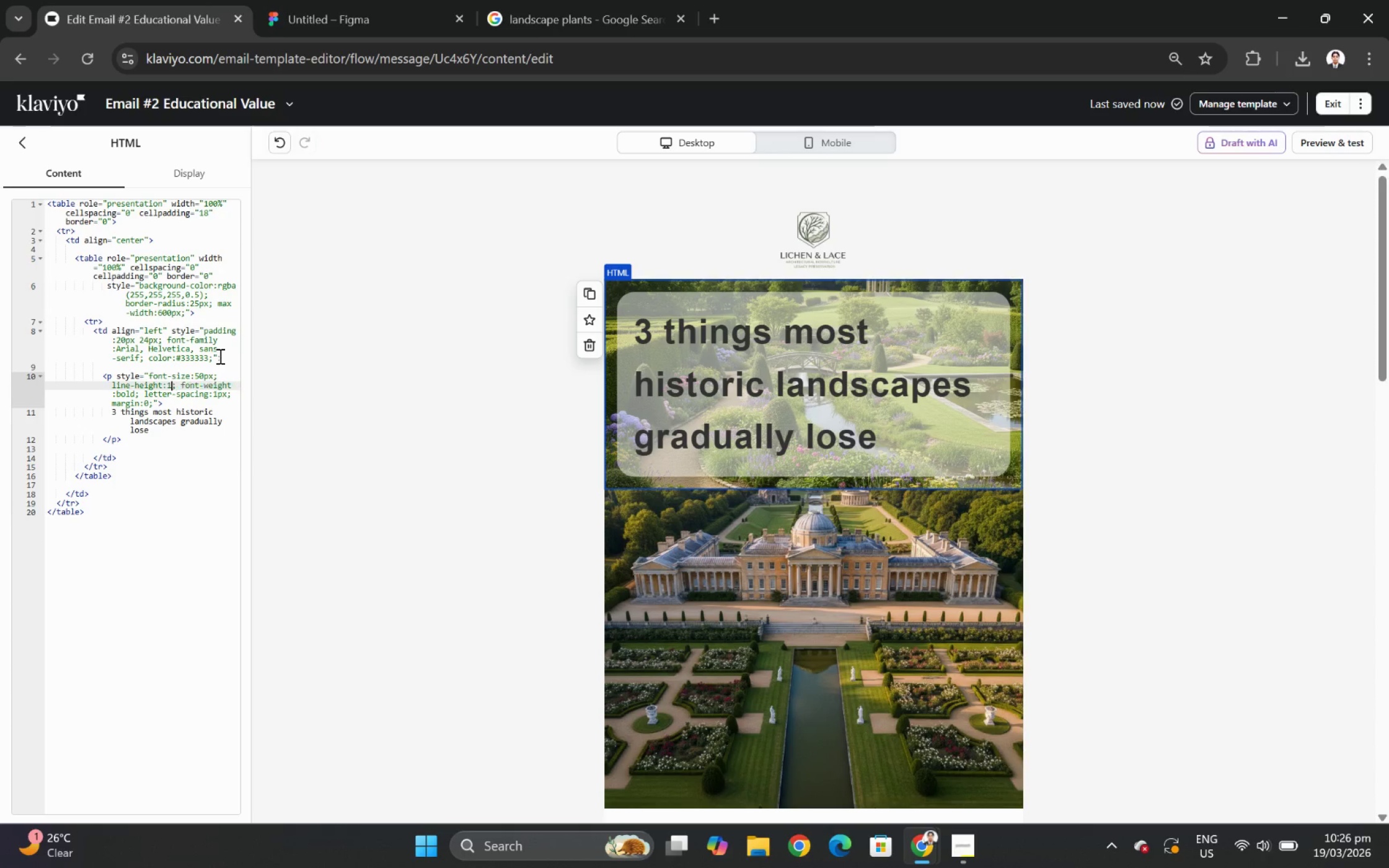 
key(Backspace)
 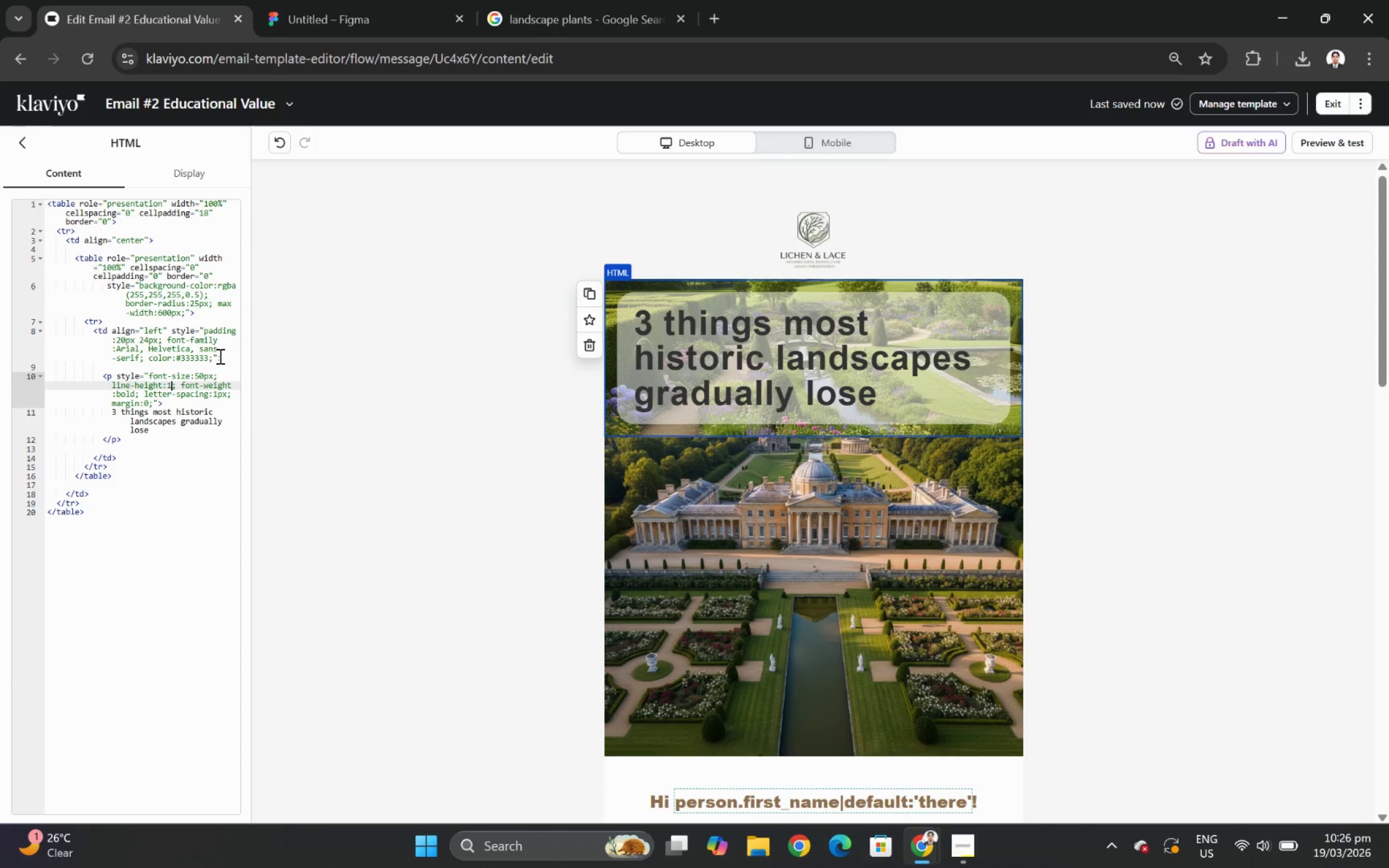 
key(Period)
 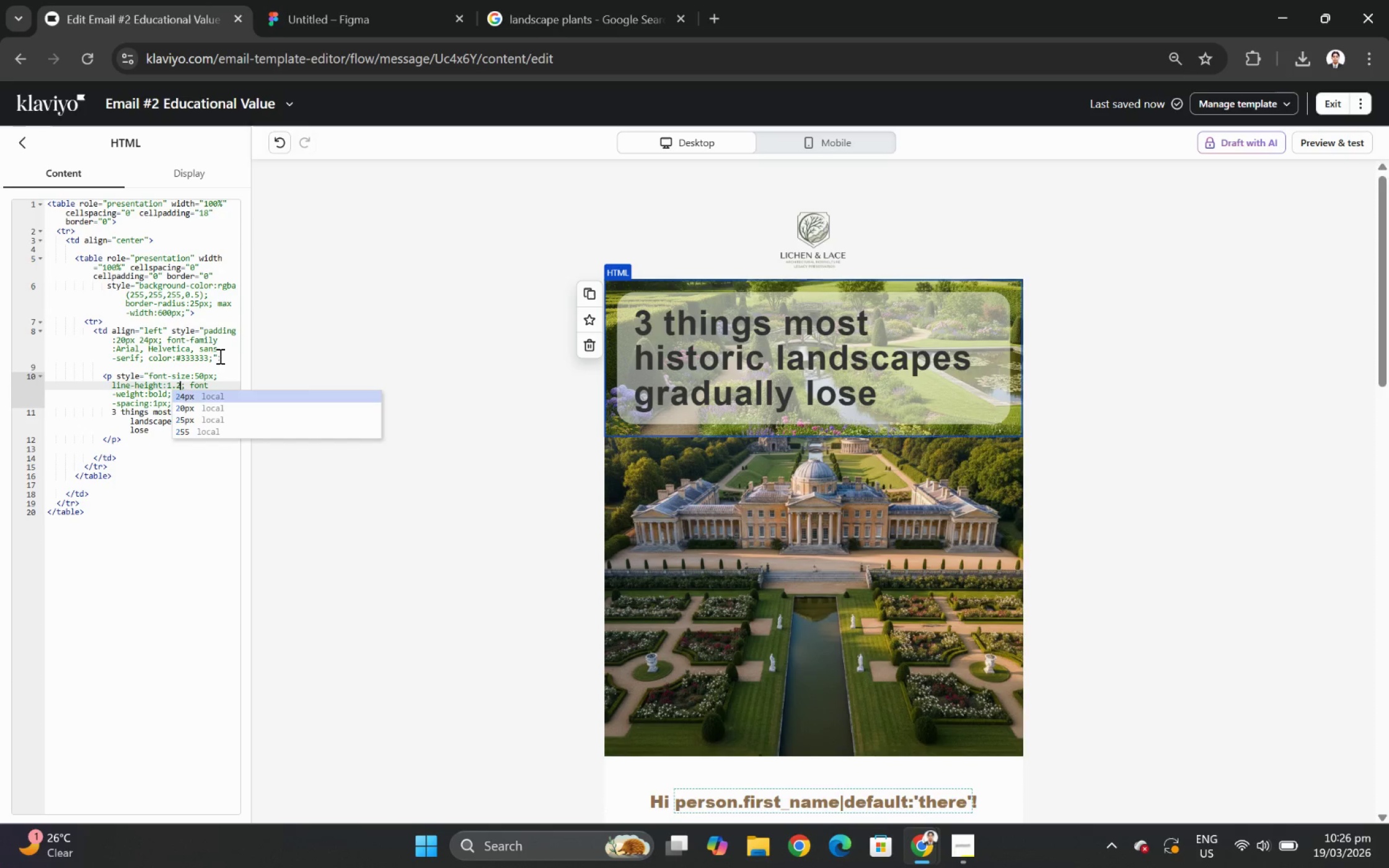 
key(2)
 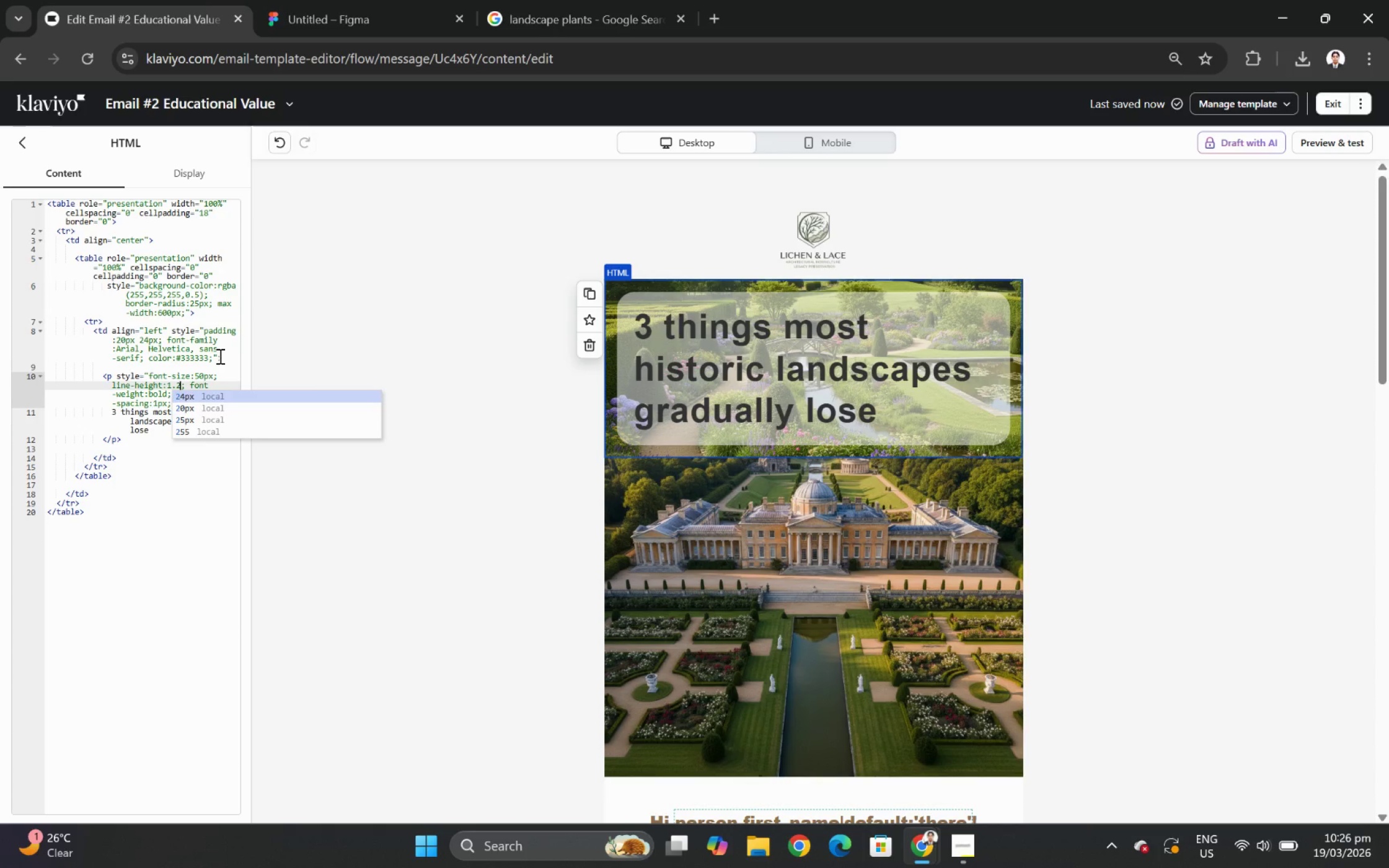 
key(Backspace)
 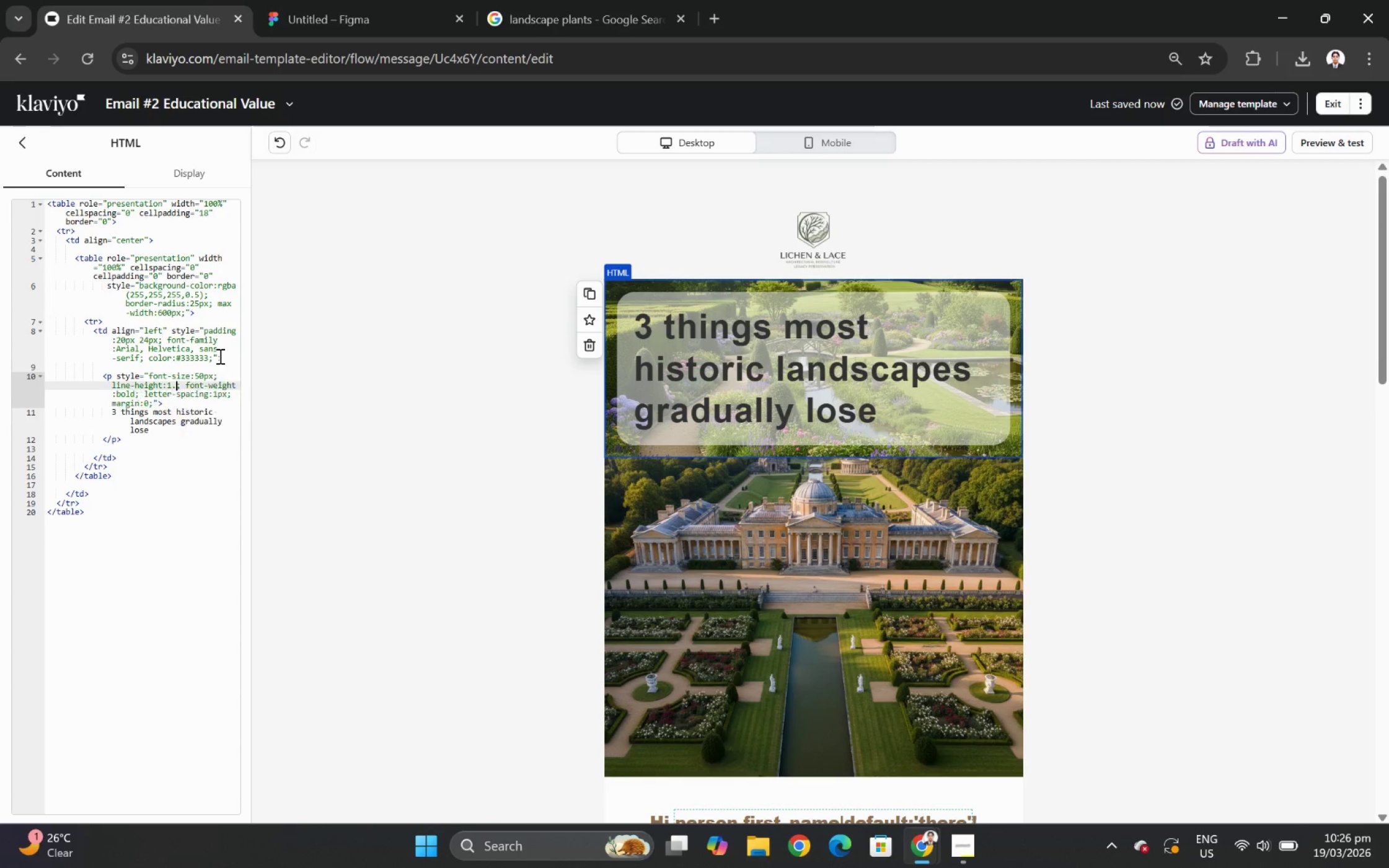 
key(1)
 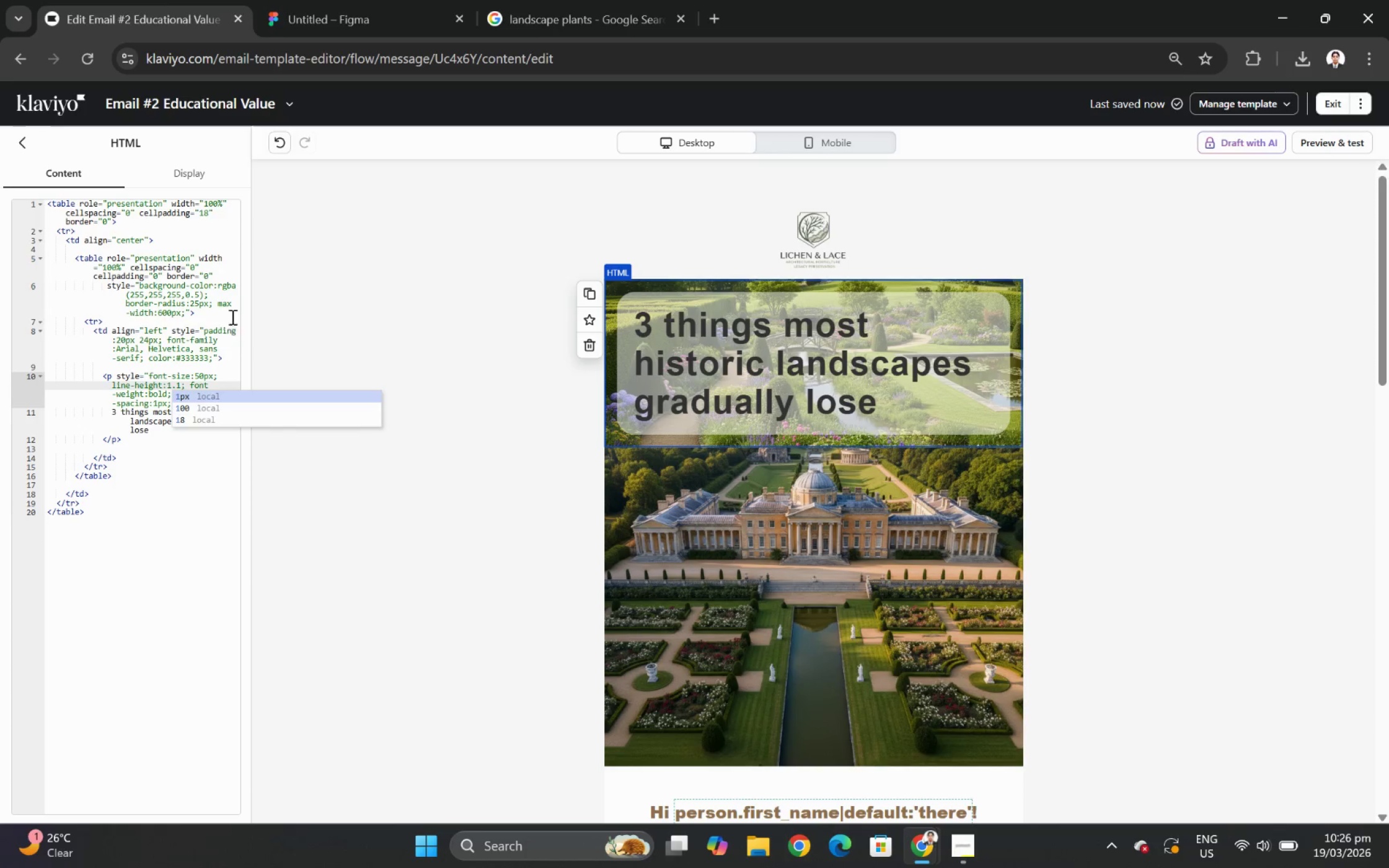 
left_click([204, 388])
 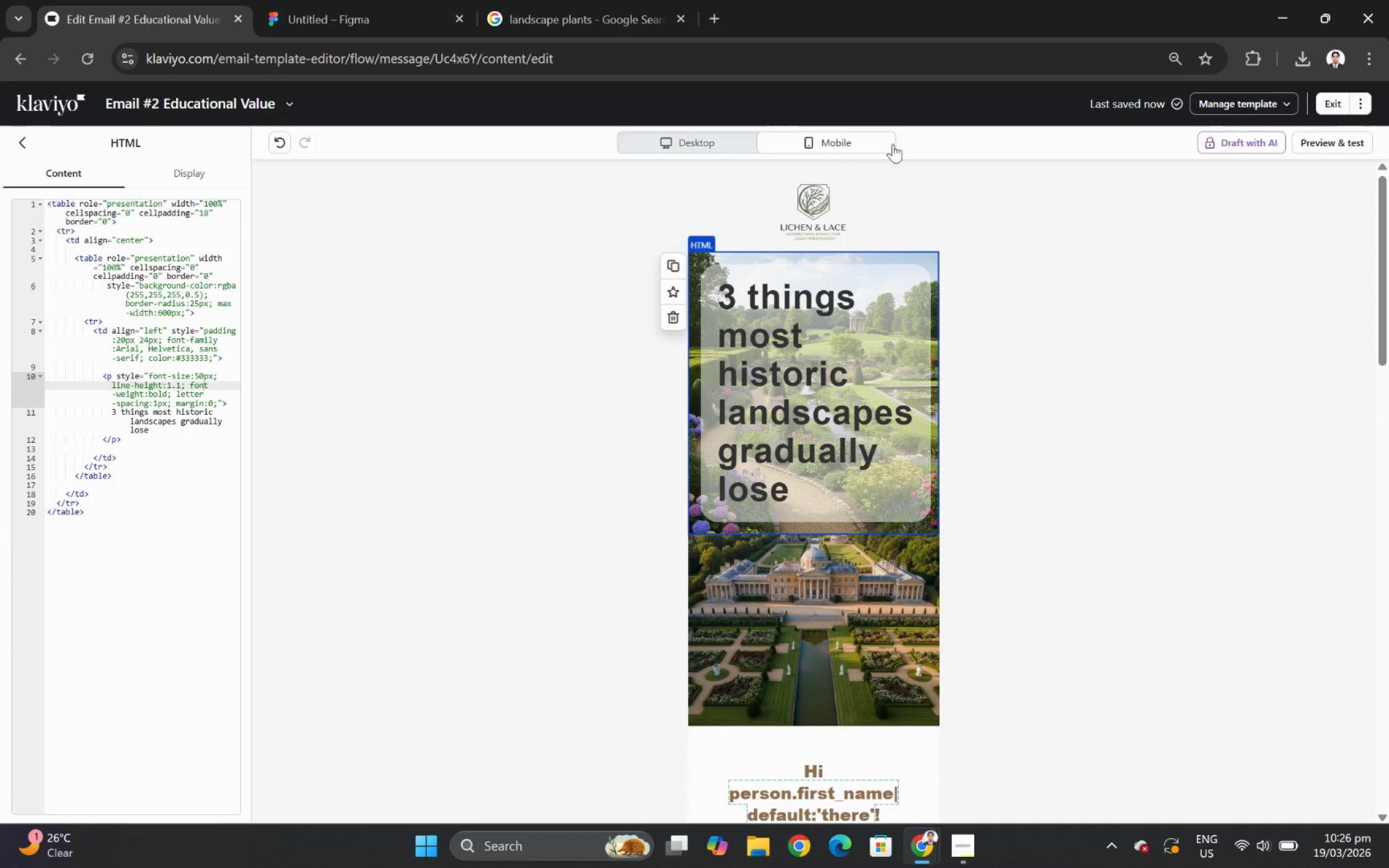 
left_click([1358, 142])
 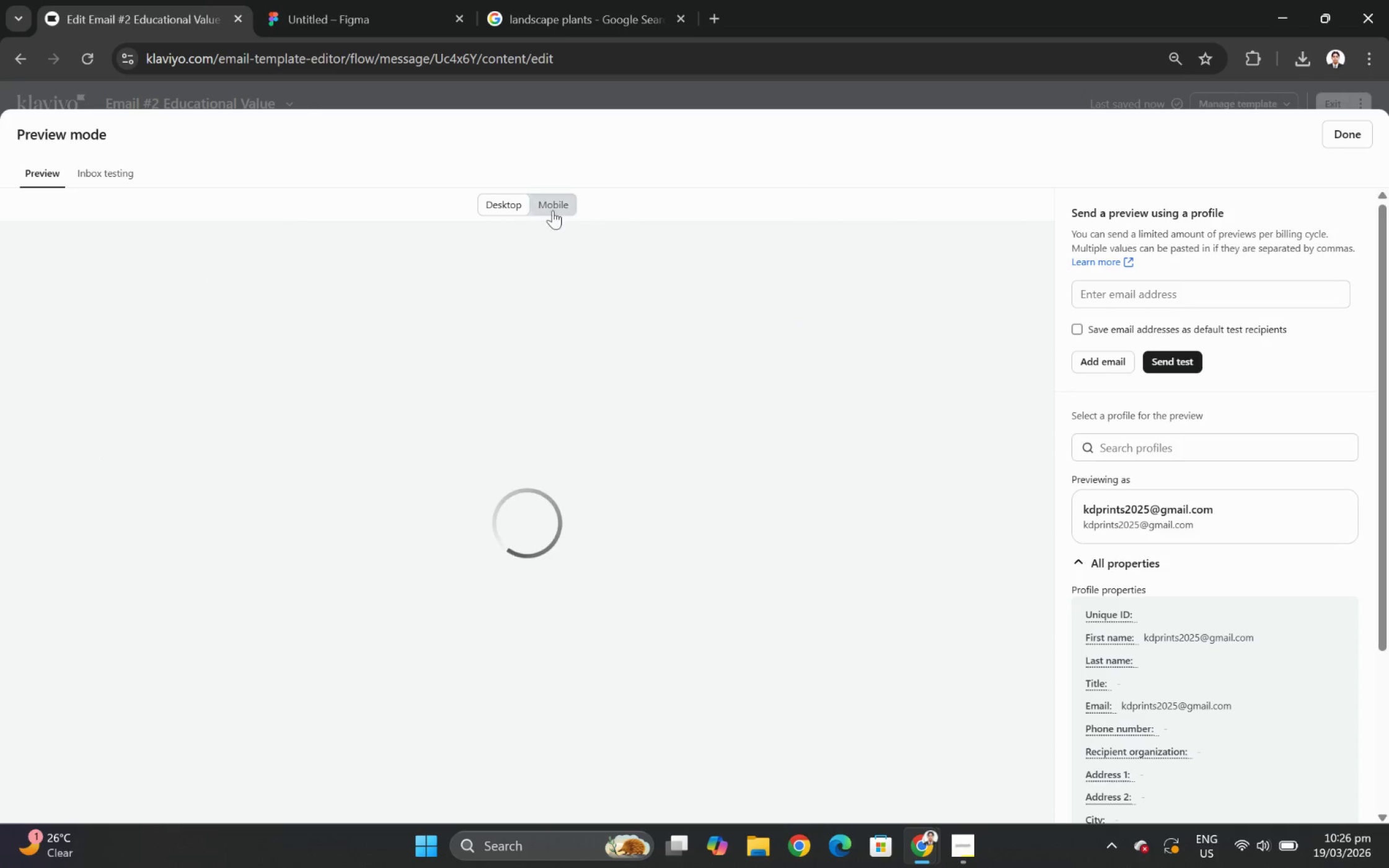 
left_click([551, 206])
 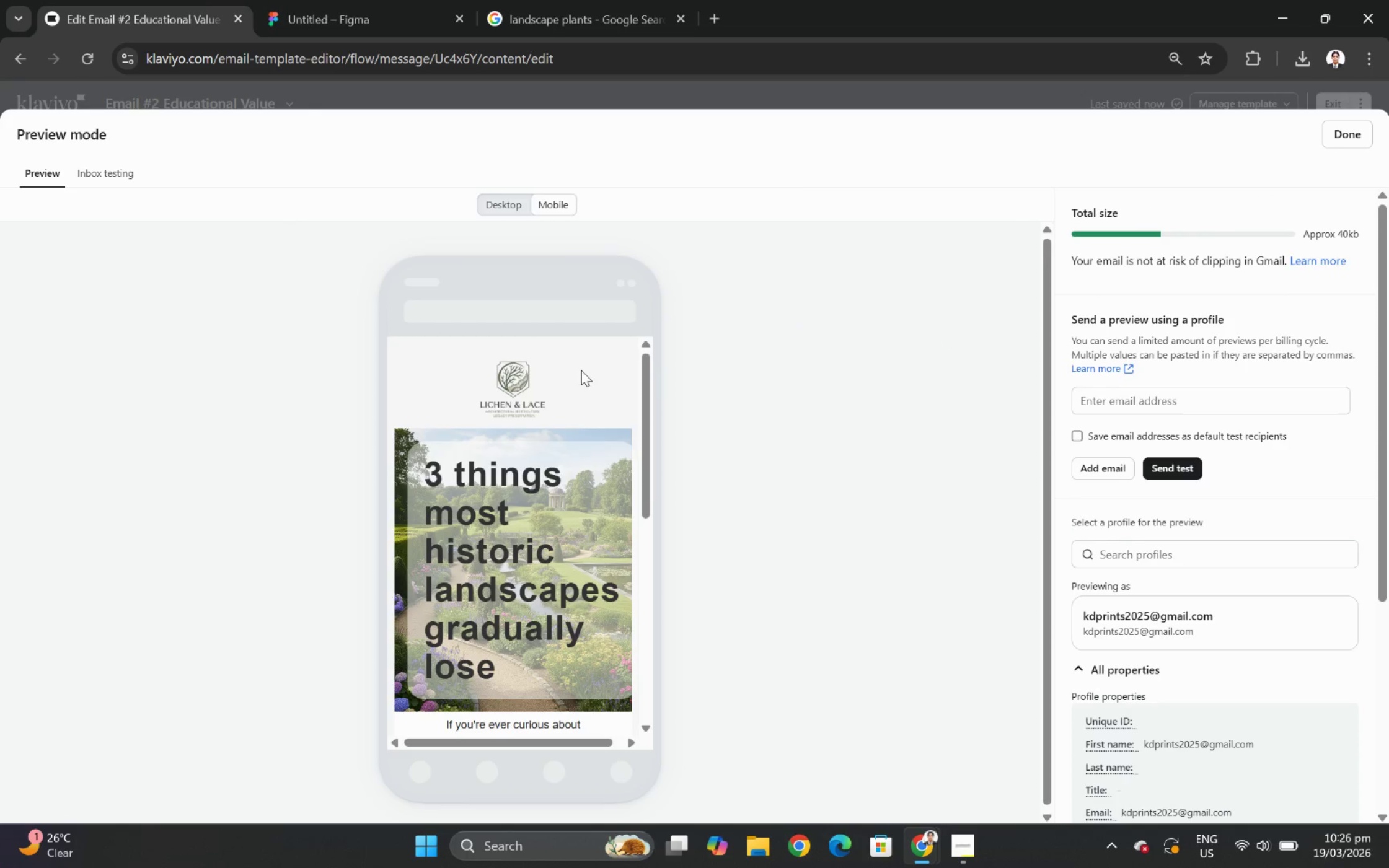 
scroll: coordinate [584, 385], scroll_direction: down, amount: 2.0
 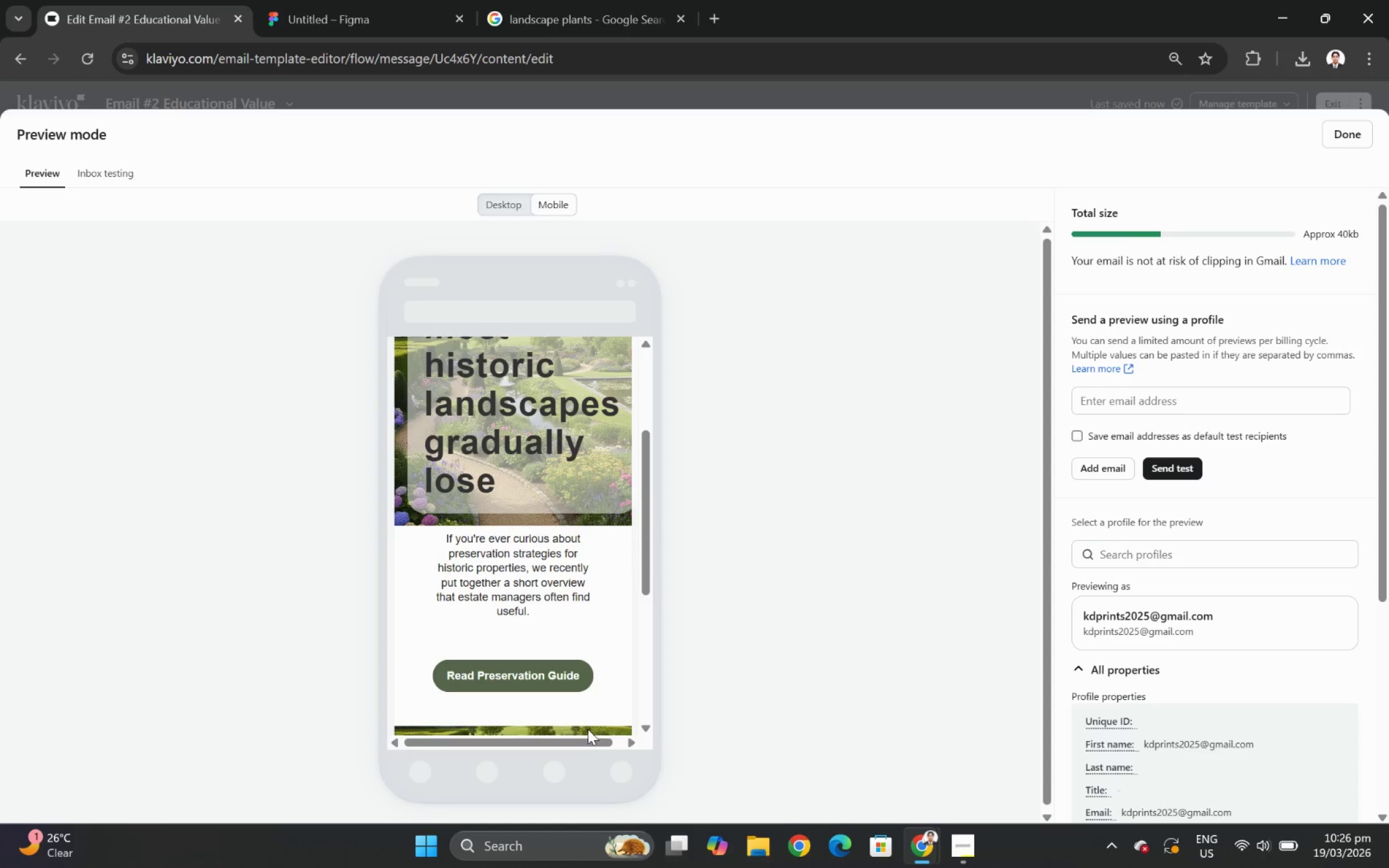 
left_click_drag(start_coordinate=[594, 740], to_coordinate=[627, 739])
 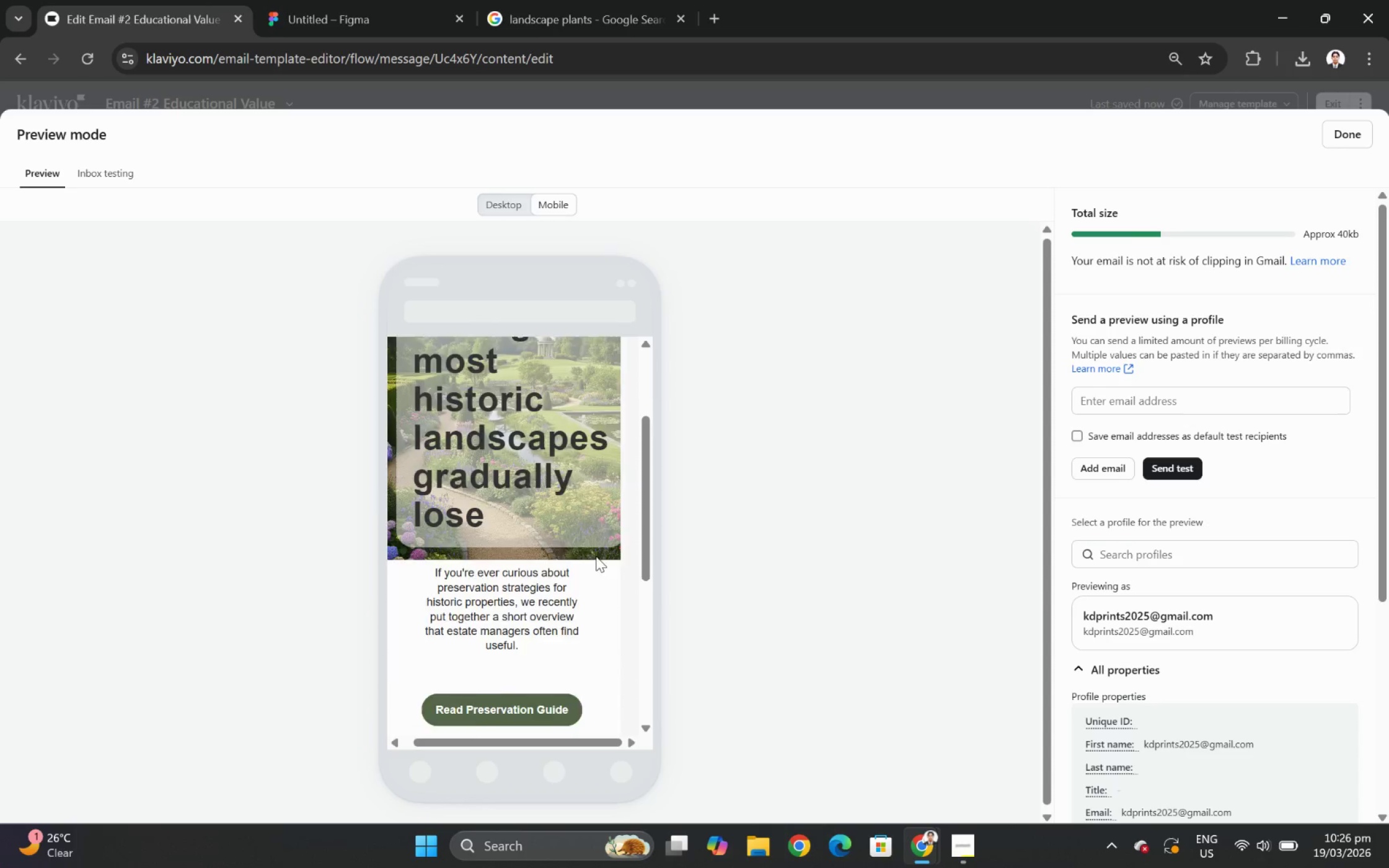 
scroll: coordinate [596, 556], scroll_direction: up, amount: 5.0
 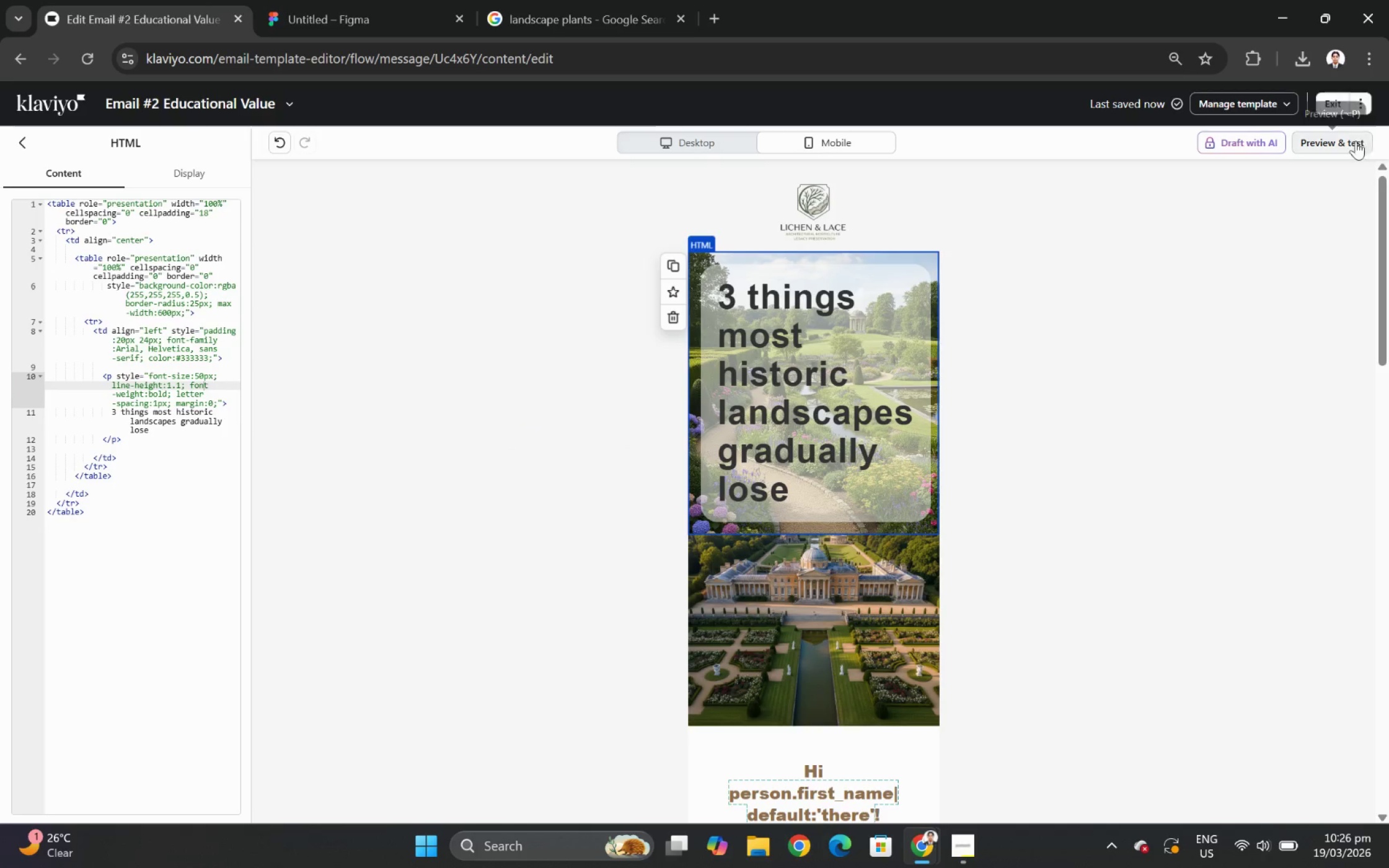 
left_click([871, 367])
 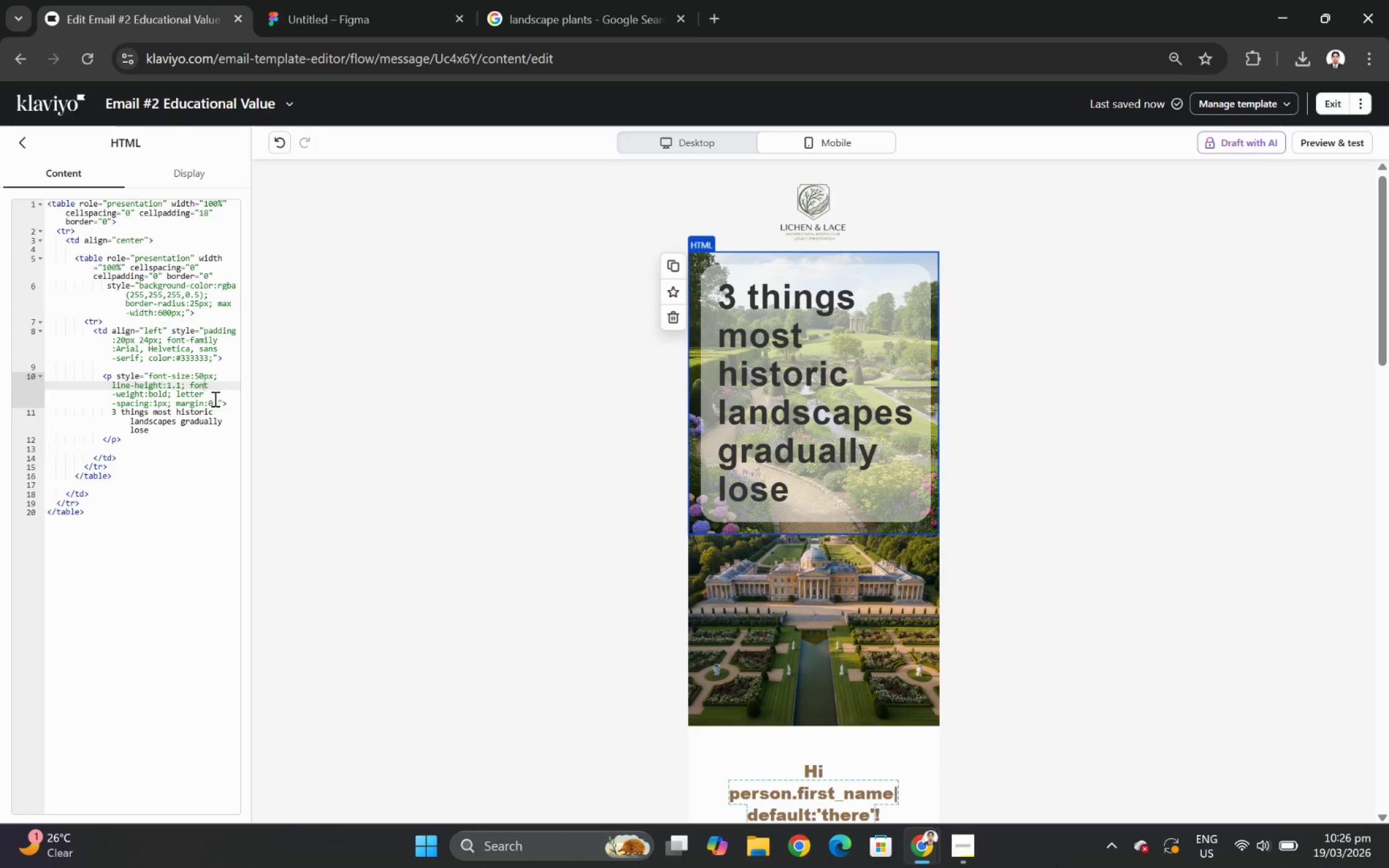 
left_click([214, 405])
 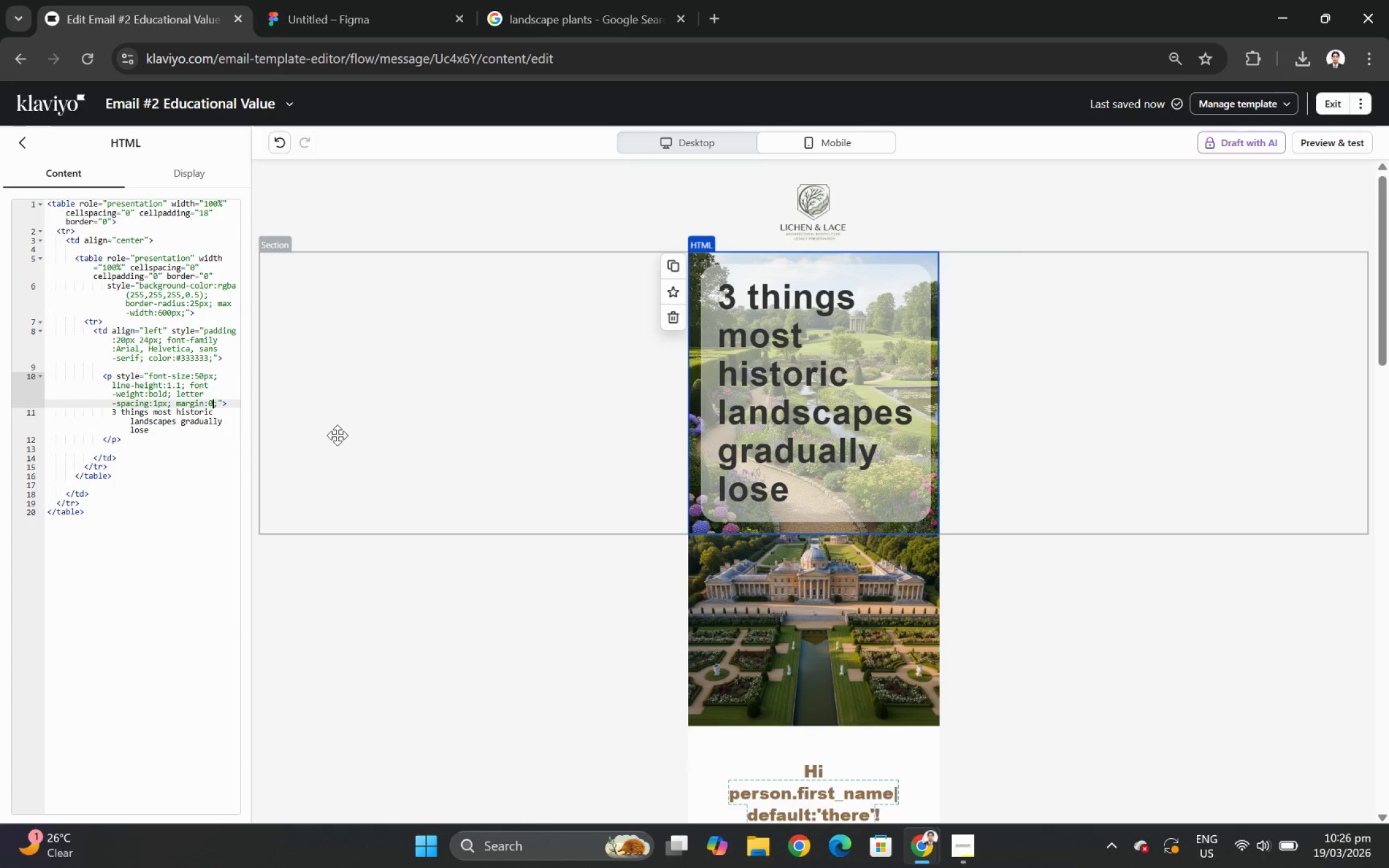 
key(Backspace)
type(1)
key(Backspace)
type(25)
key(Backspace)
key(Backspace)
type(1)
key(Backspace)
type(0)
 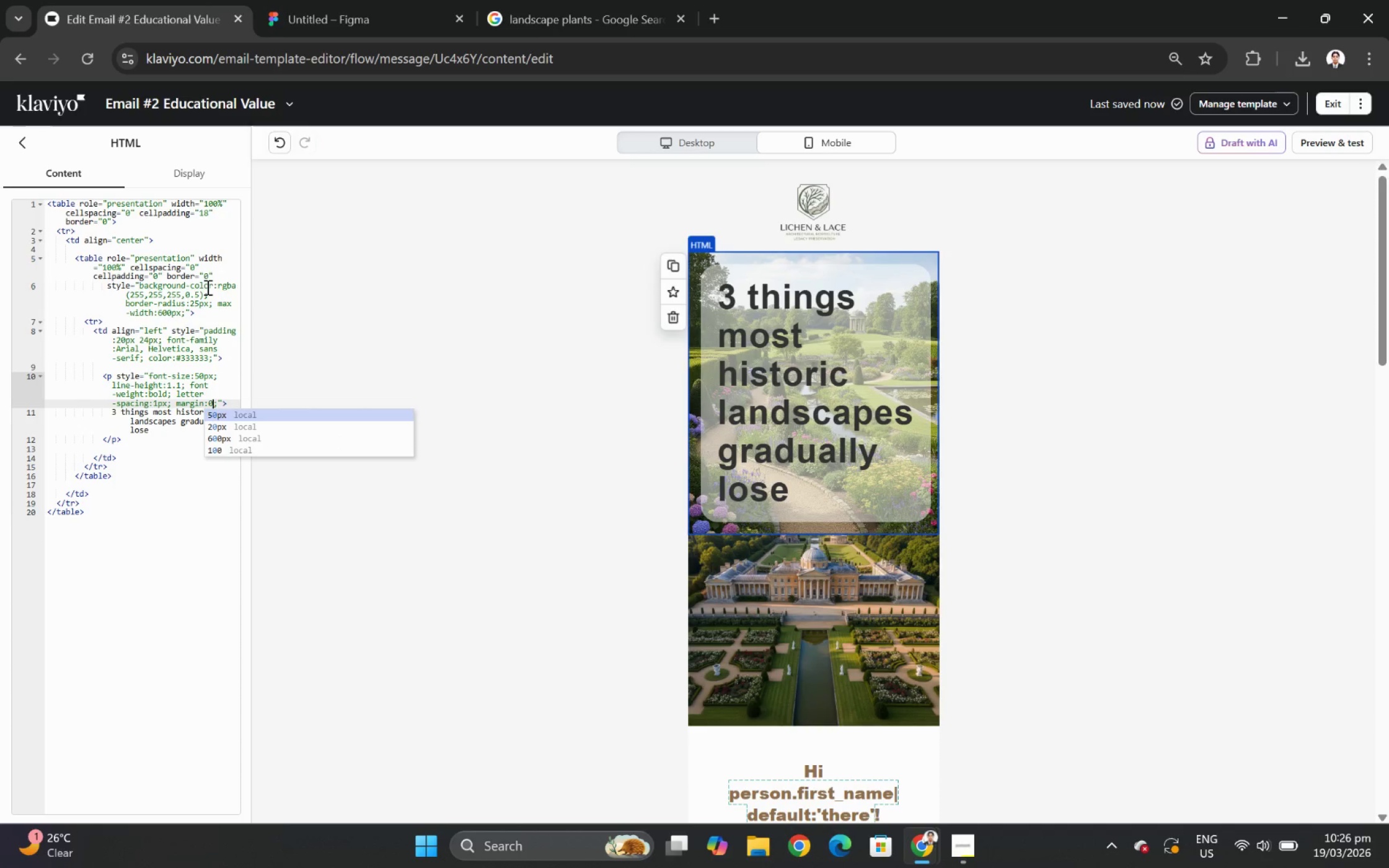 
left_click([225, 305])
 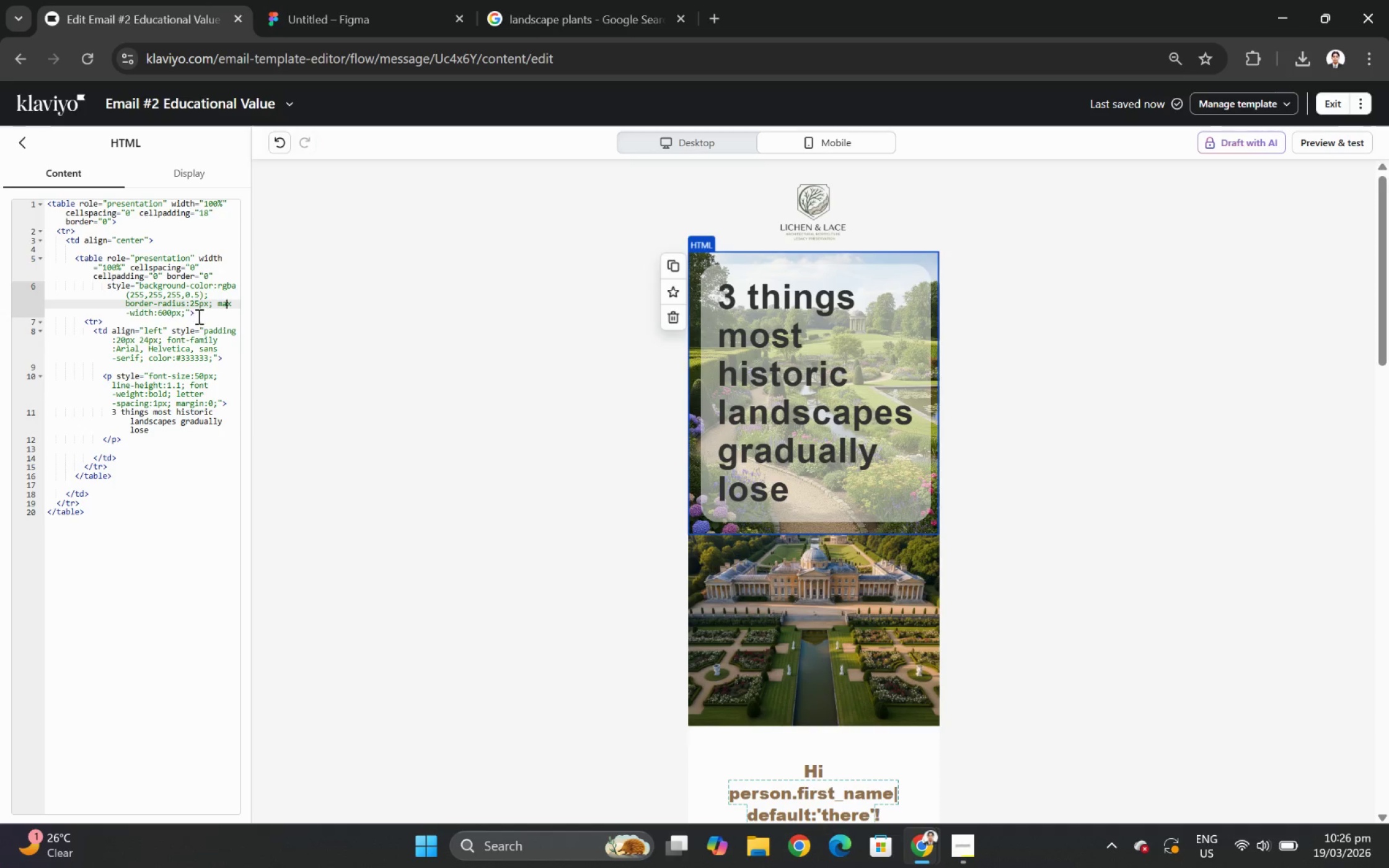 
left_click([179, 297])
 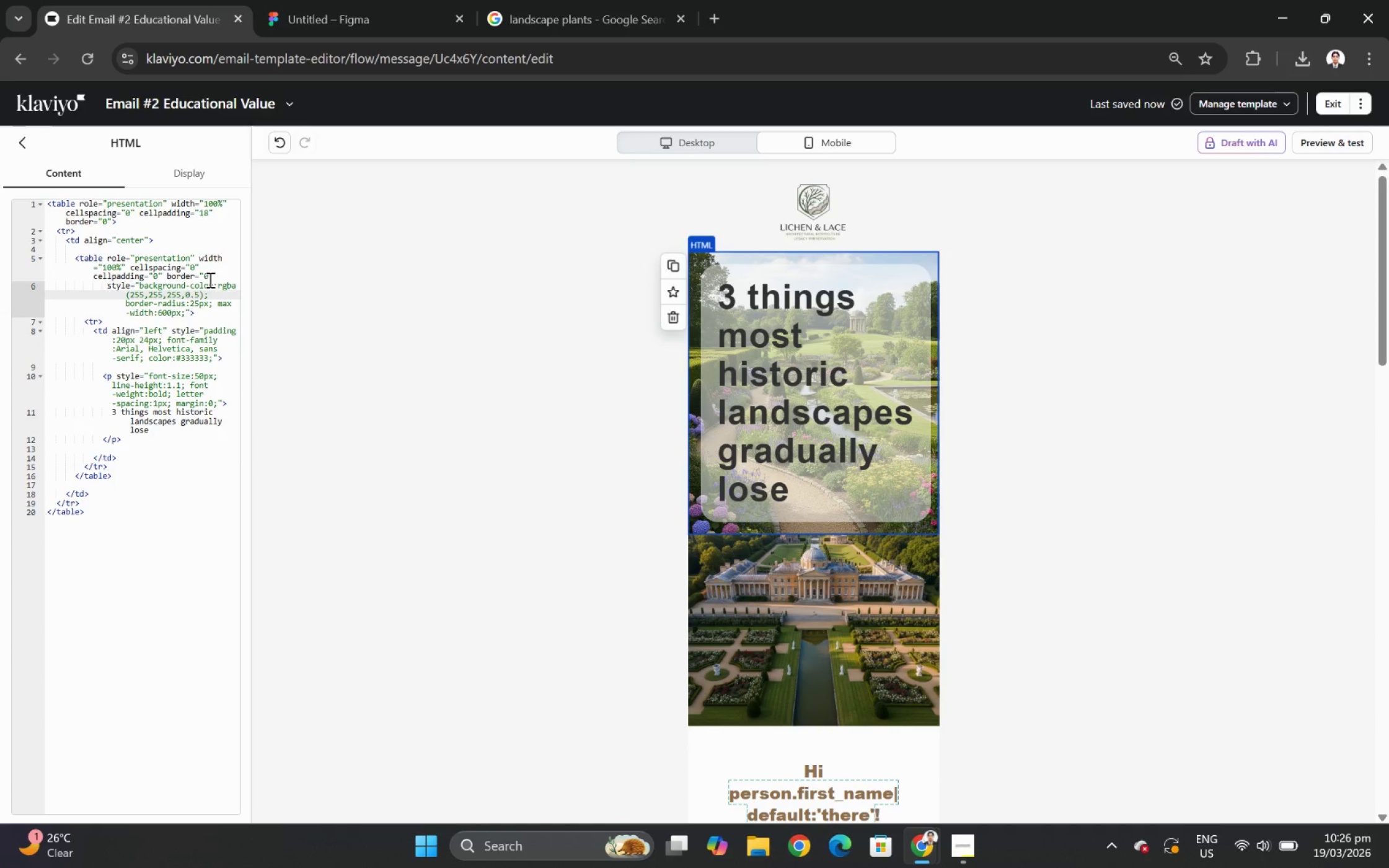 
left_click([209, 278])
 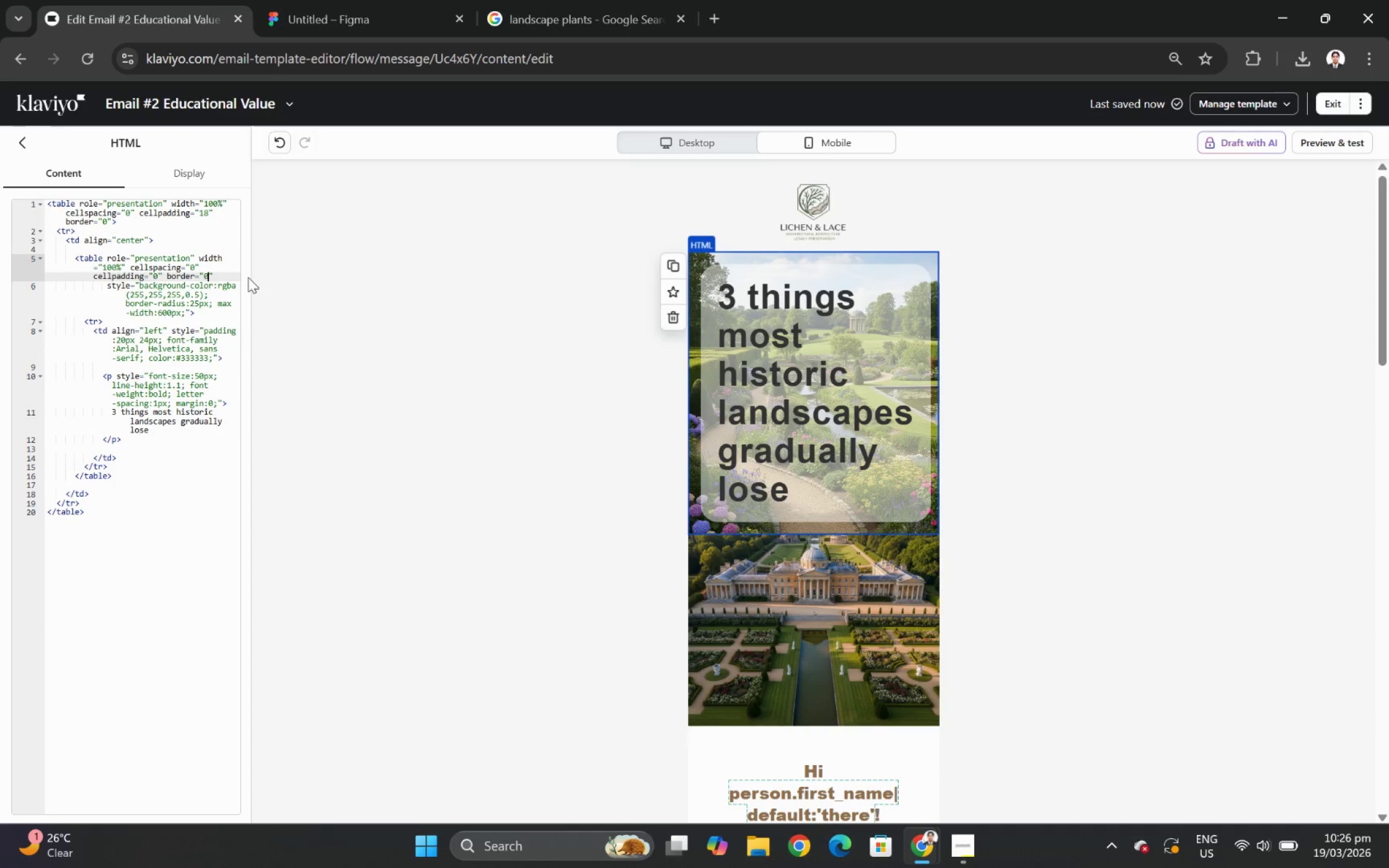 
key(Backspace)
type(9)
key(Backspace)
type(18)
key(Backspace)
key(Backspace)
type(0)
 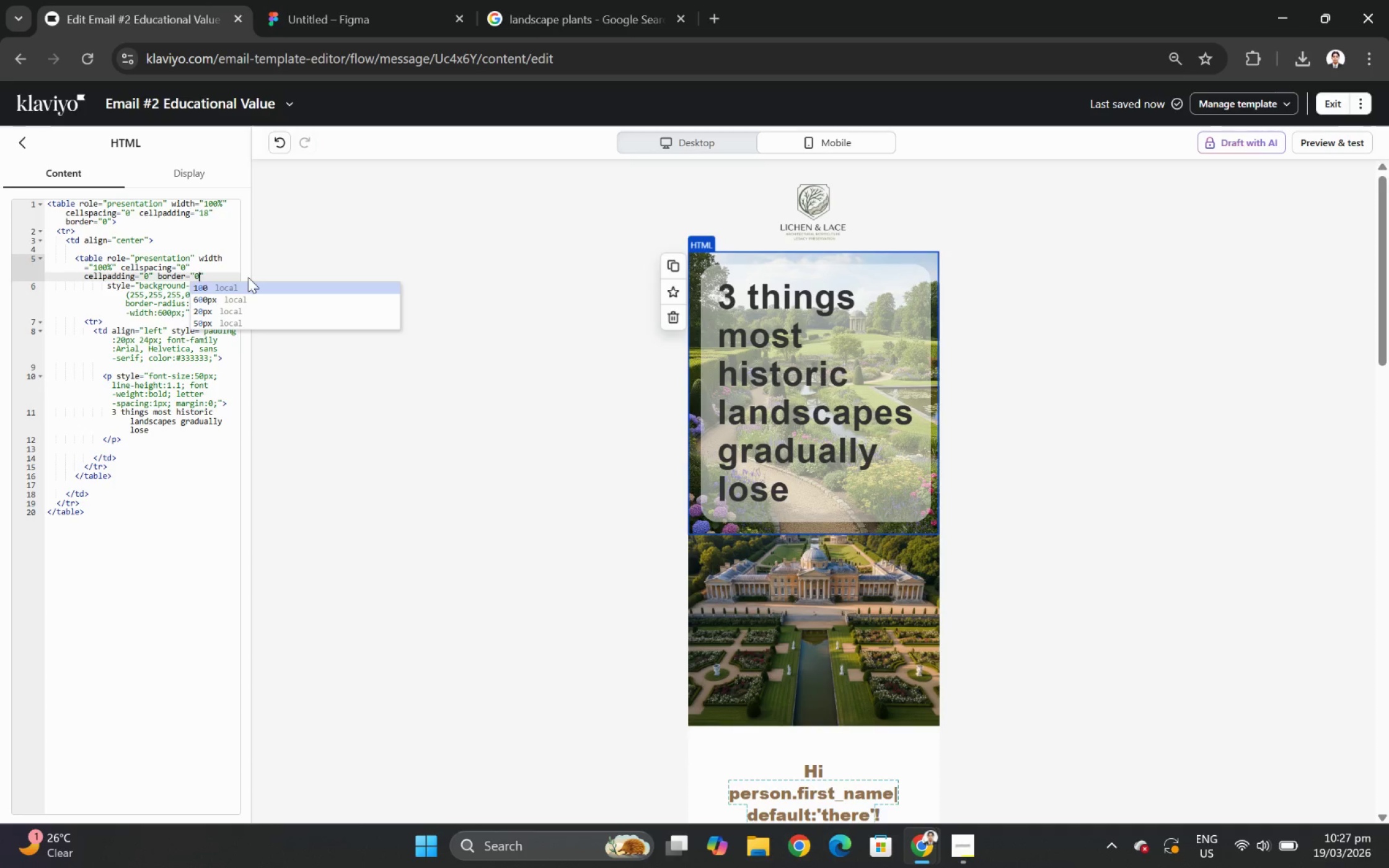 
key(ArrowUp)
 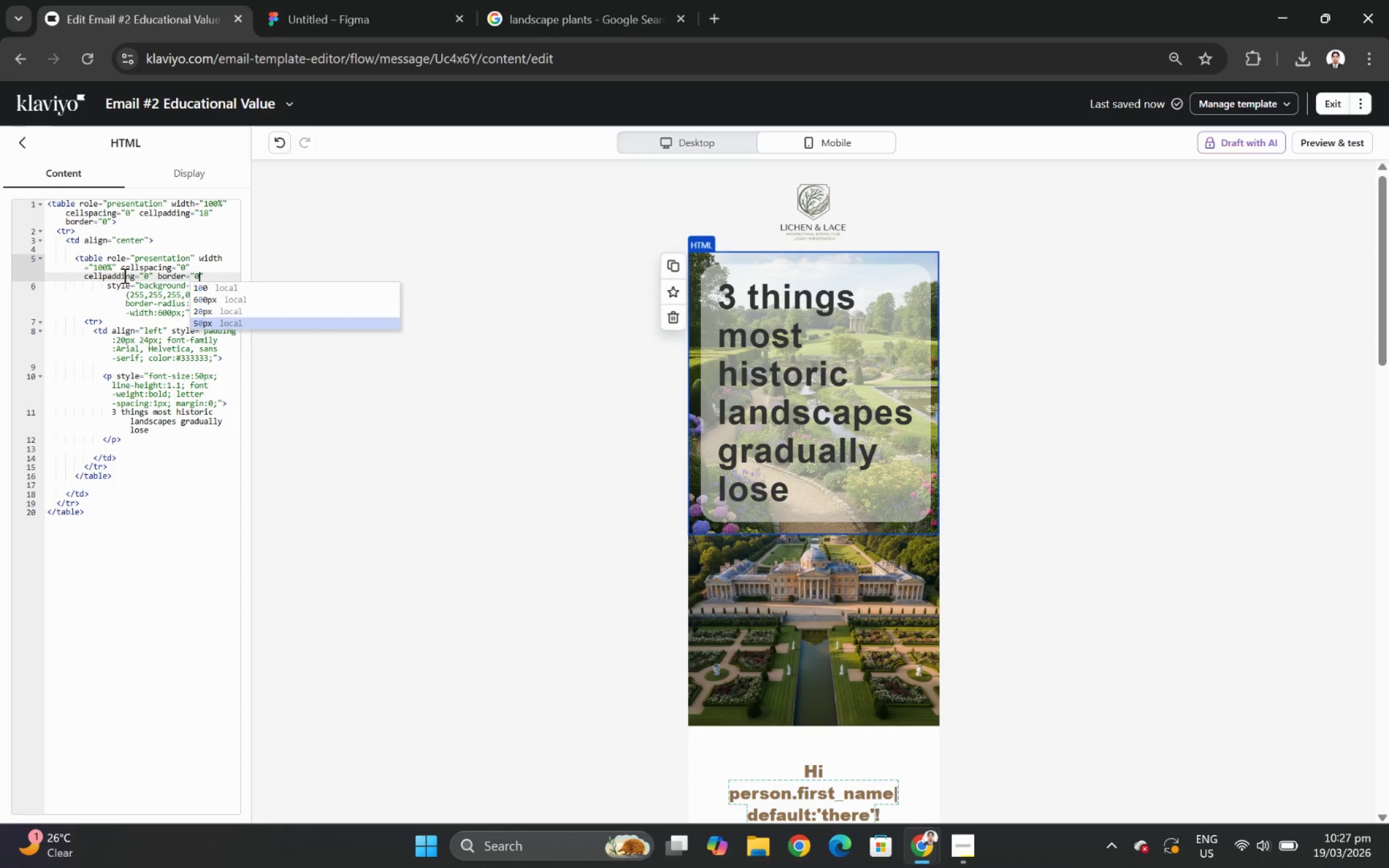 
left_click([149, 279])
 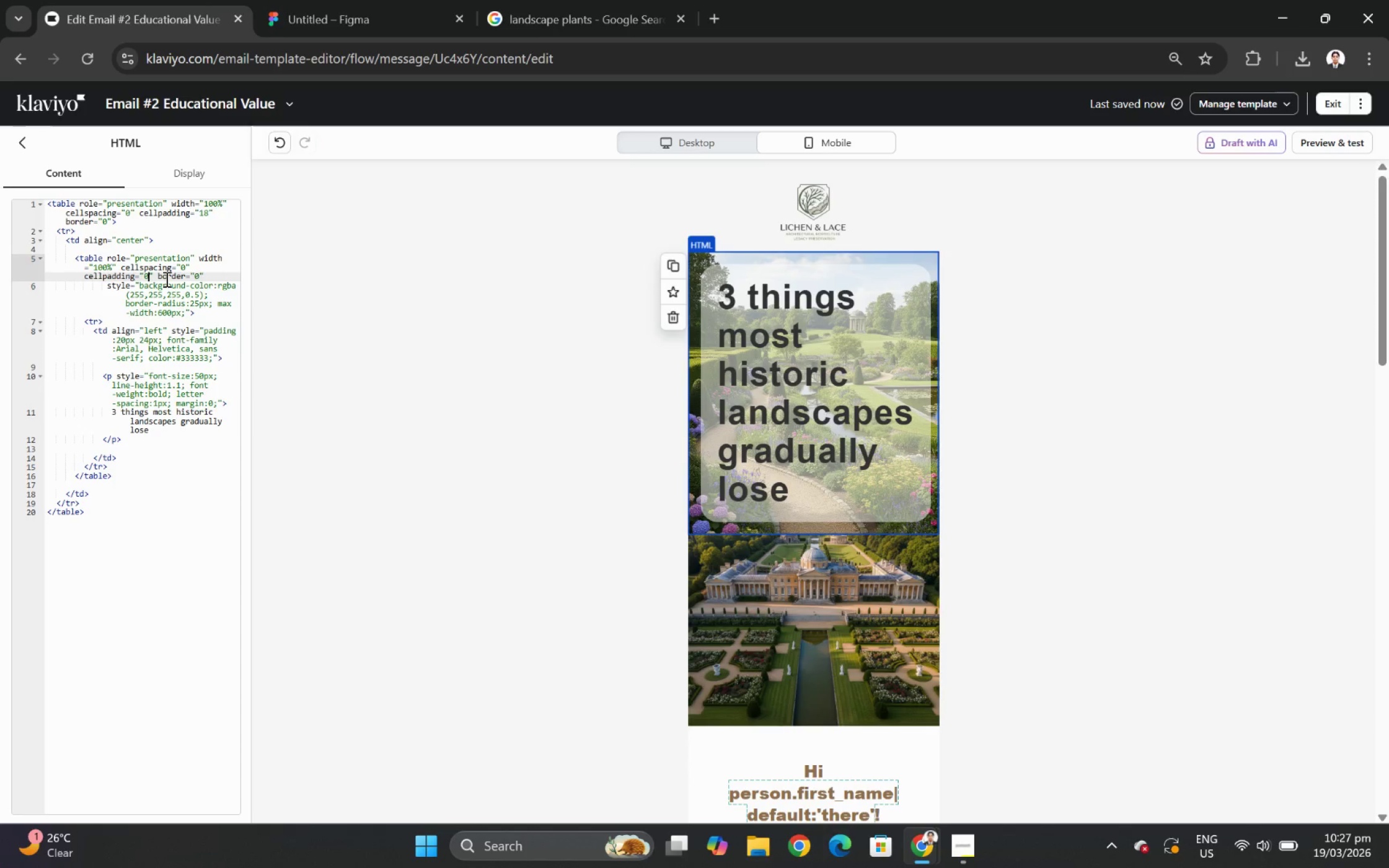 
key(Backspace)
 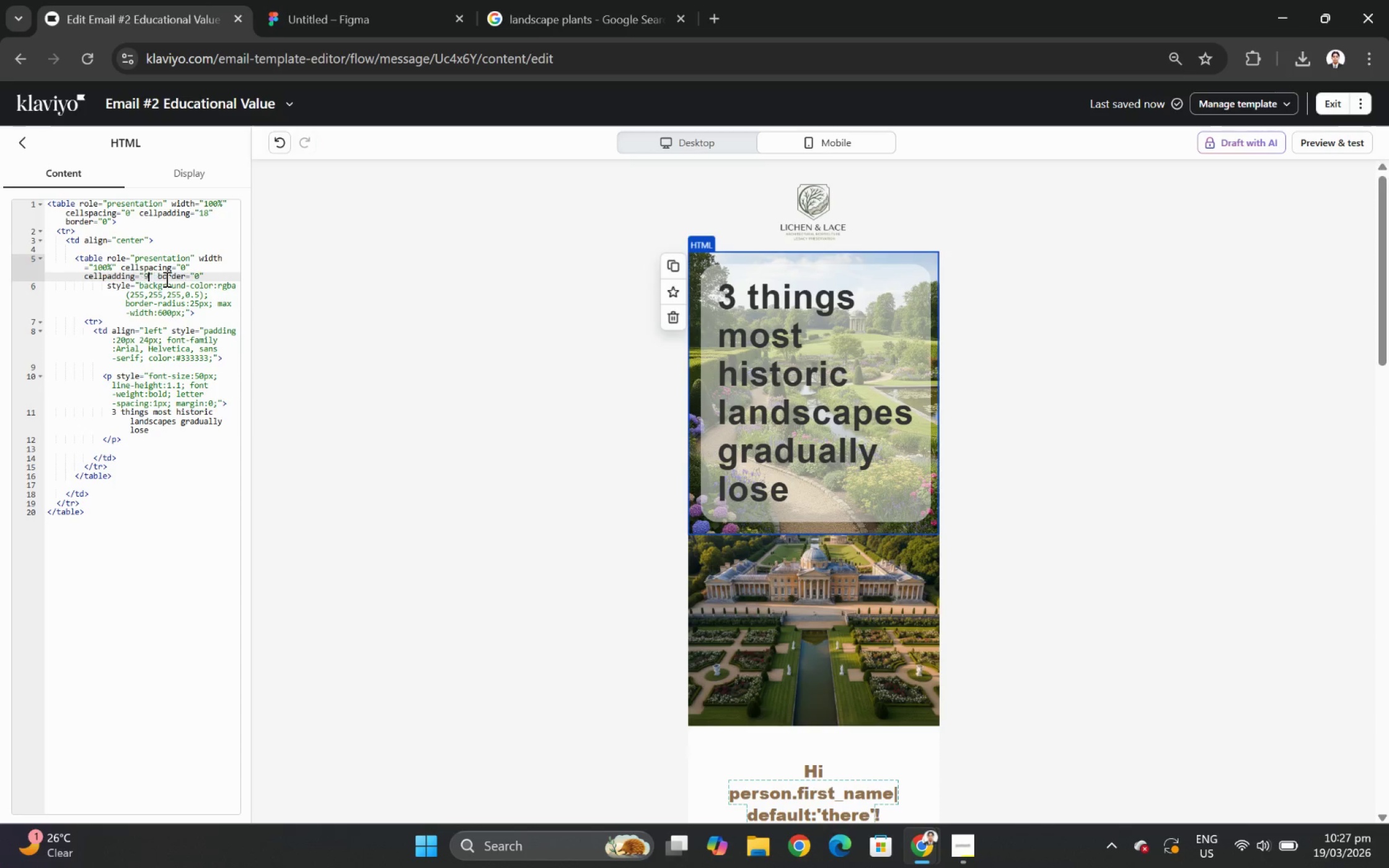 
key(9)
 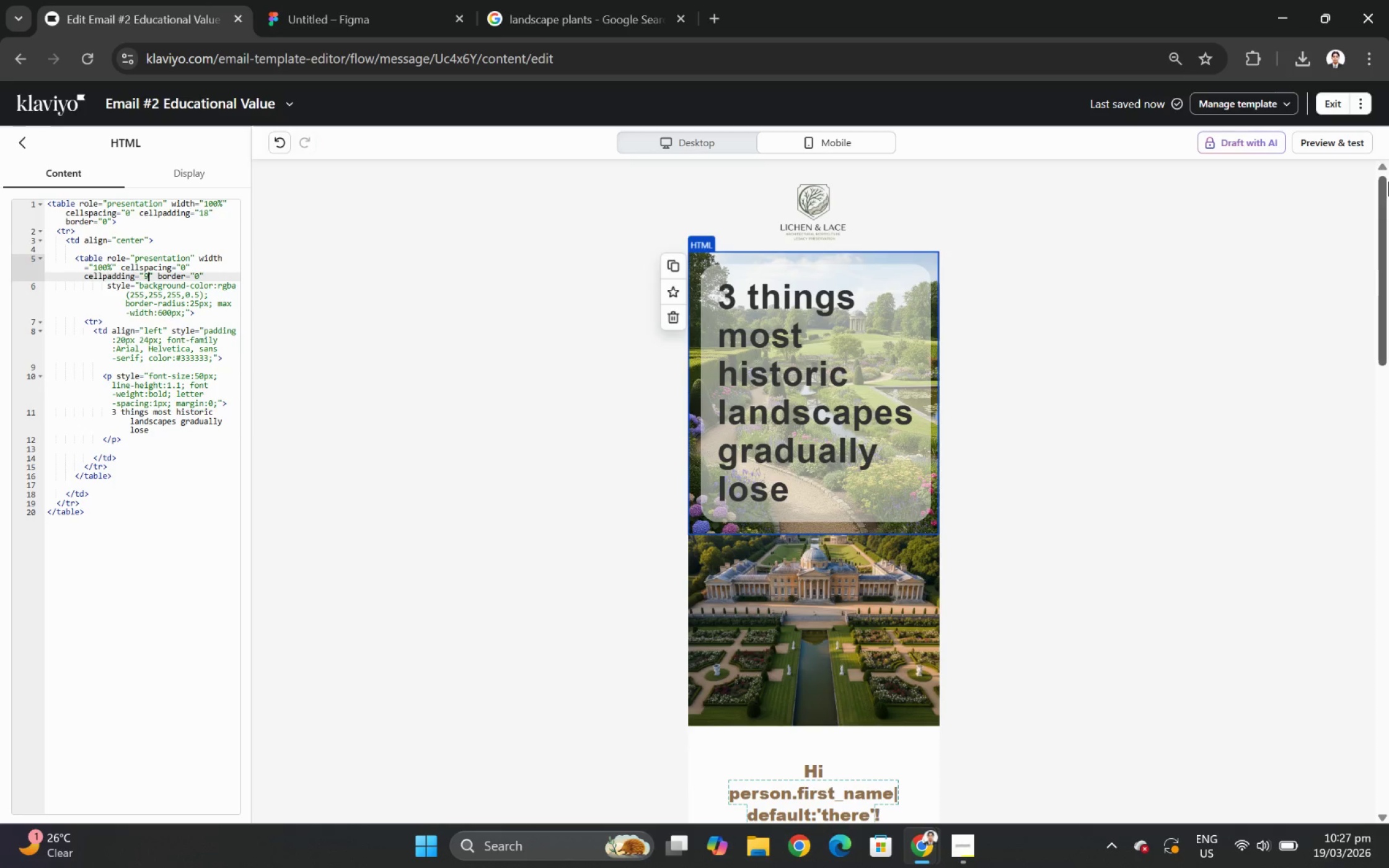 
left_click([1351, 142])
 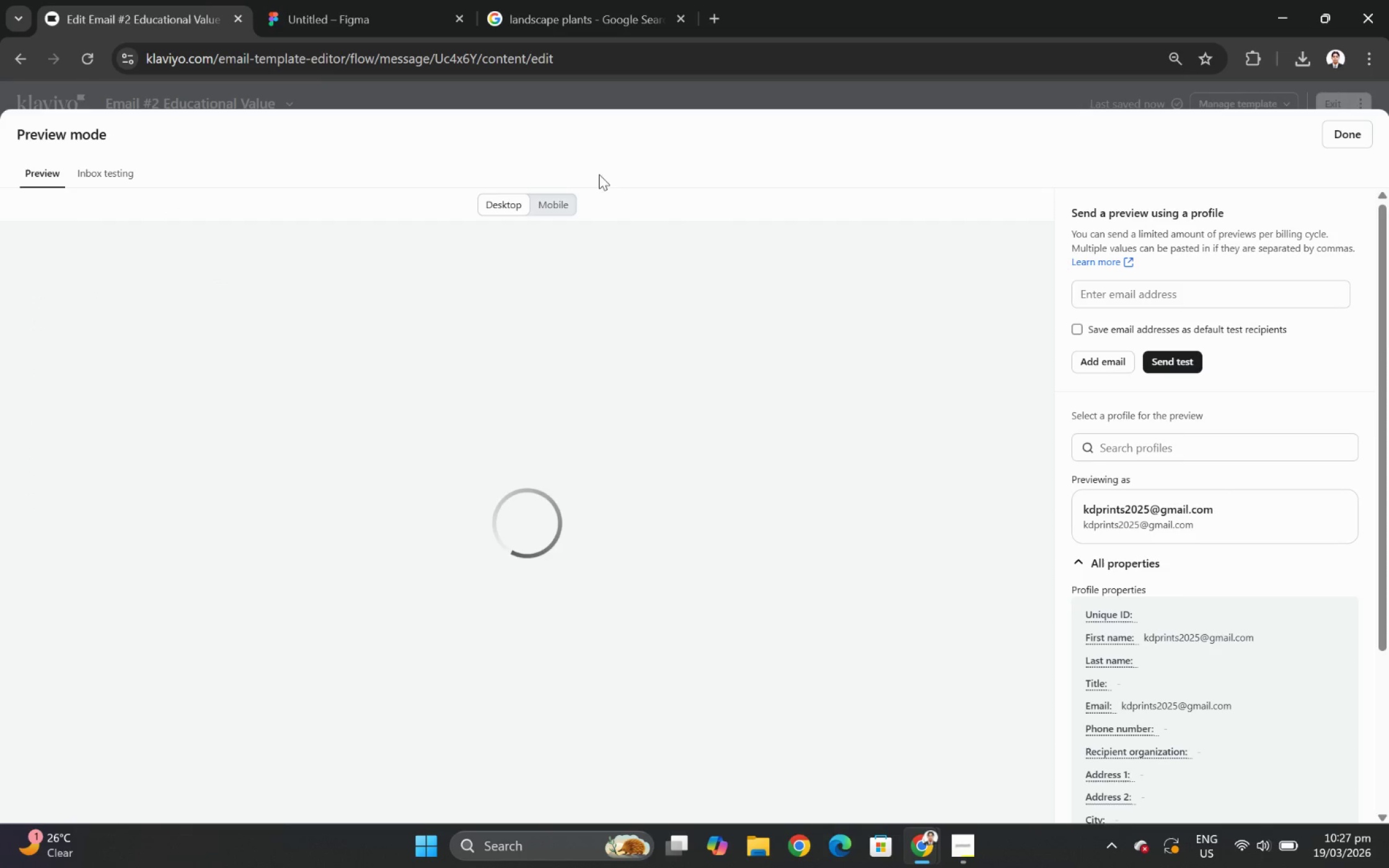 
left_click([559, 208])
 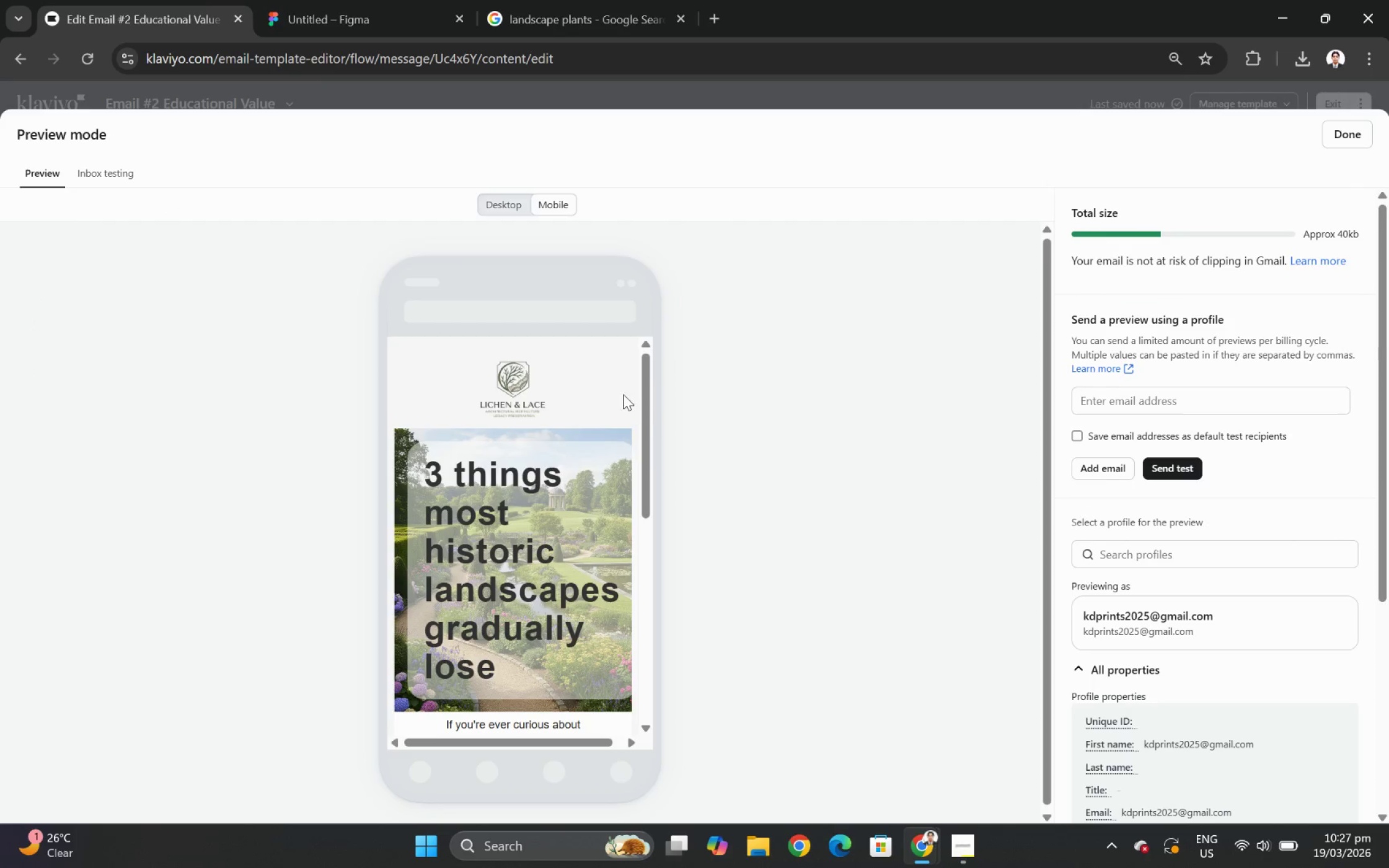 
scroll: coordinate [633, 412], scroll_direction: down, amount: 2.0
 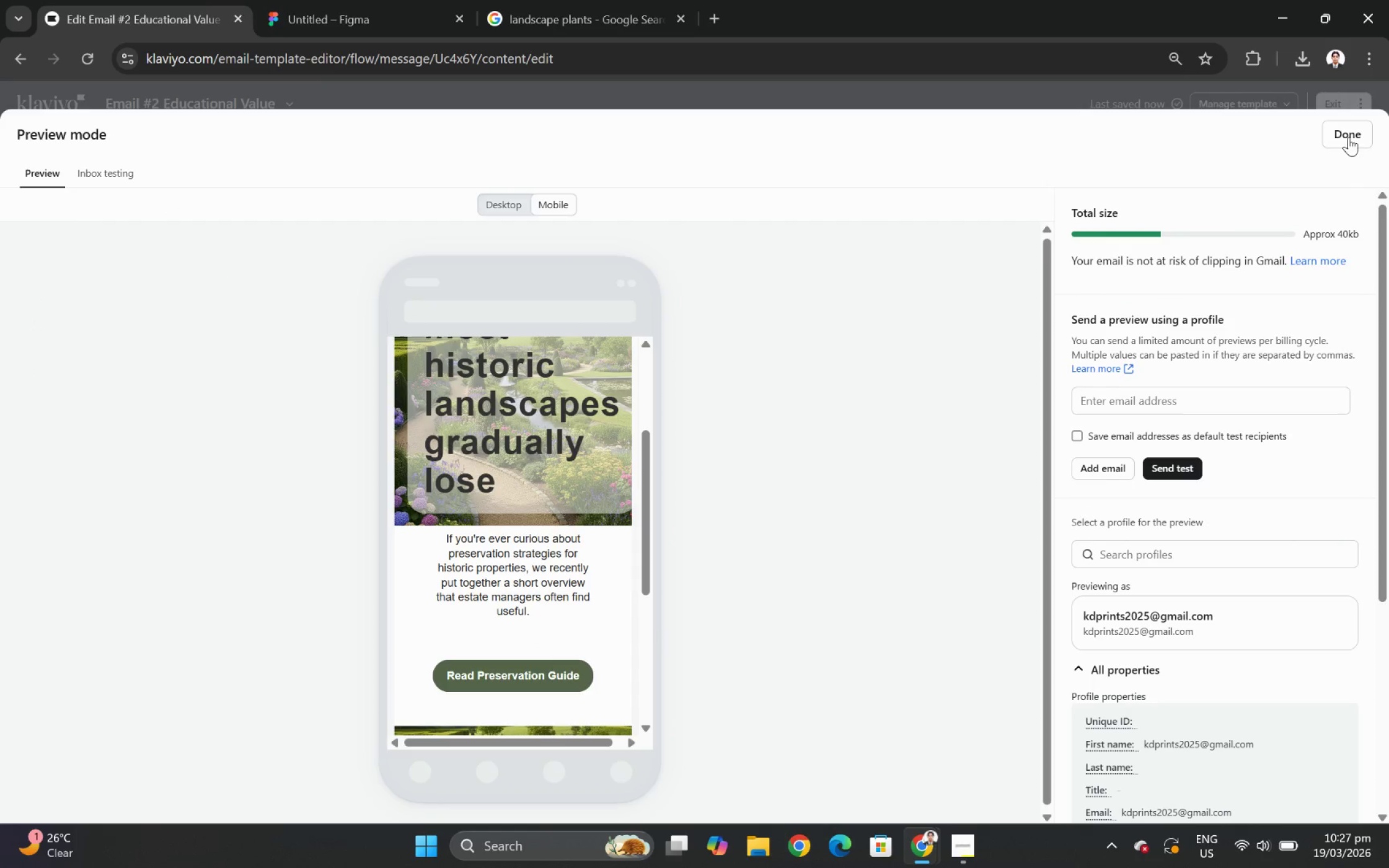 
left_click([1351, 136])
 